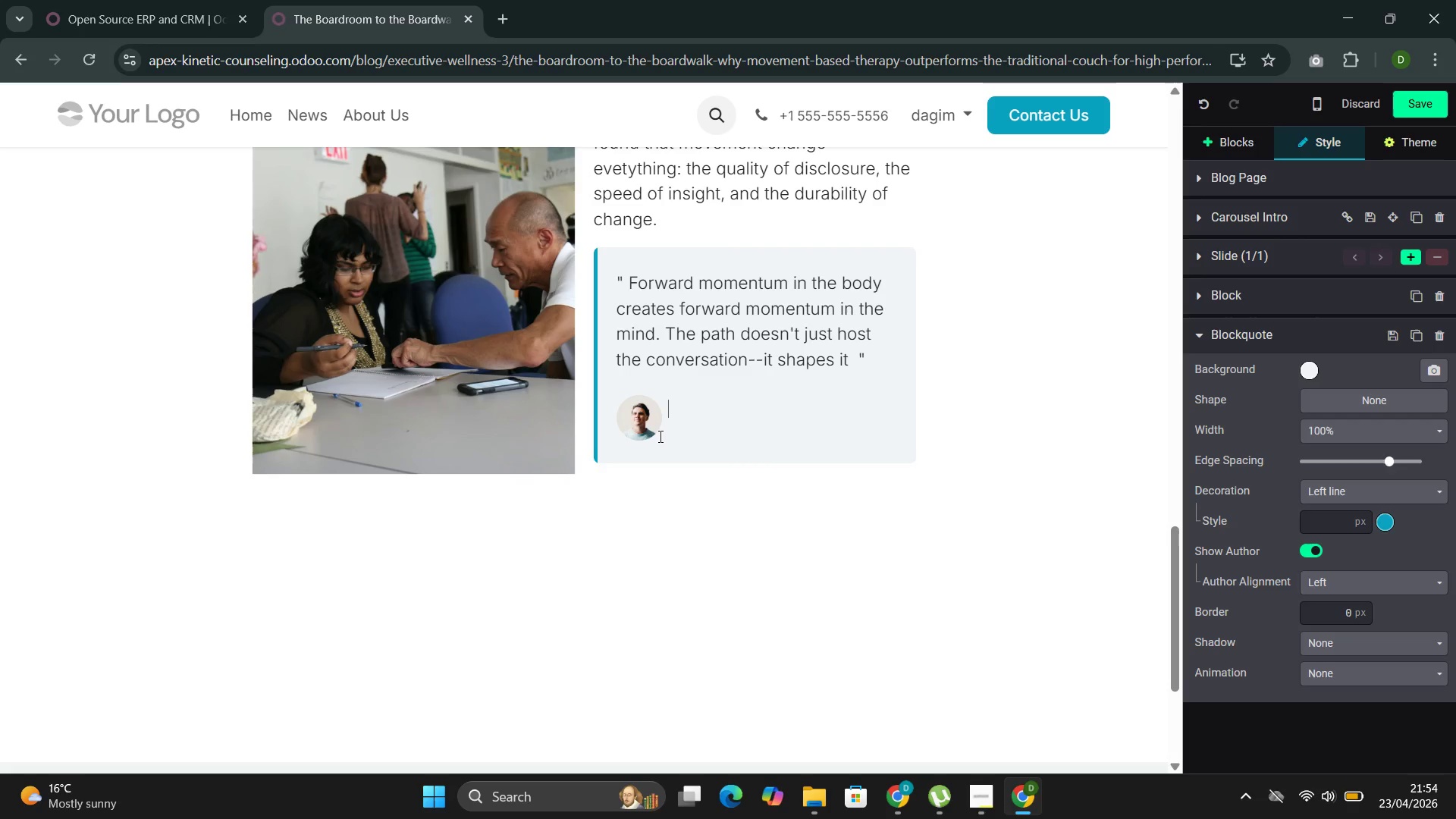 
key(Backspace)
 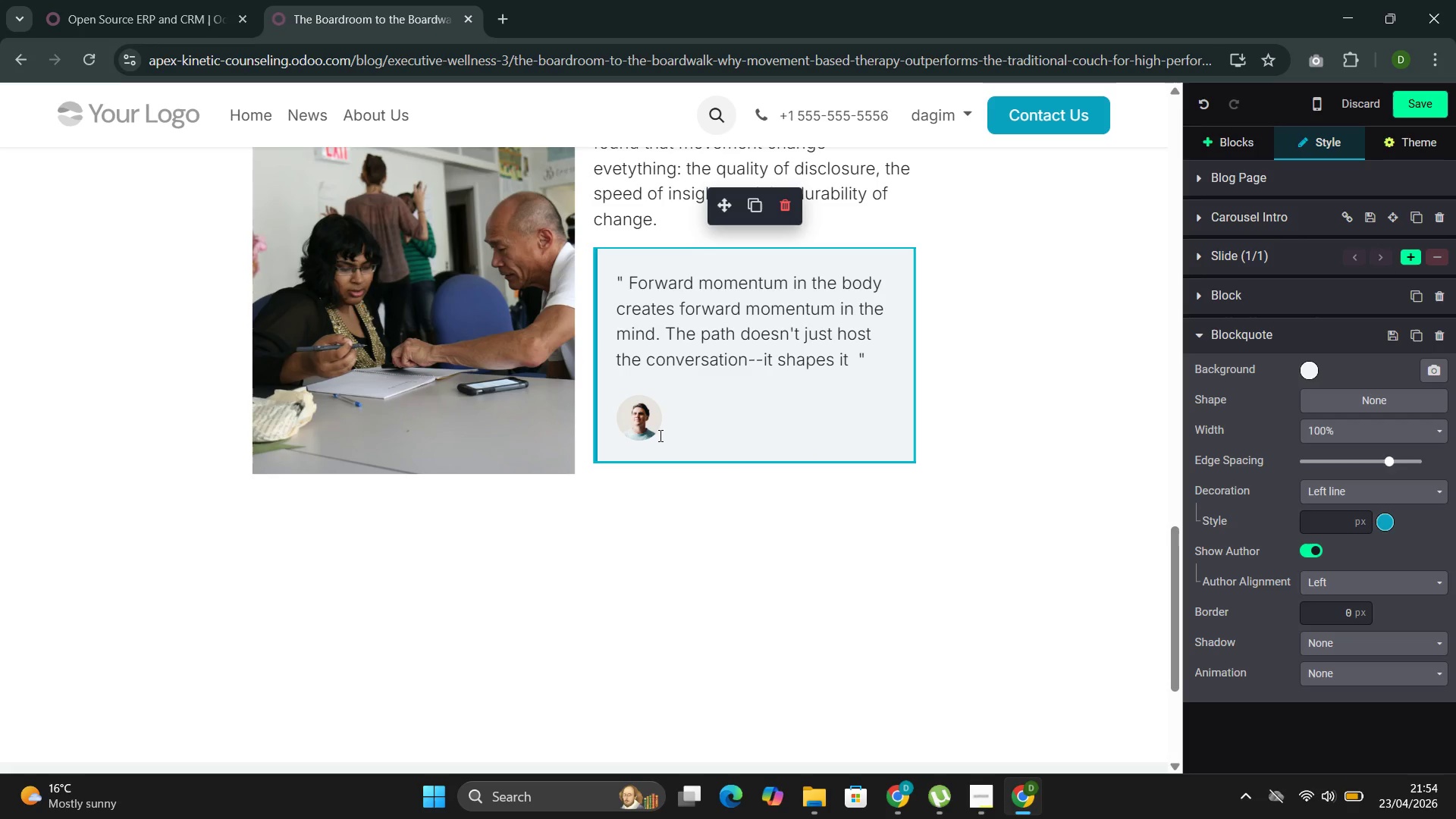 
key(Backspace)
 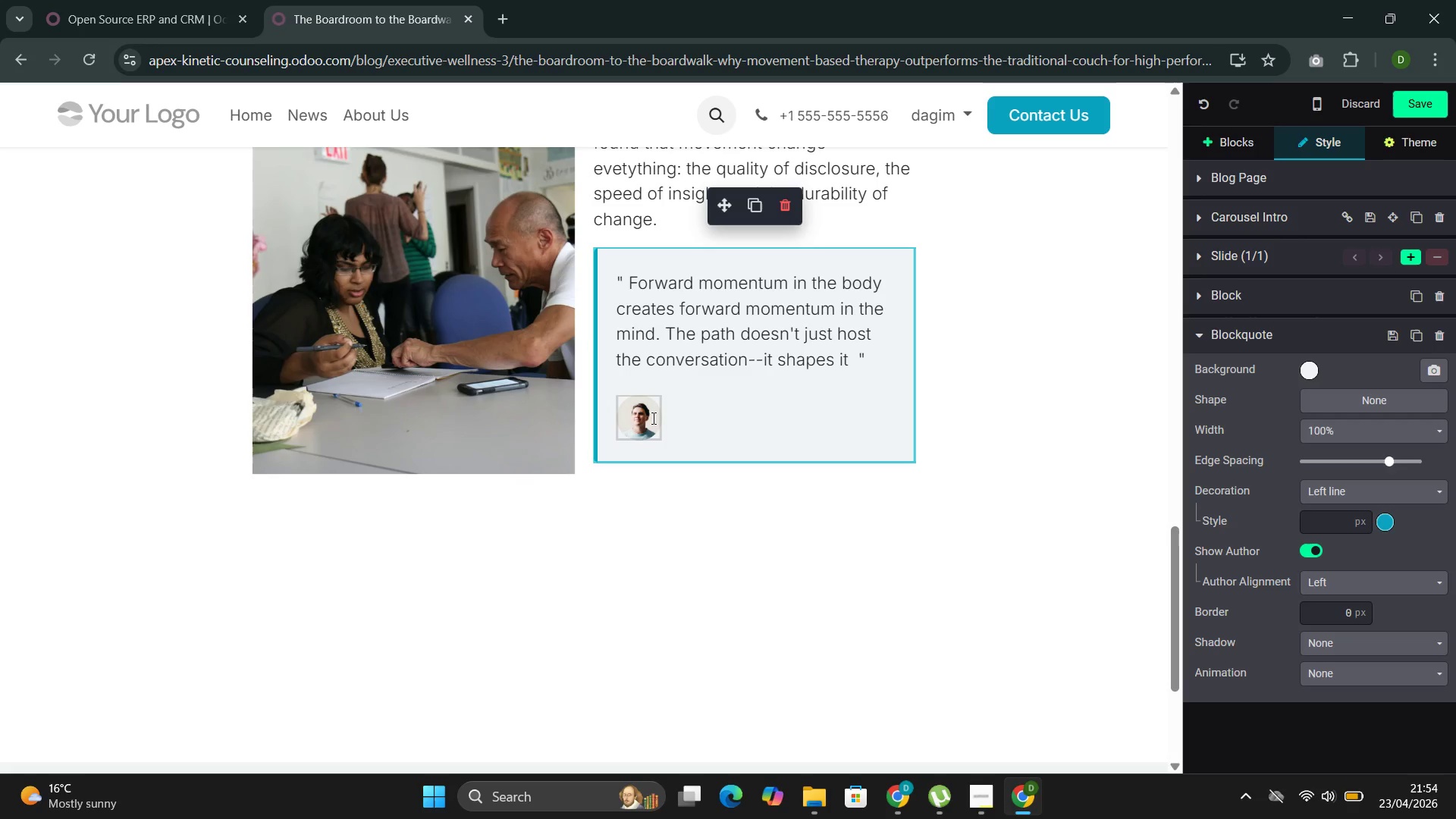 
left_click([652, 418])
 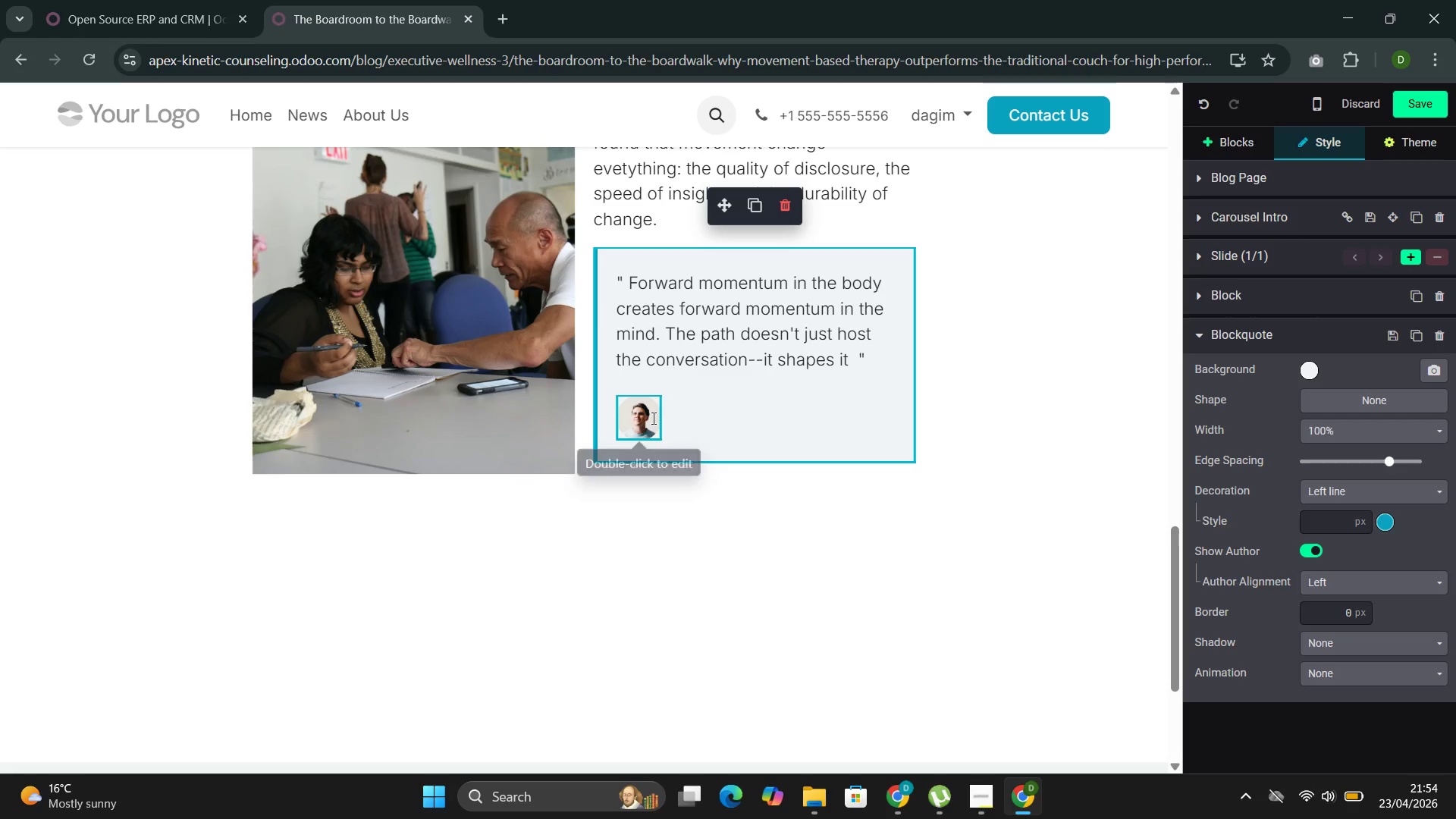 
key(Backspace)
 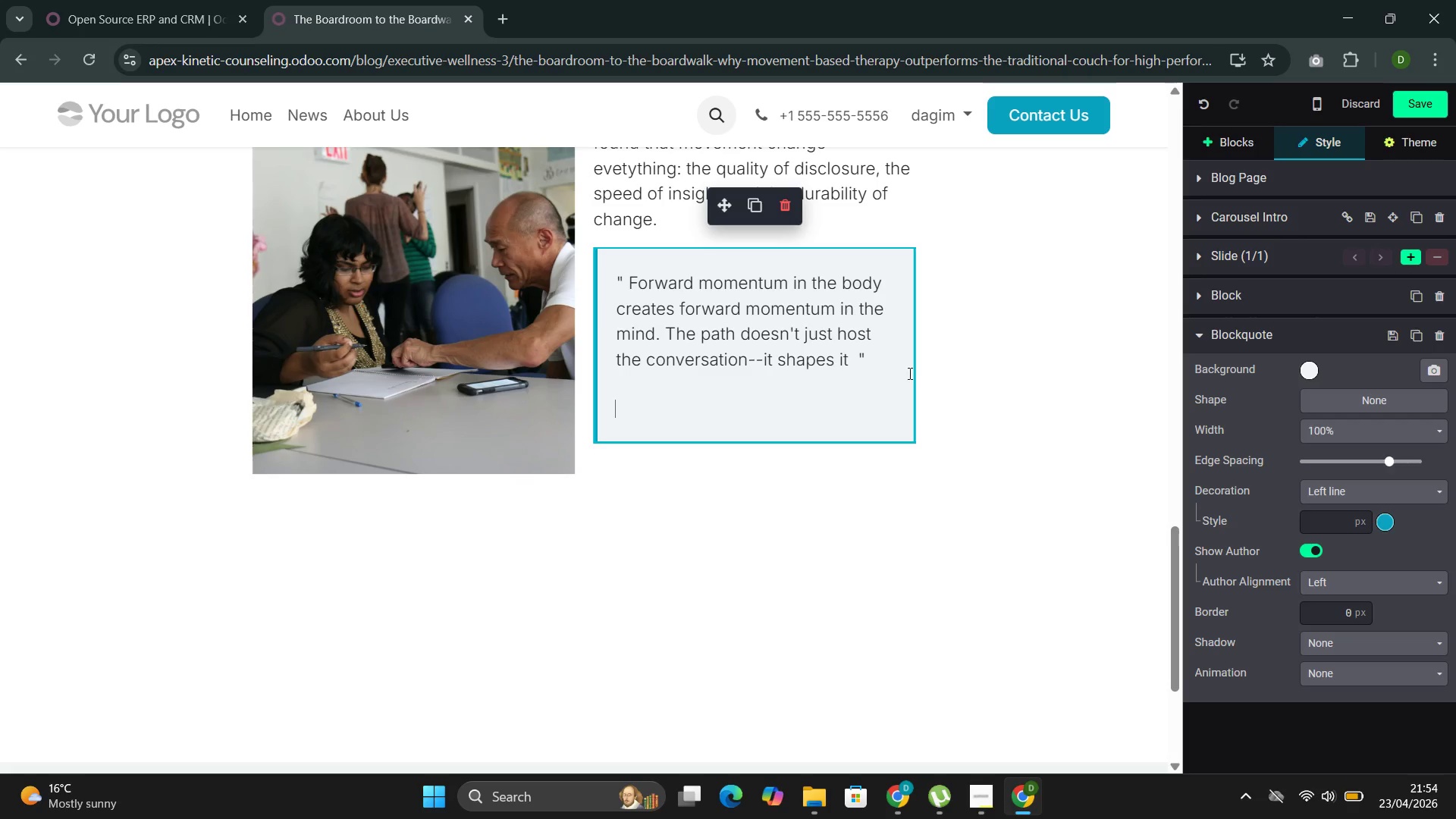 
left_click([1005, 296])
 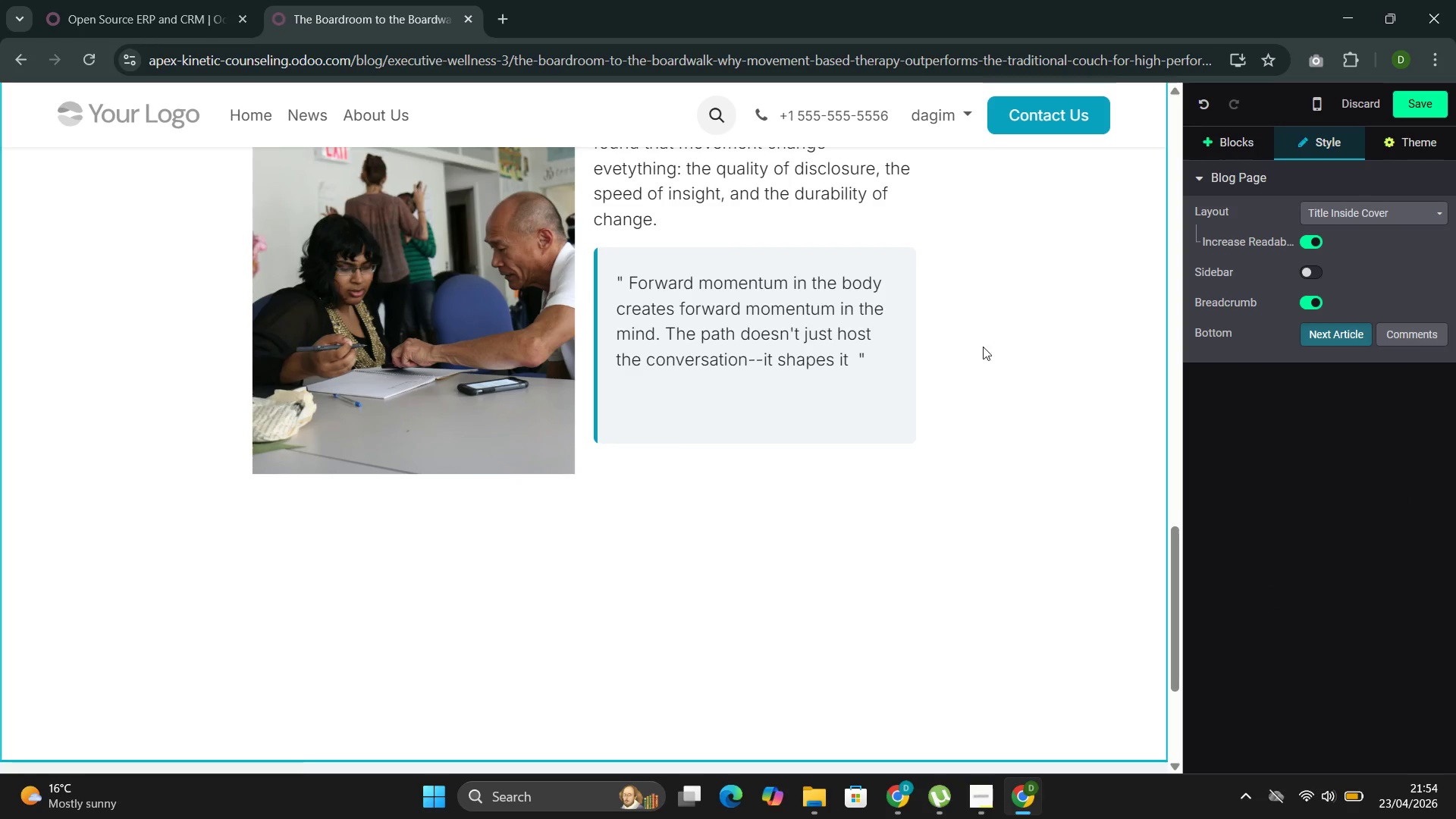 
scroll: coordinate [972, 353], scroll_direction: up, amount: 3.0
 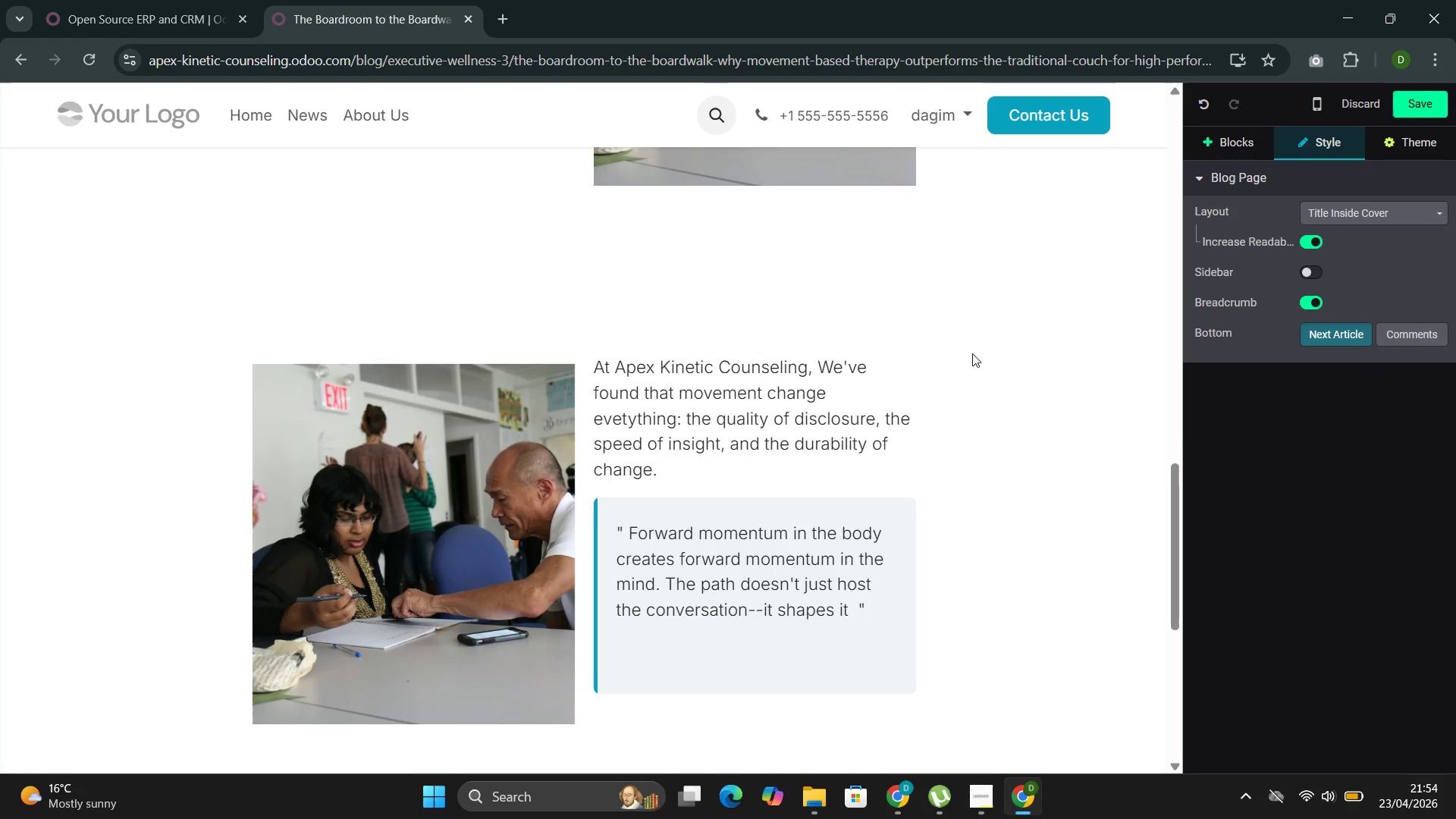 
scroll: coordinate [972, 353], scroll_direction: down, amount: 6.0
 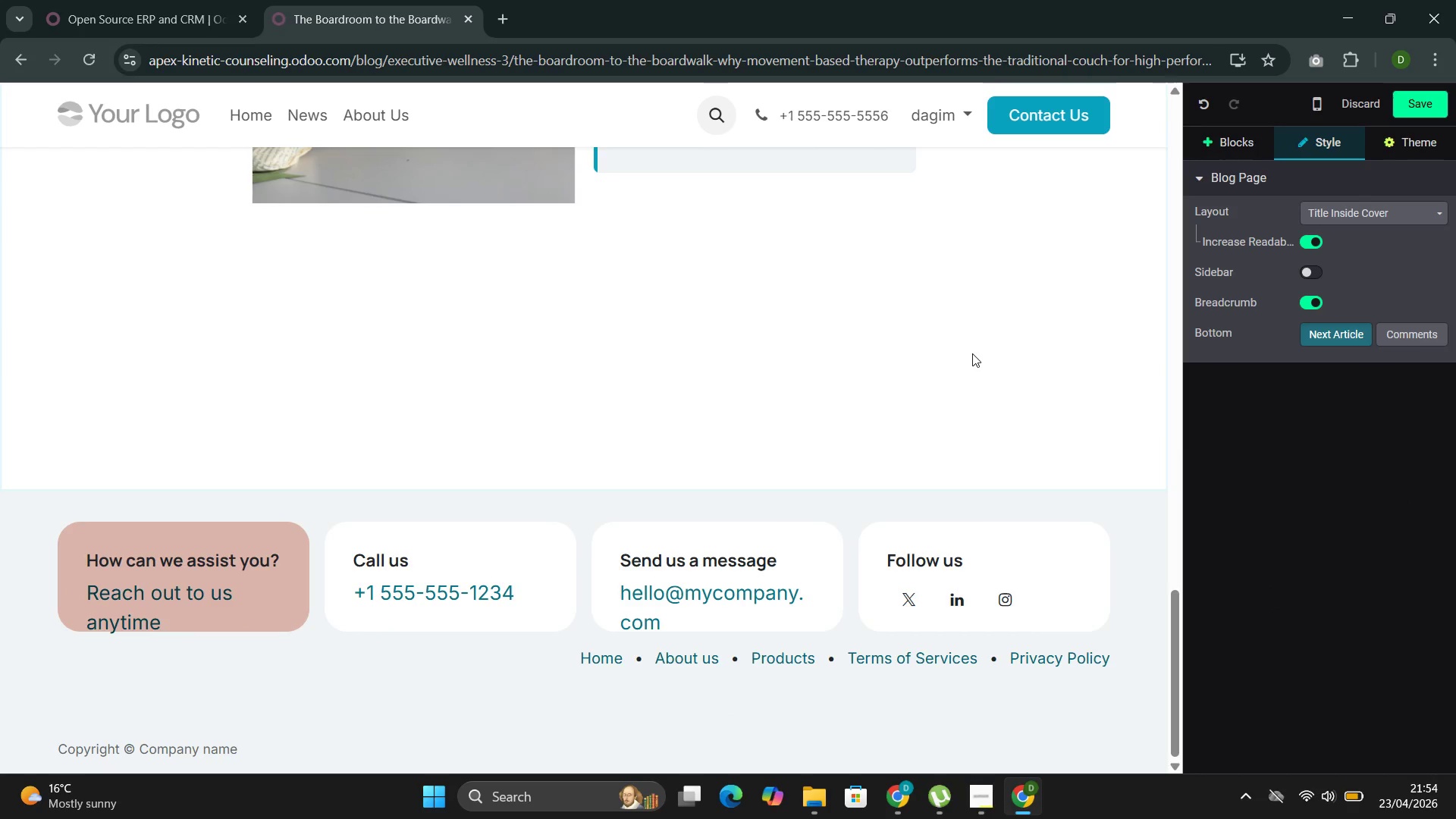 
scroll: coordinate [972, 353], scroll_direction: up, amount: 4.0
 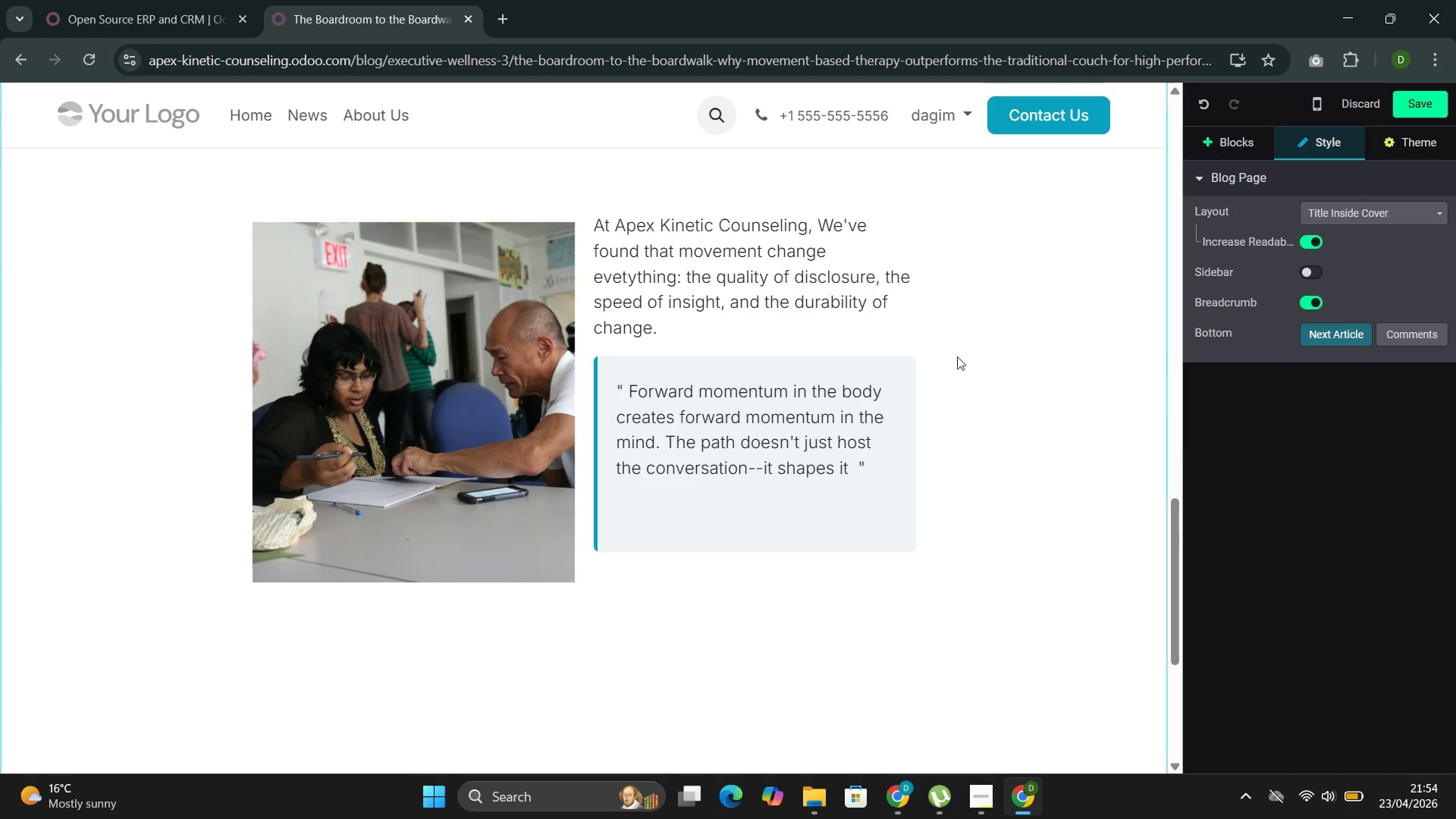 
scroll: coordinate [901, 364], scroll_direction: down, amount: 1.0
 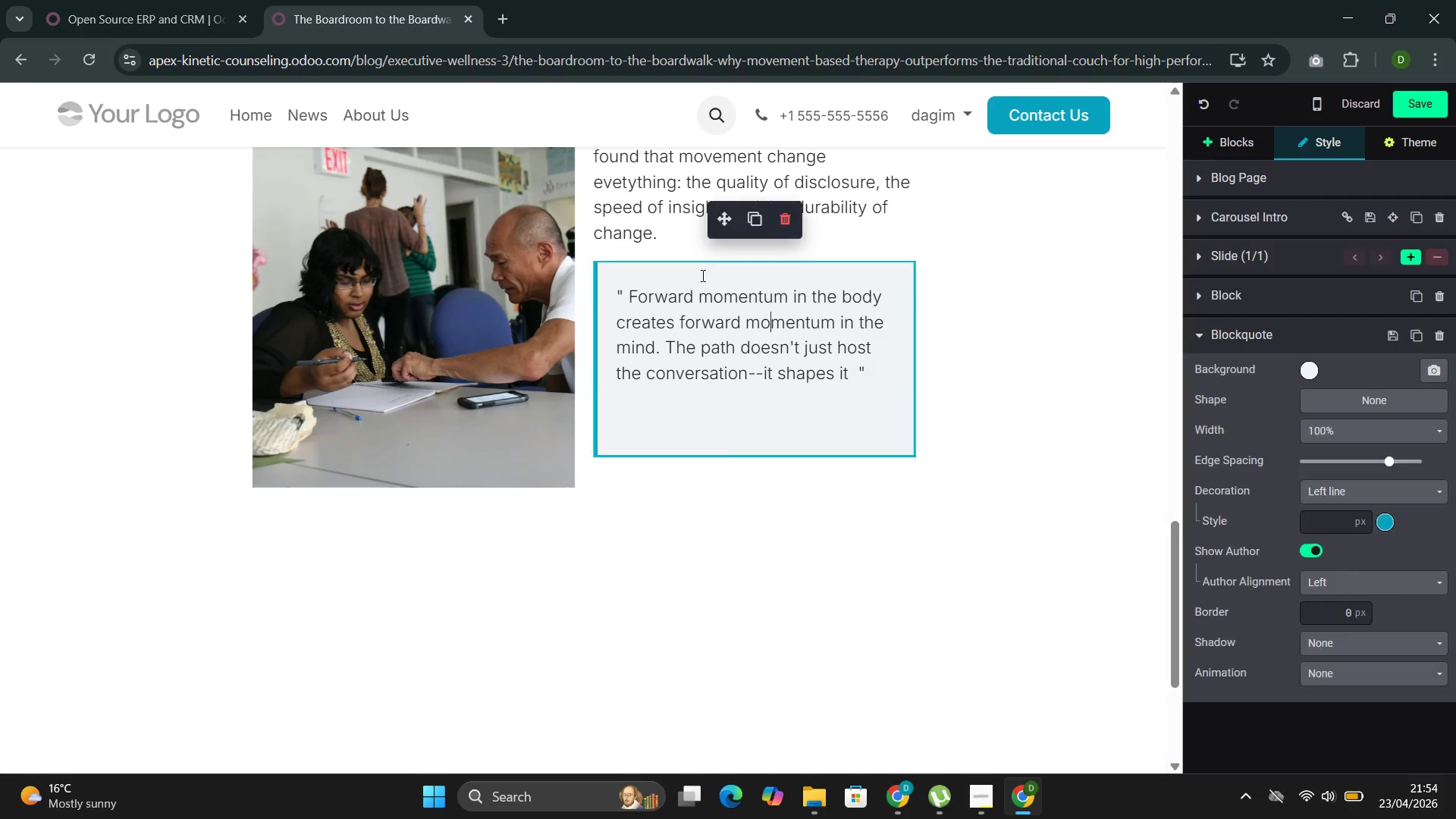 
left_click([659, 234])
 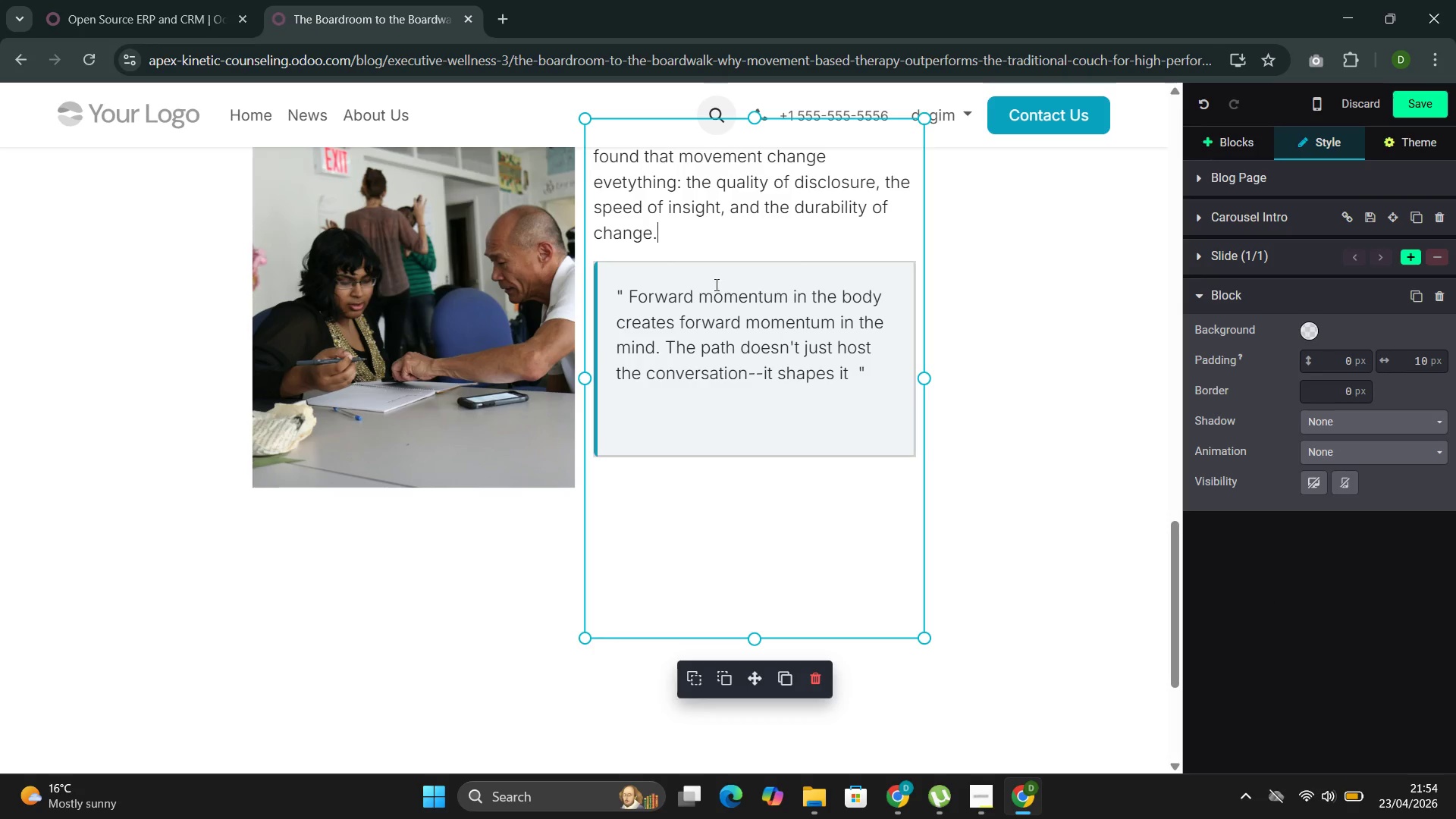 
key(Enter)
 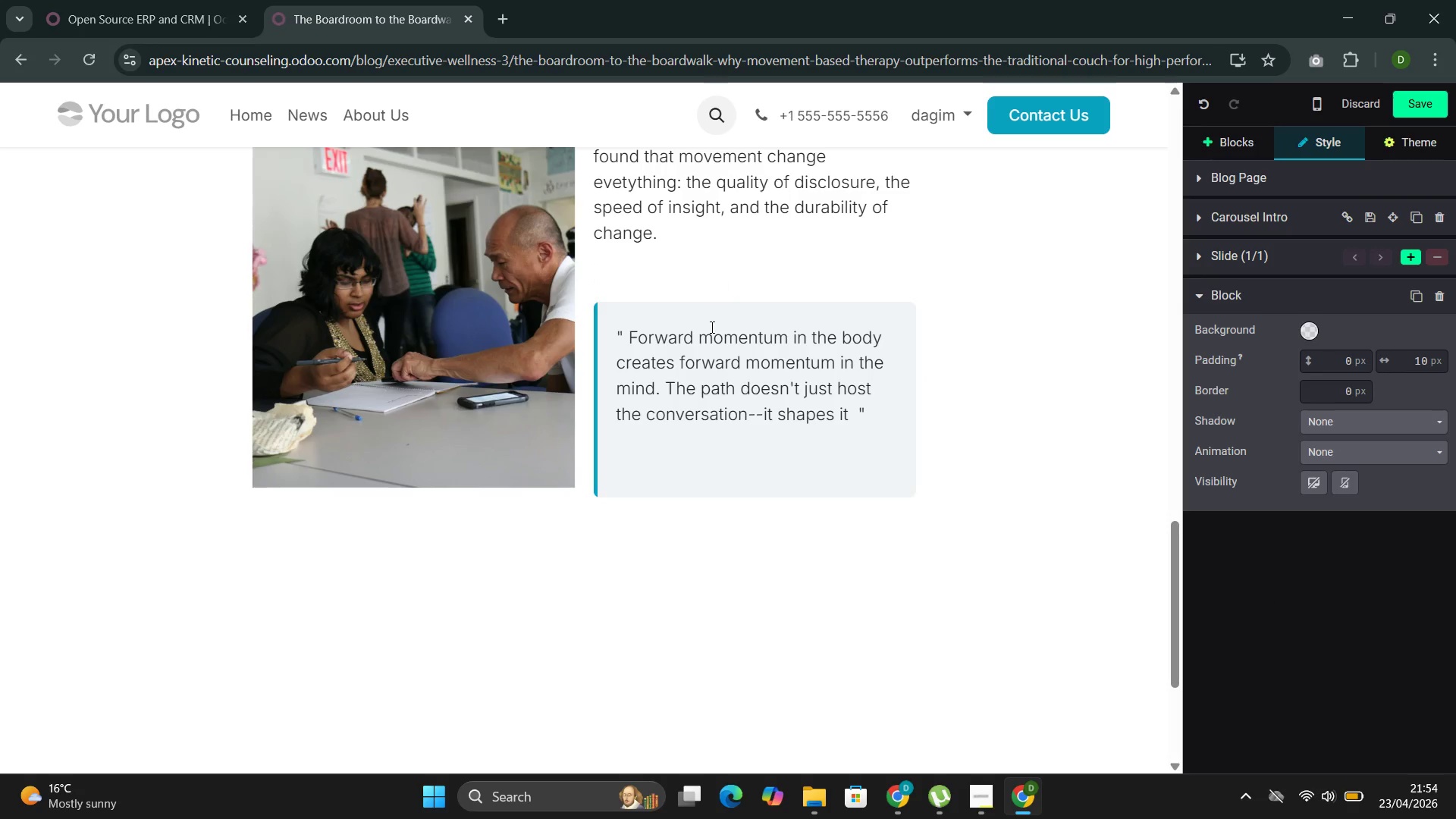 
scroll: coordinate [667, 430], scroll_direction: down, amount: 3.0
 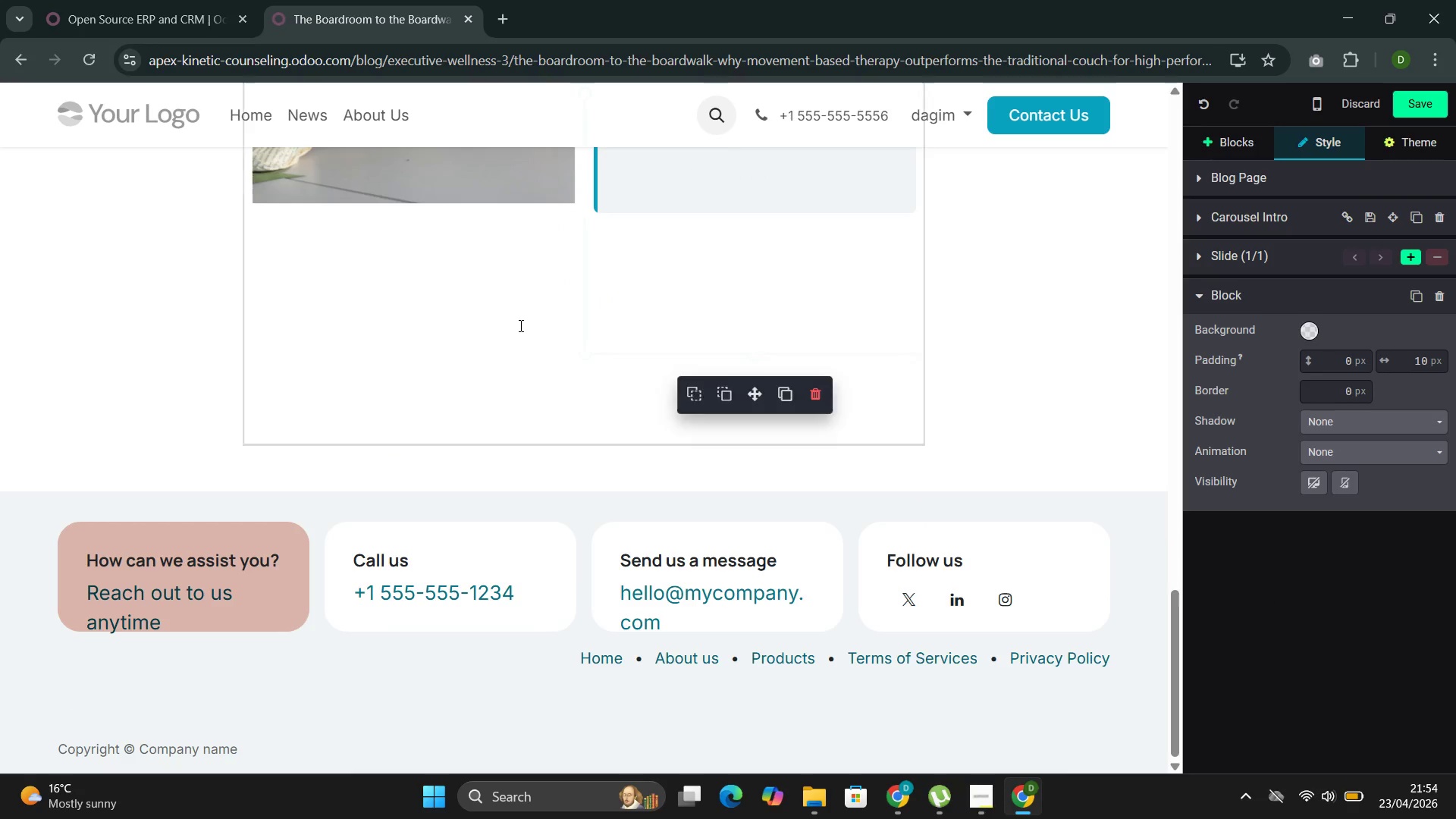 
left_click([522, 310])
 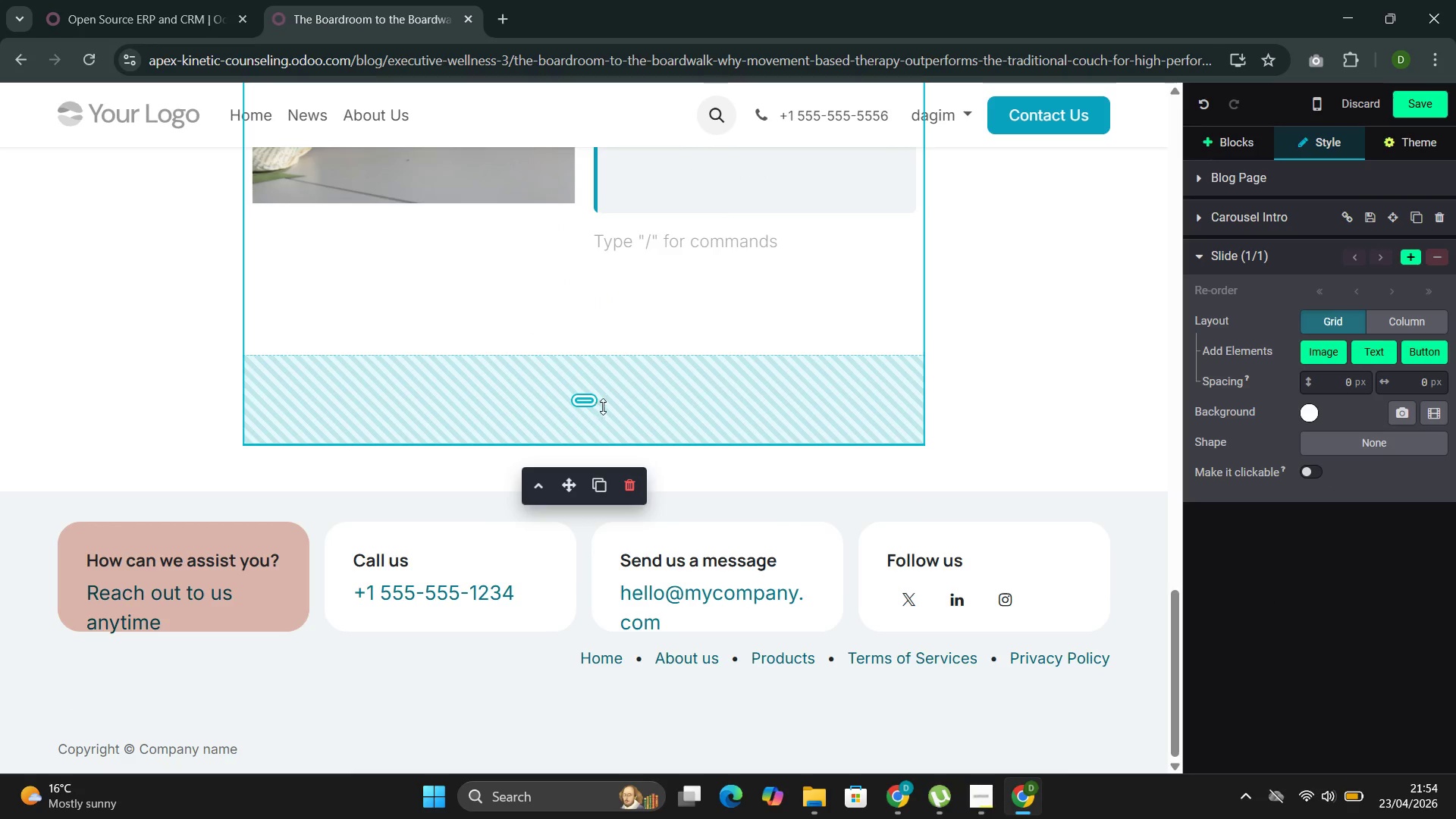 
left_click([693, 267])
 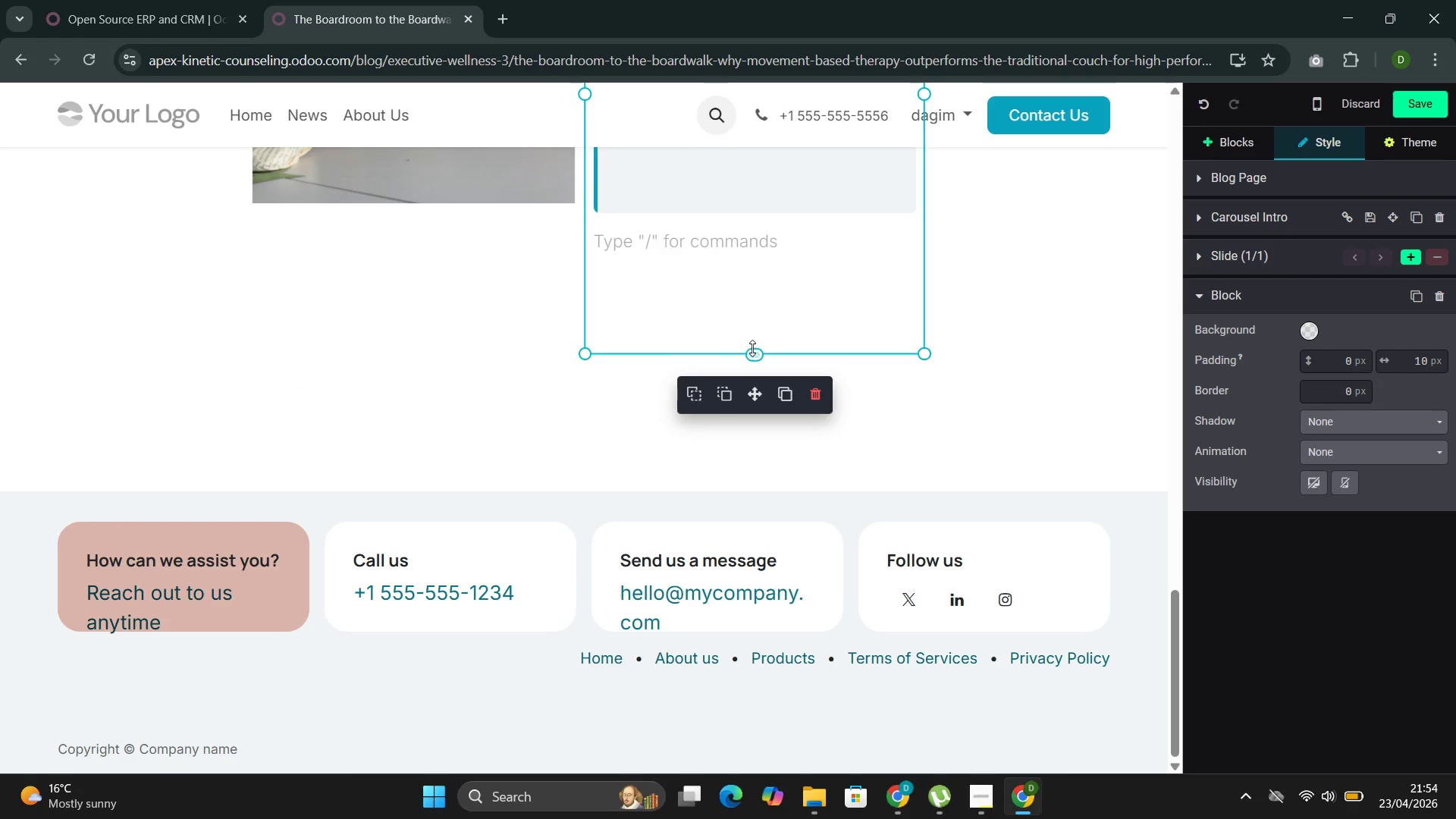 
left_click_drag(start_coordinate=[754, 348], to_coordinate=[737, 216])
 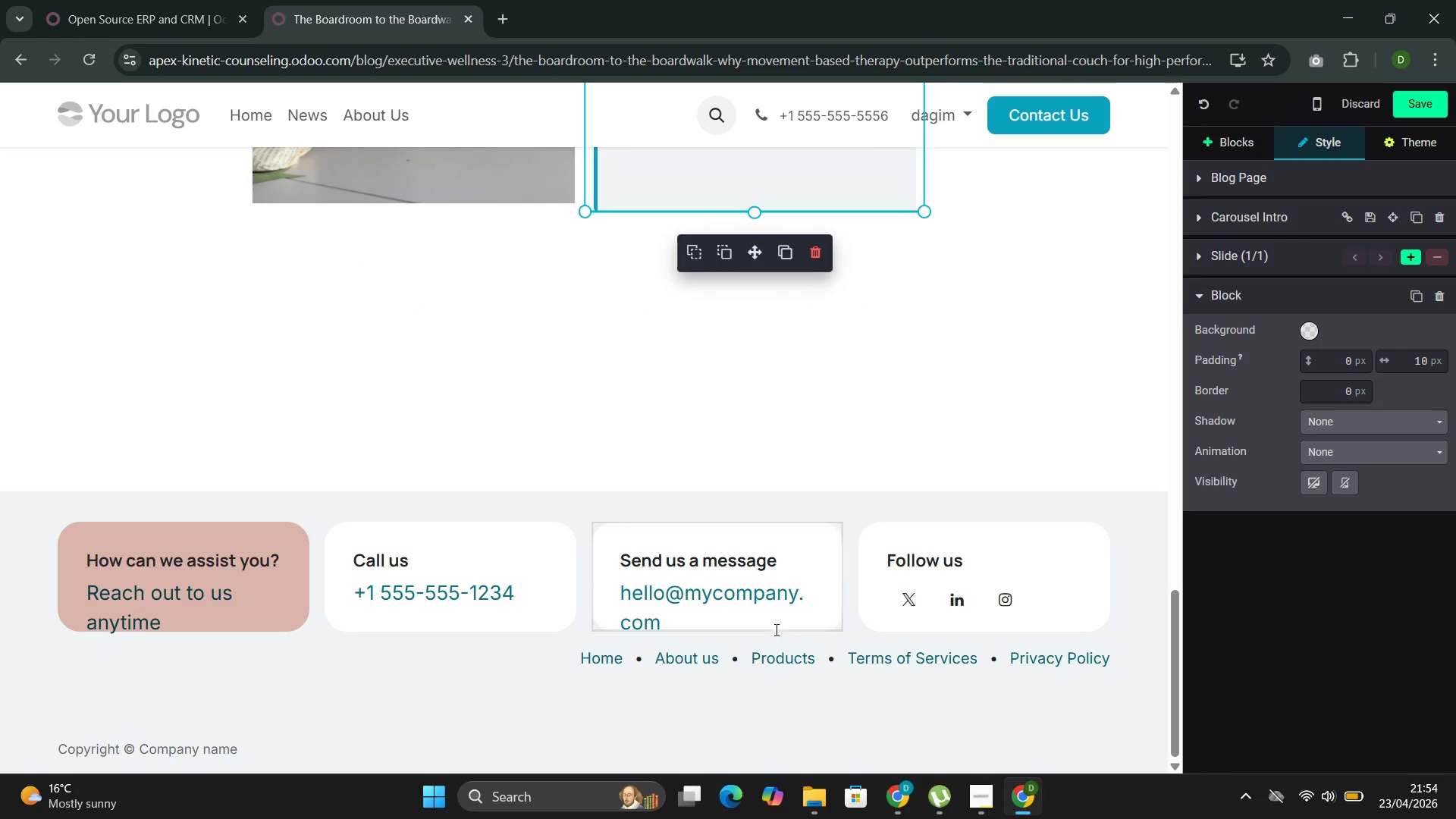 
scroll: coordinate [771, 421], scroll_direction: up, amount: 4.0
 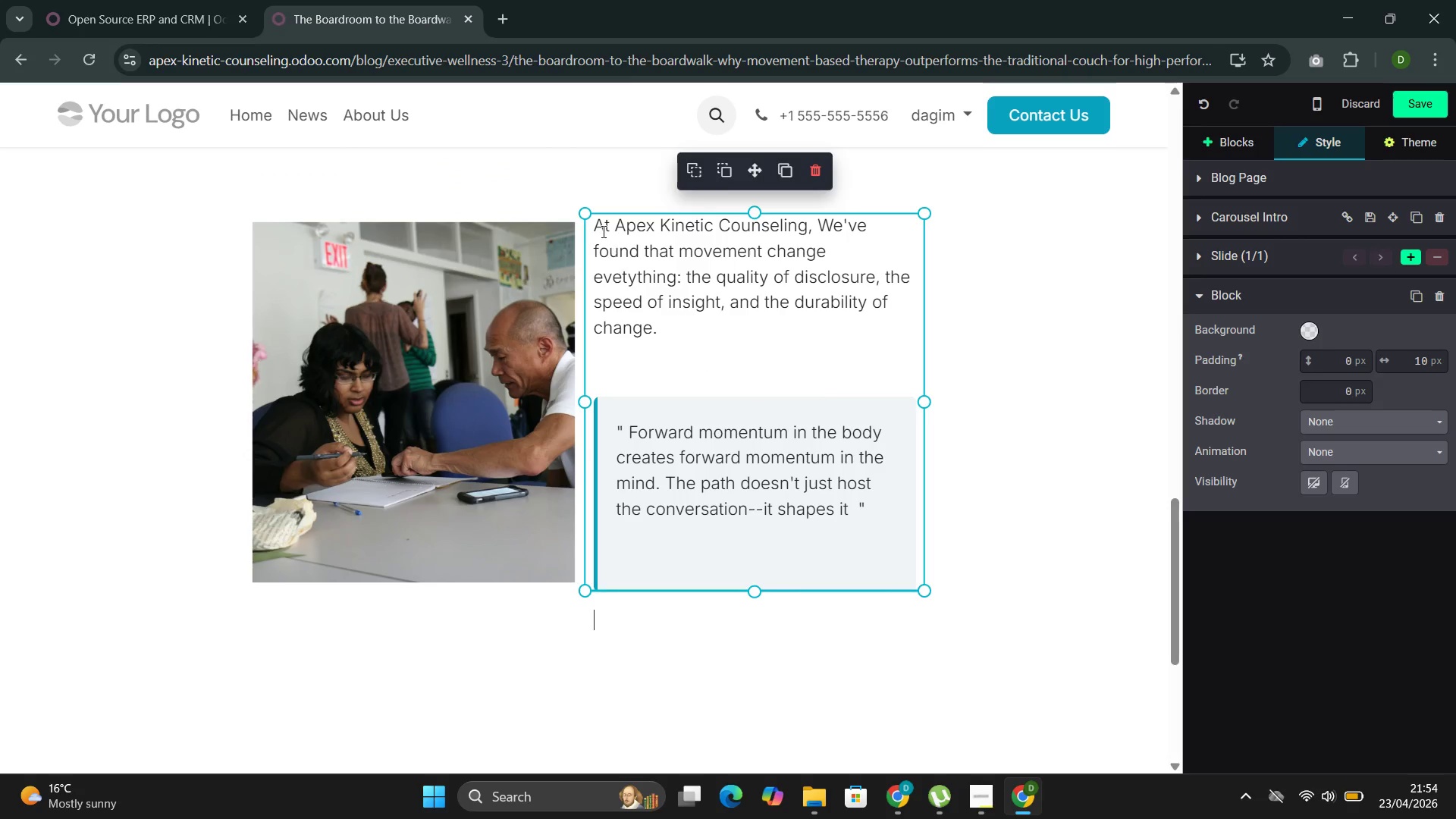 
left_click([597, 222])
 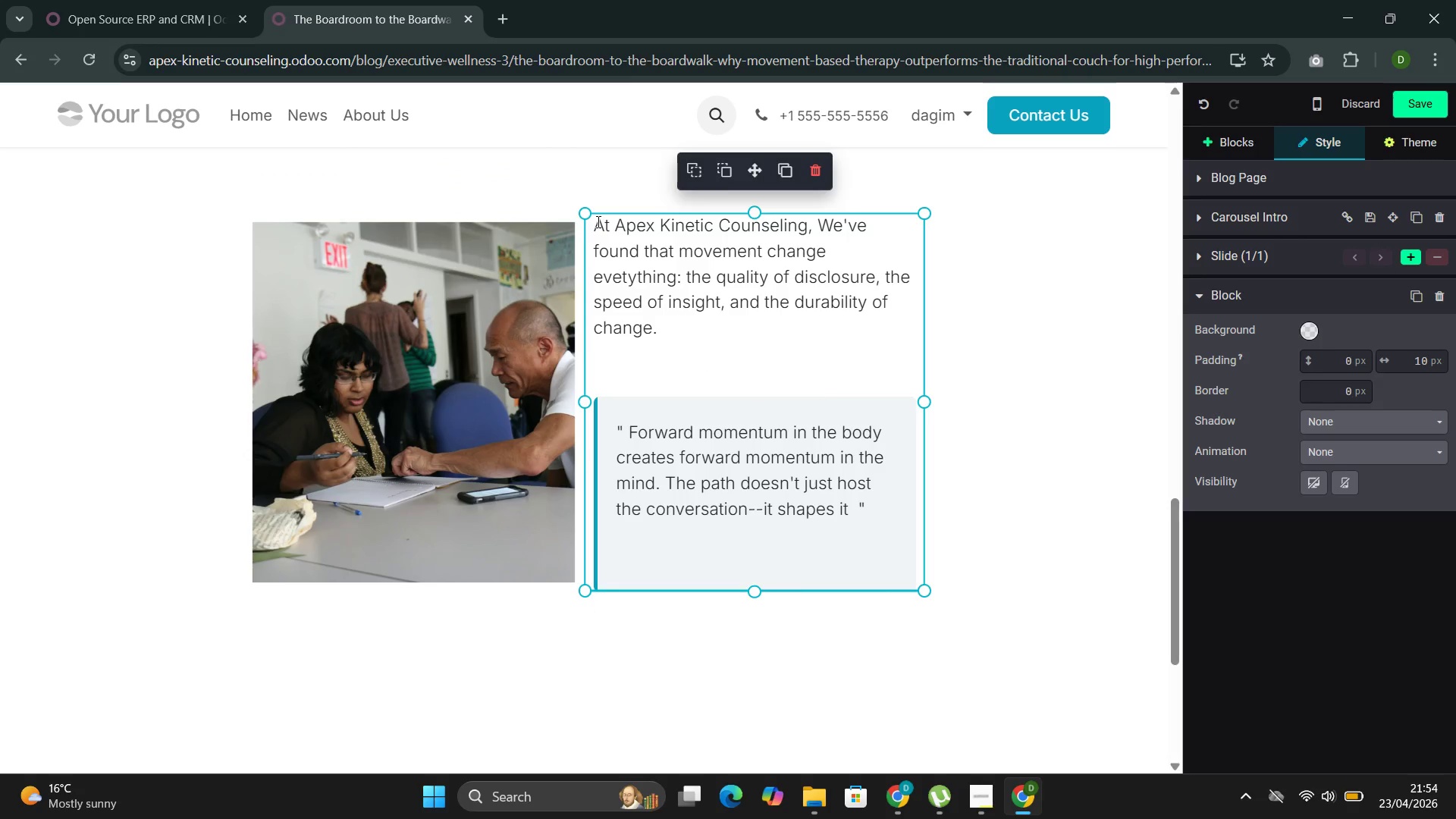 
key(Enter)
 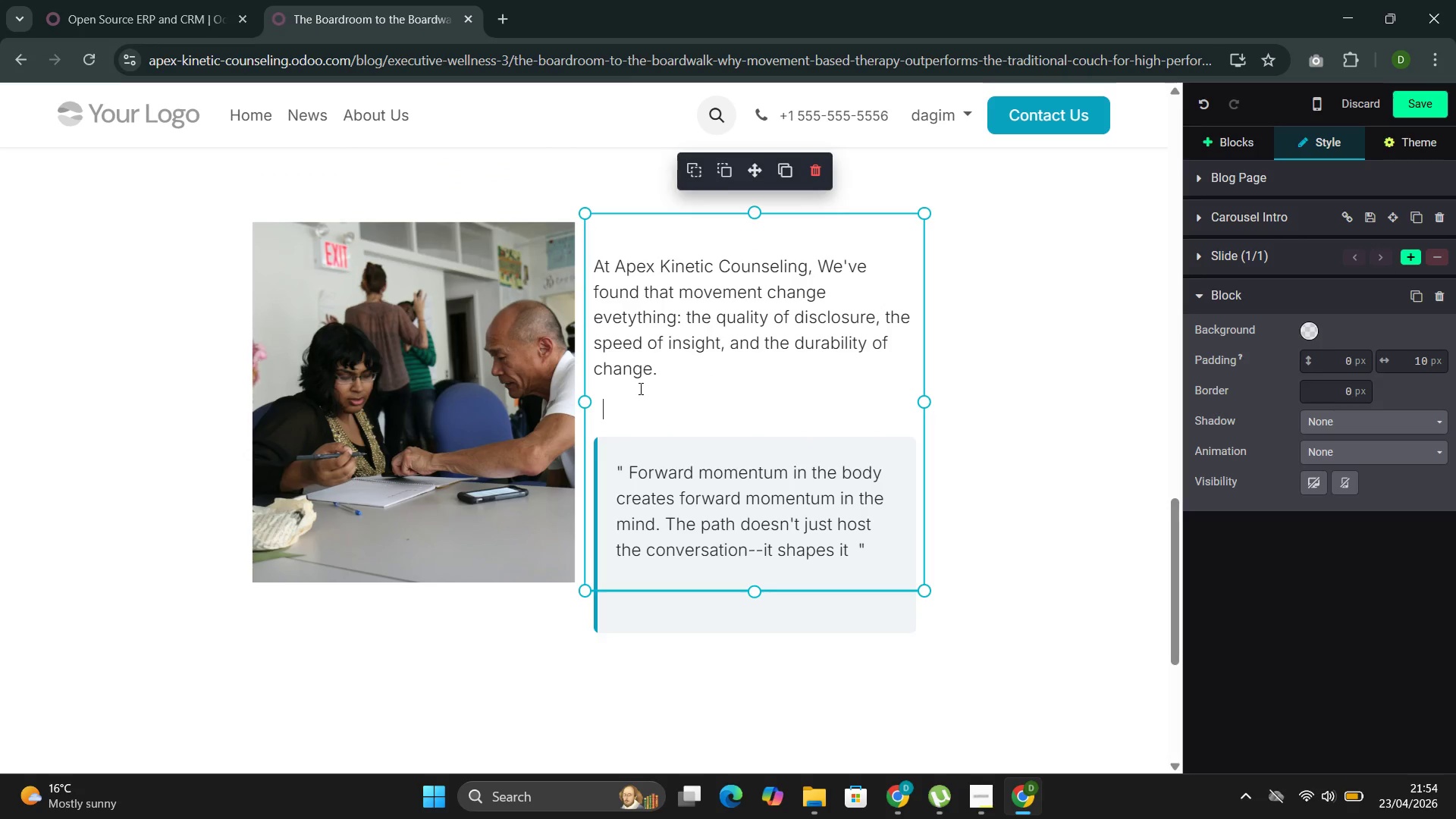 
key(Backspace)
 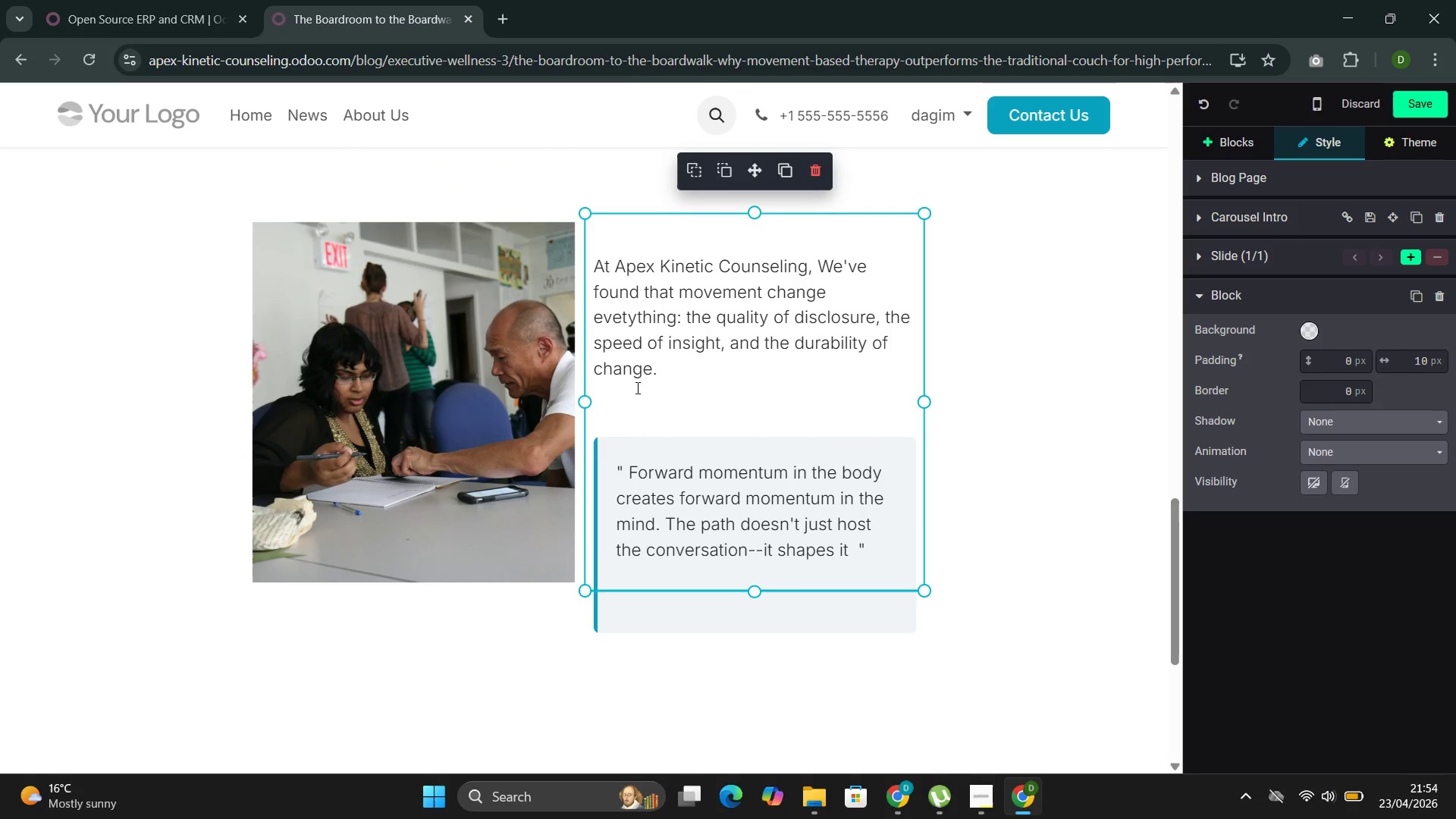 
key(Backspace)
 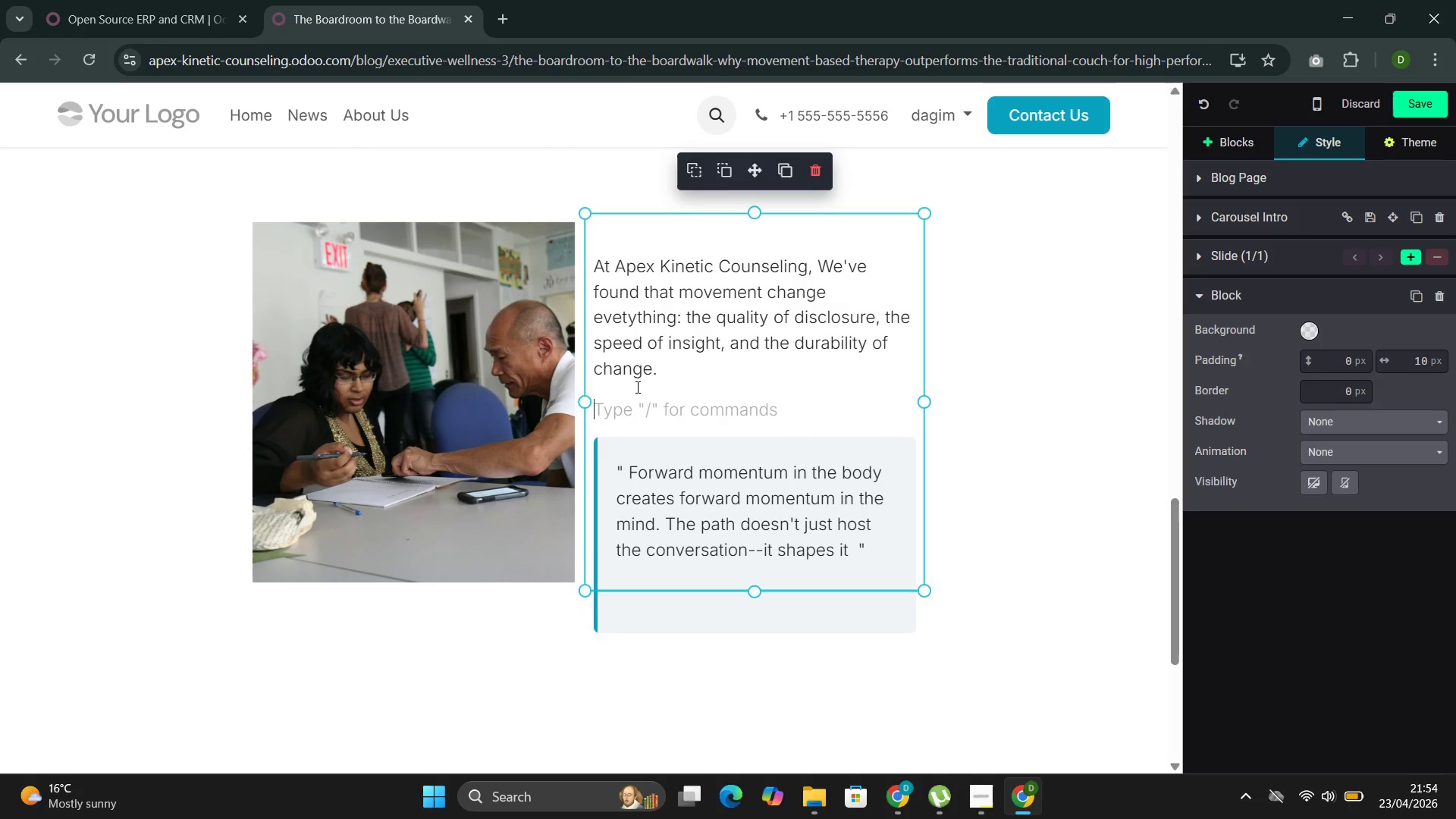 
key(Backspace)
 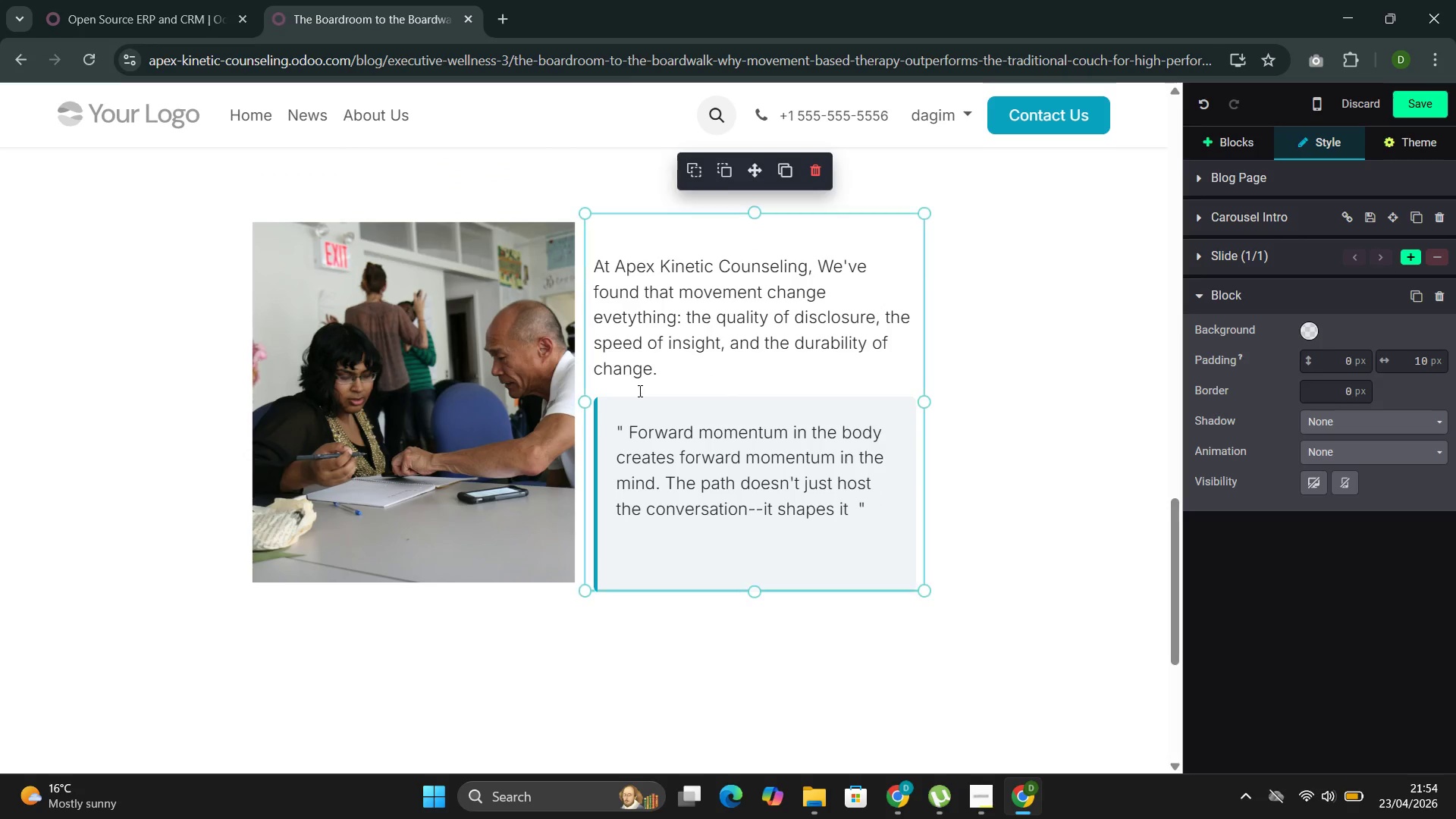 
scroll: coordinate [637, 390], scroll_direction: down, amount: 2.0
 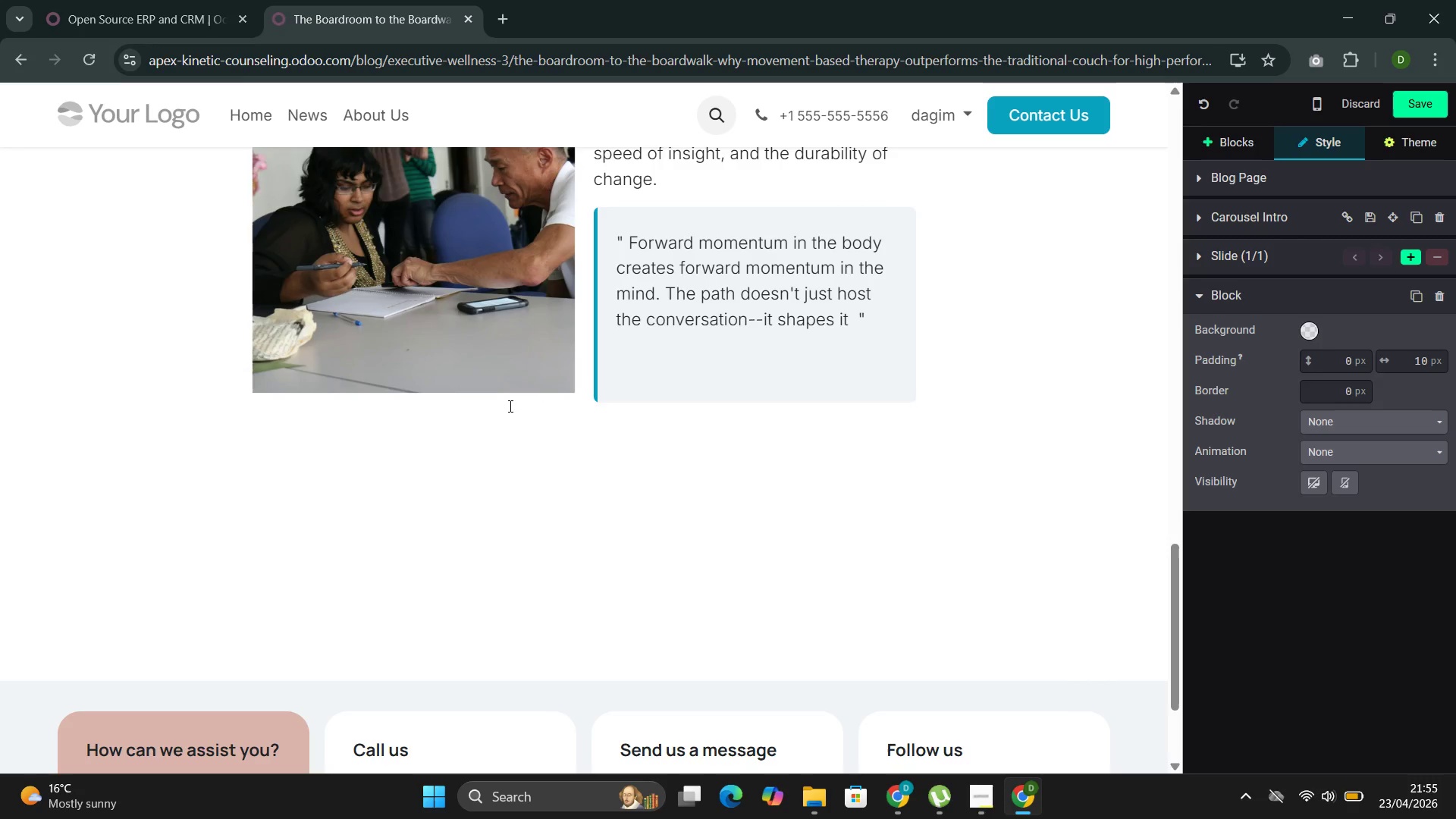 
left_click([509, 409])
 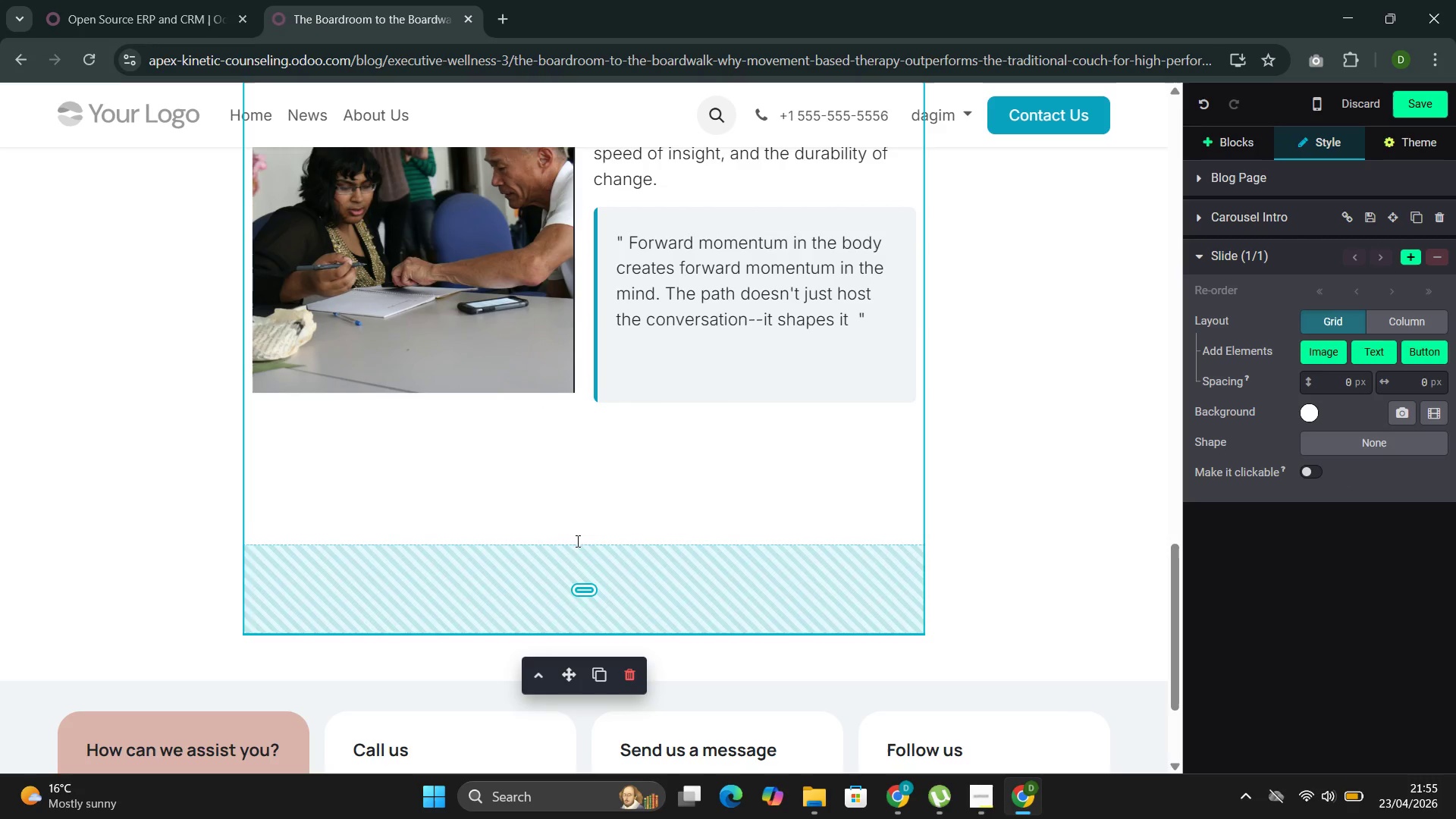 
scroll: coordinate [573, 384], scroll_direction: up, amount: 4.0
 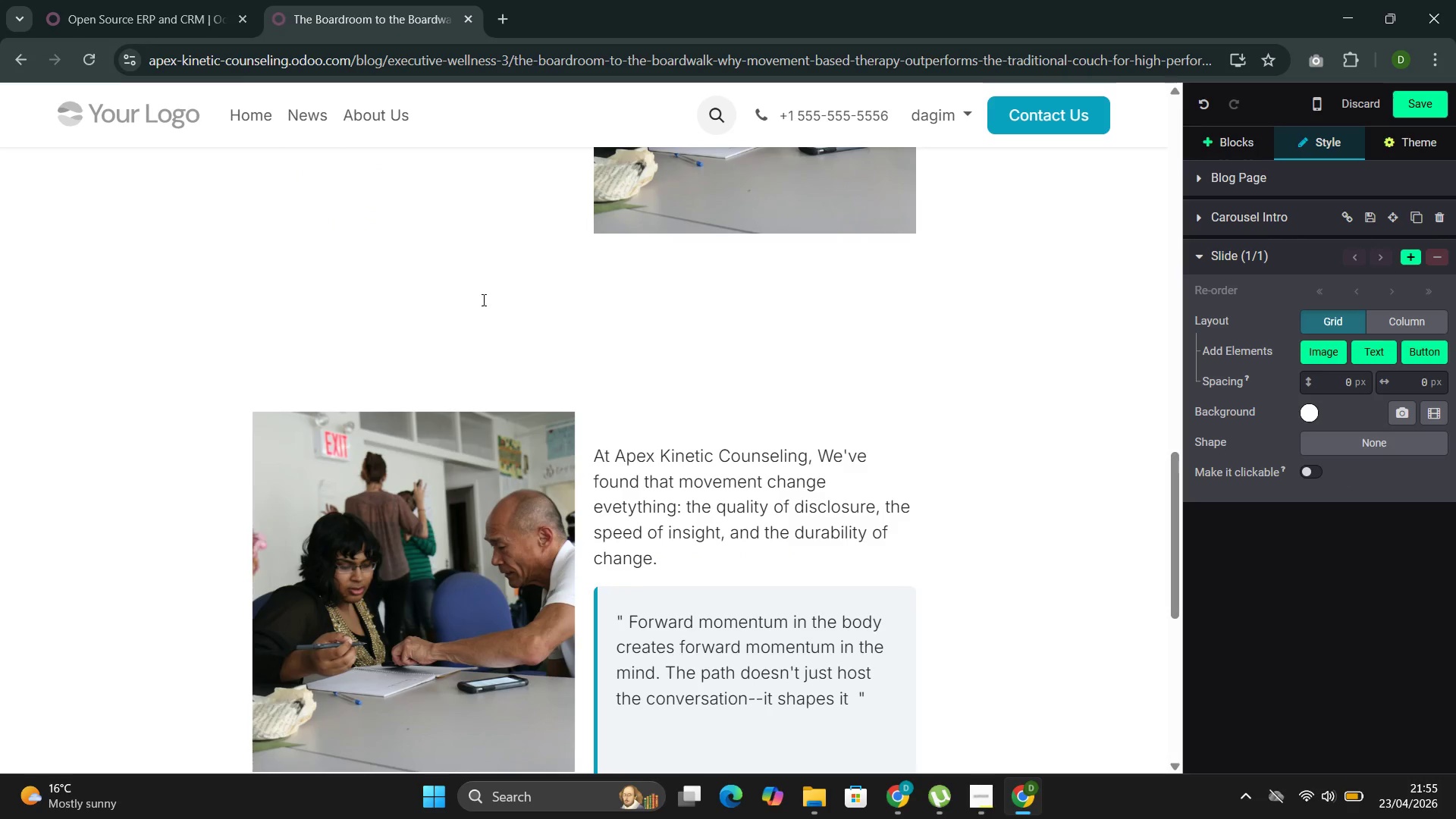 
left_click([481, 275])
 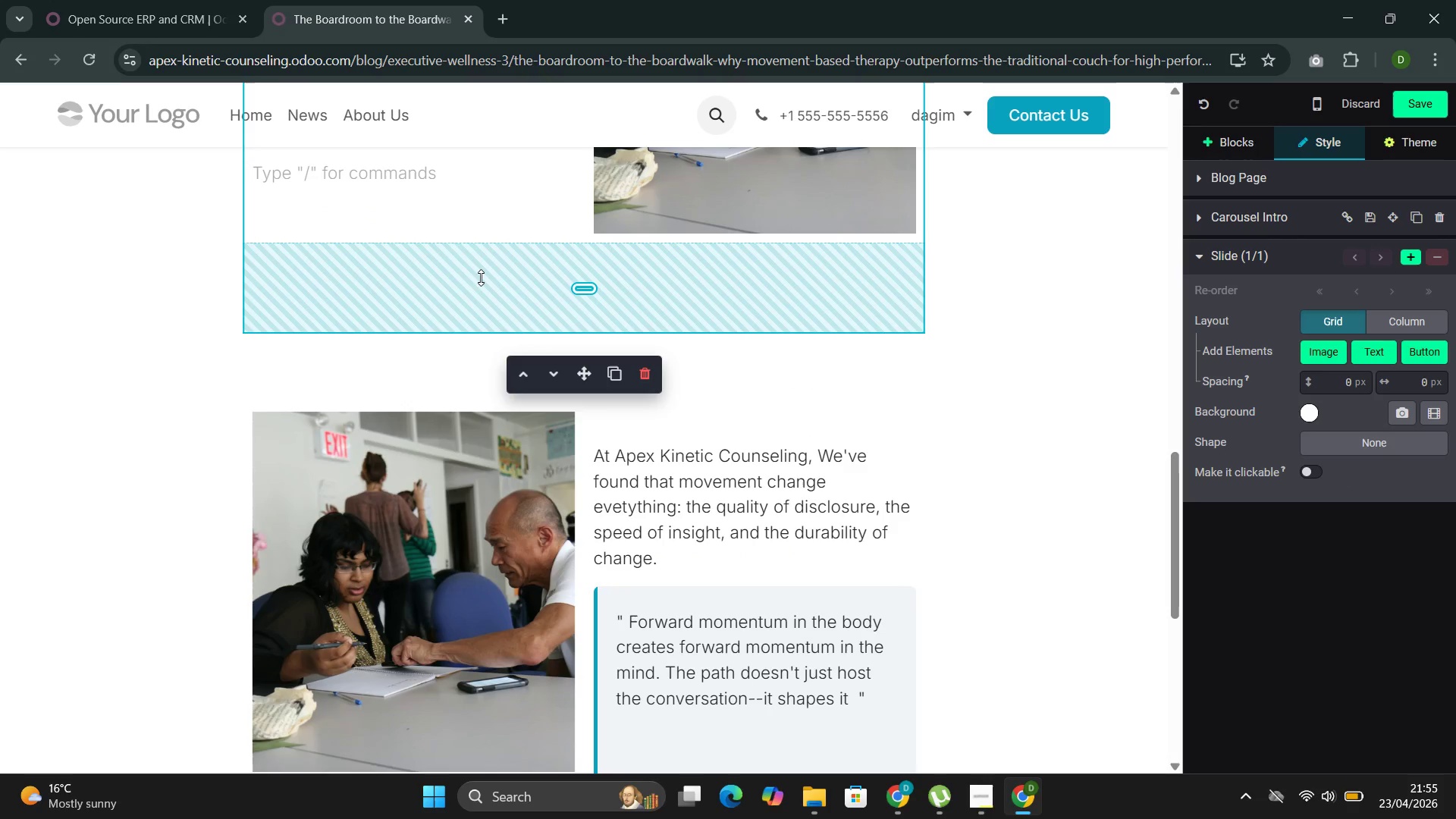 
scroll: coordinate [501, 406], scroll_direction: up, amount: 3.0
 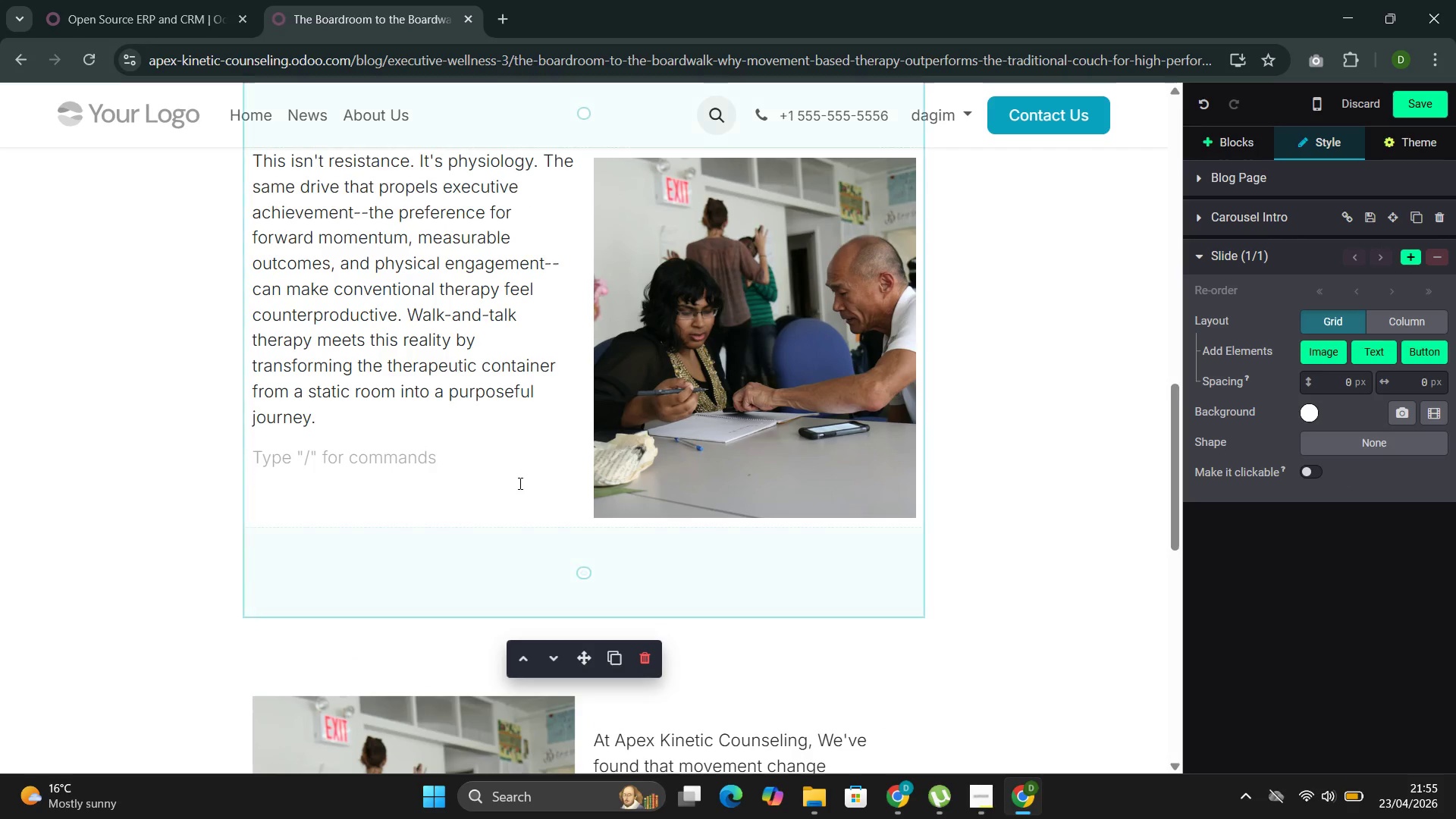 
scroll: coordinate [519, 481], scroll_direction: down, amount: 9.0
 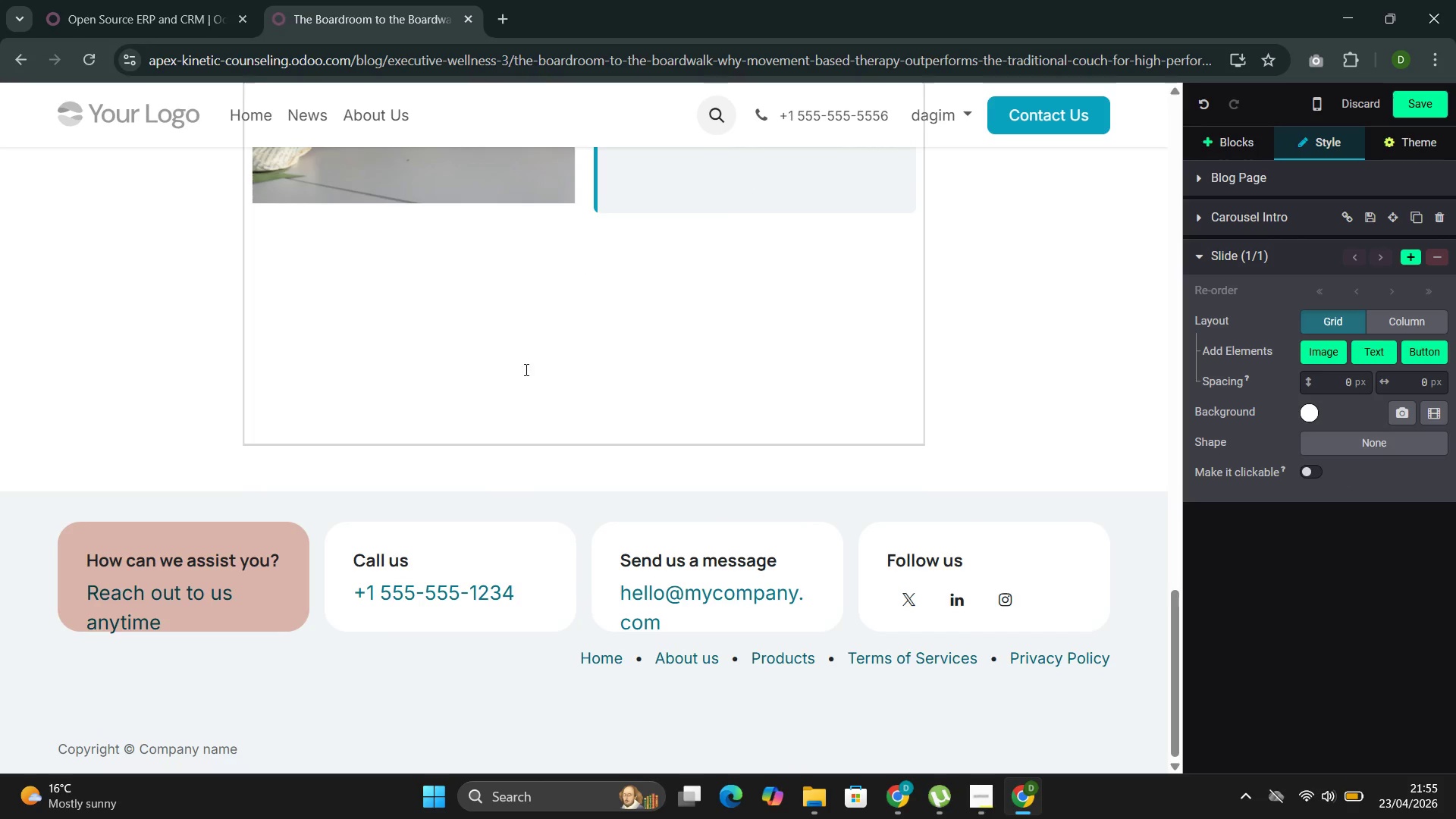 
left_click([530, 340])
 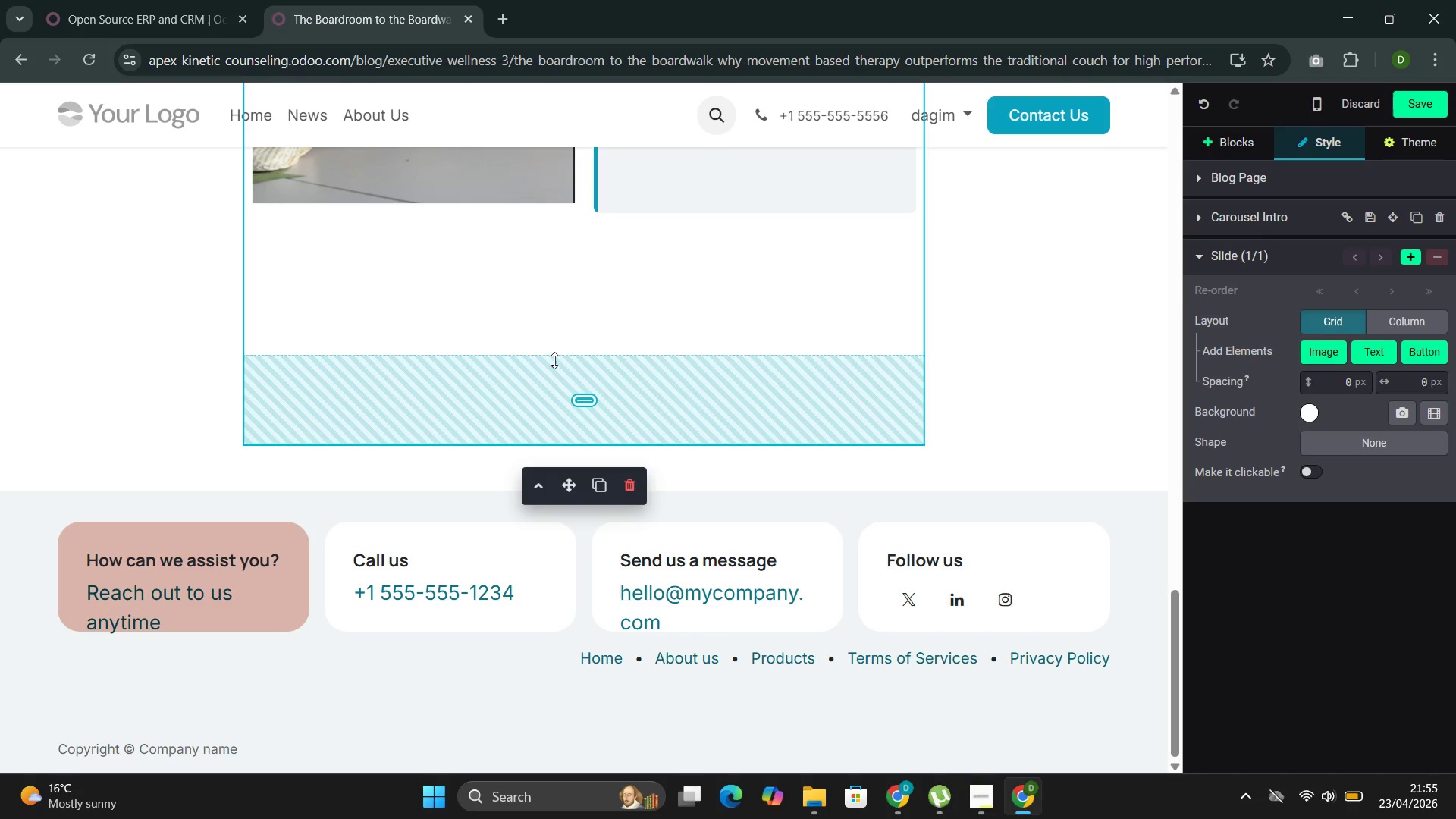 
left_click_drag(start_coordinate=[568, 353], to_coordinate=[566, 320])
 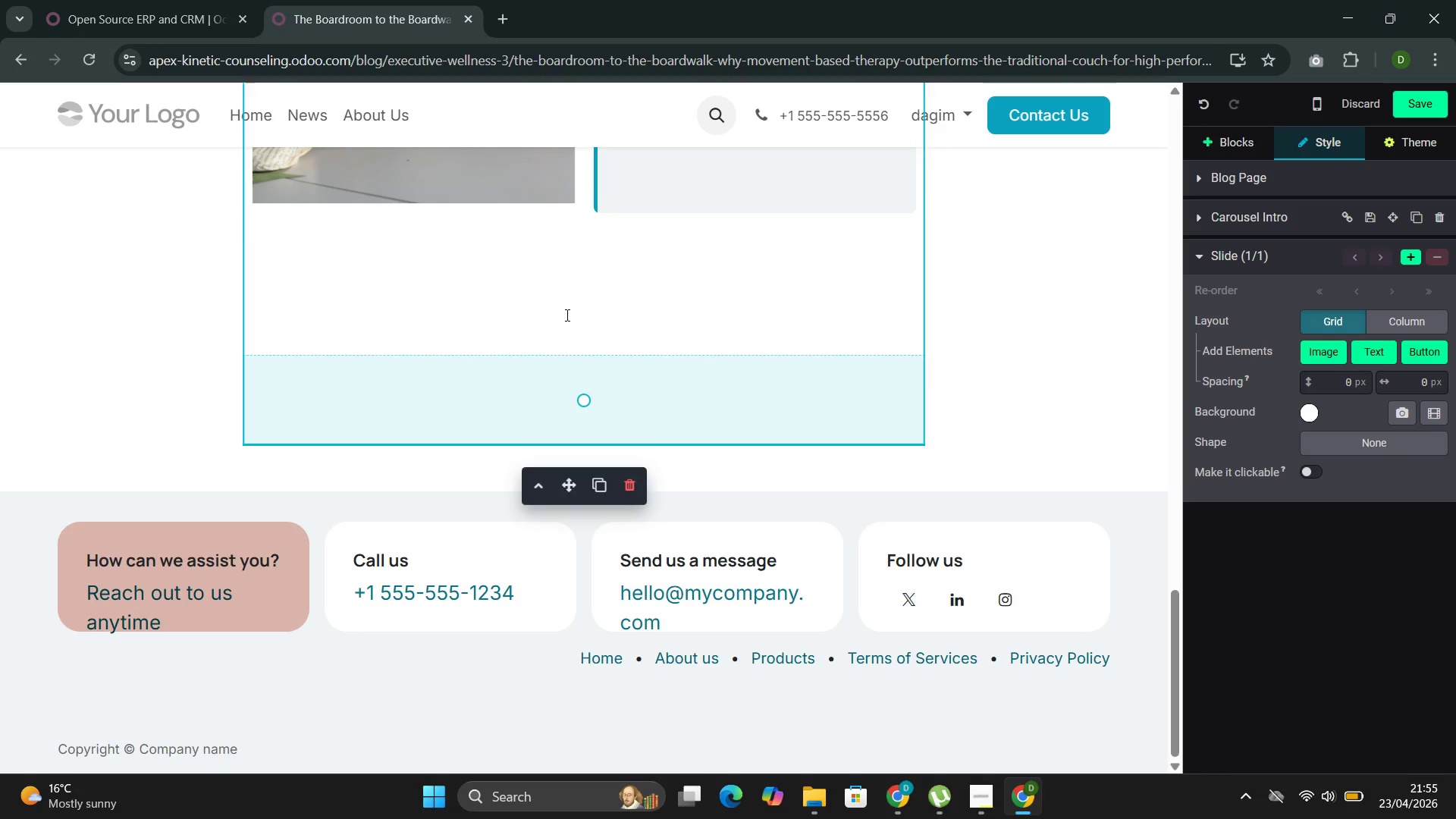 
scroll: coordinate [566, 314], scroll_direction: up, amount: 4.0
 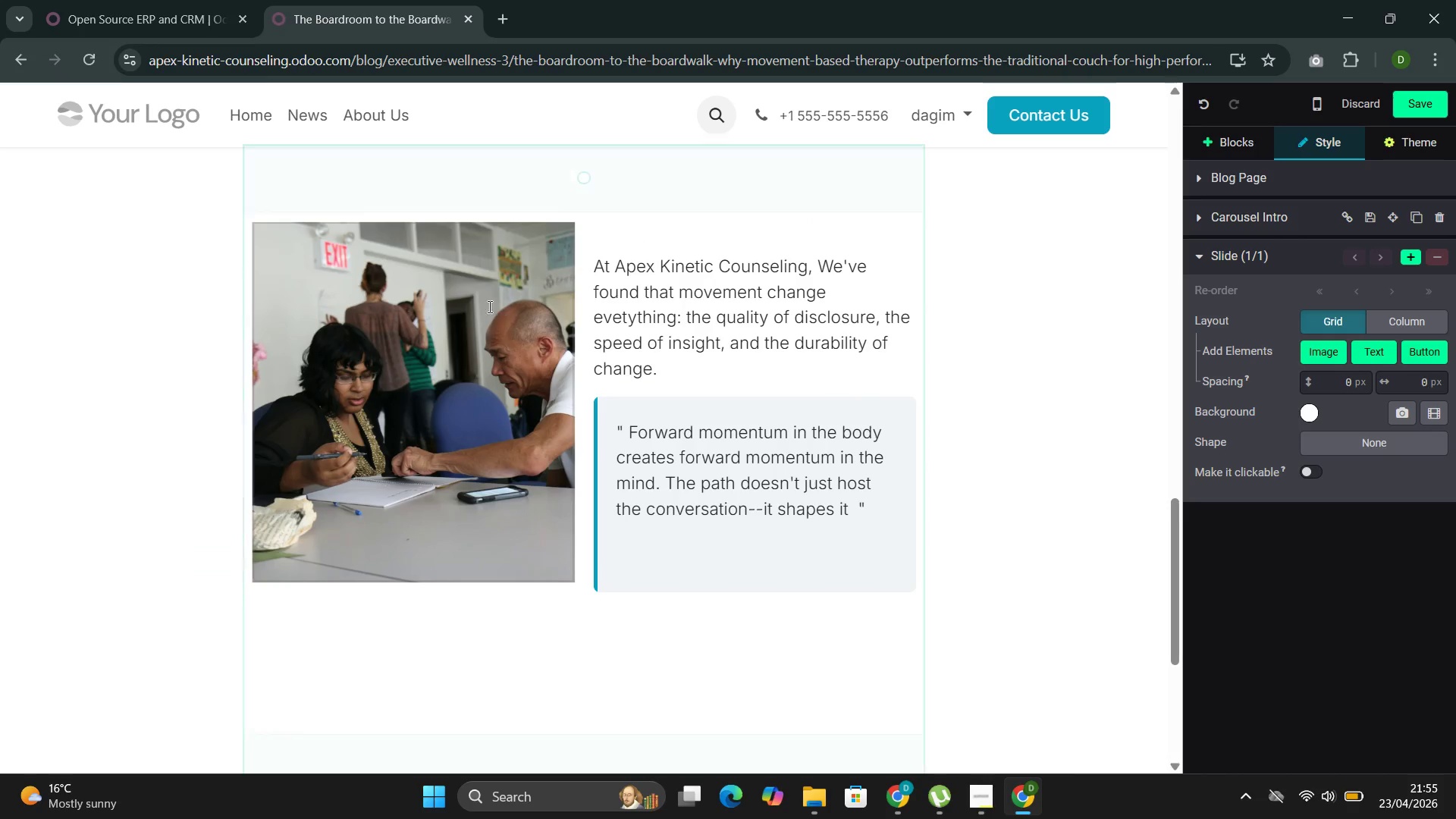 
left_click([474, 284])
 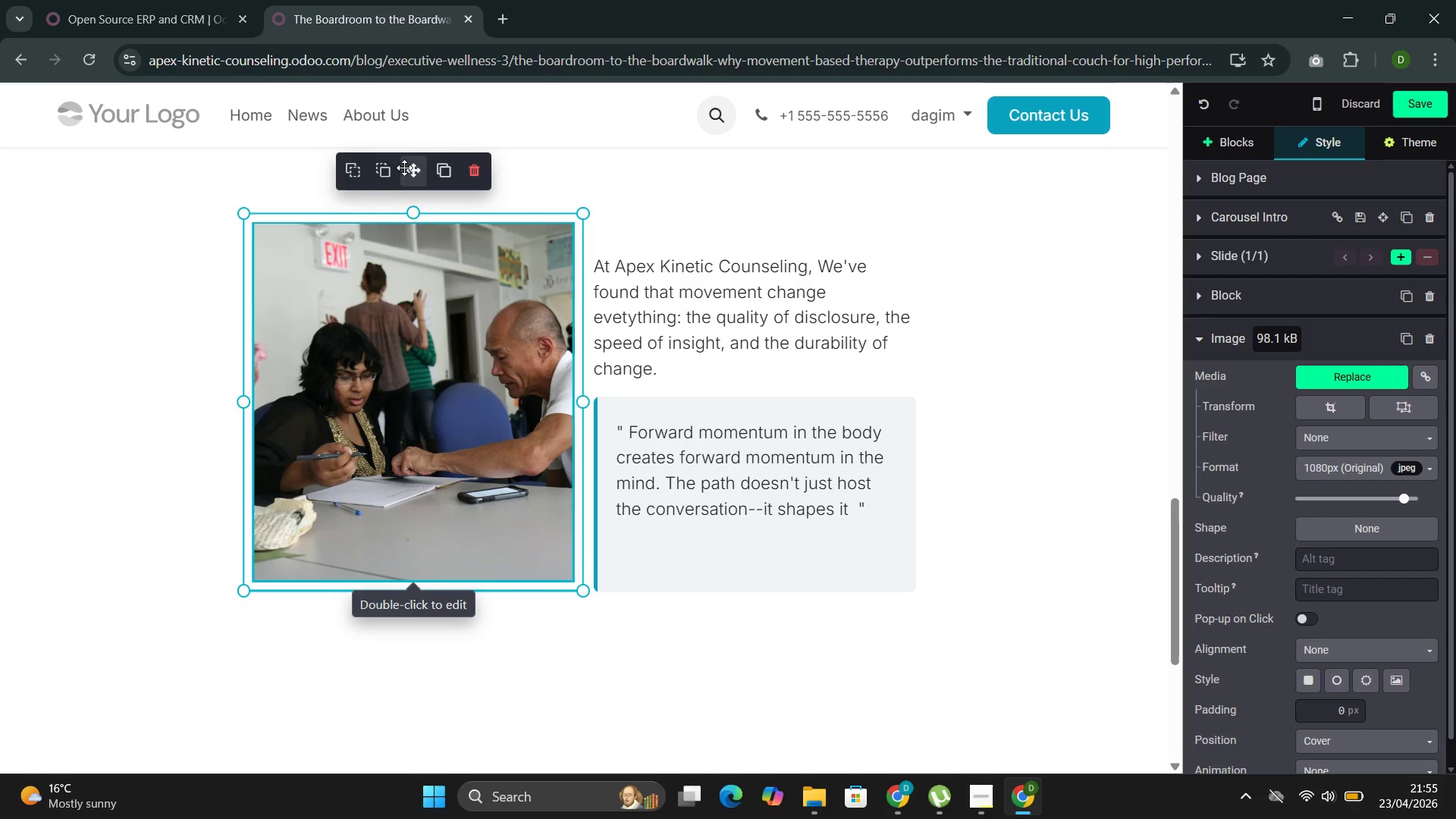 
left_click_drag(start_coordinate=[409, 167], to_coordinate=[422, 339])
 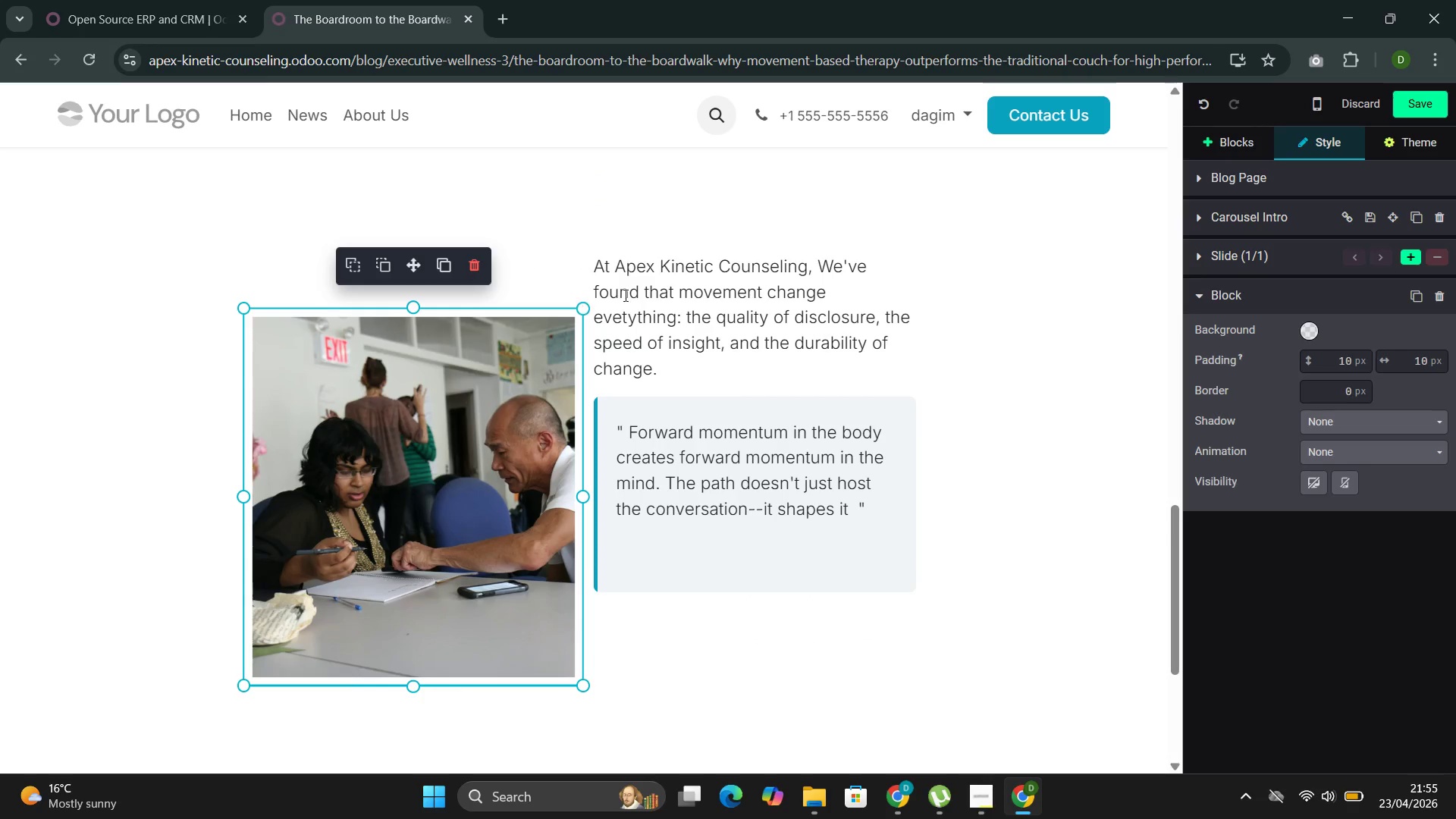 
left_click([673, 293])
 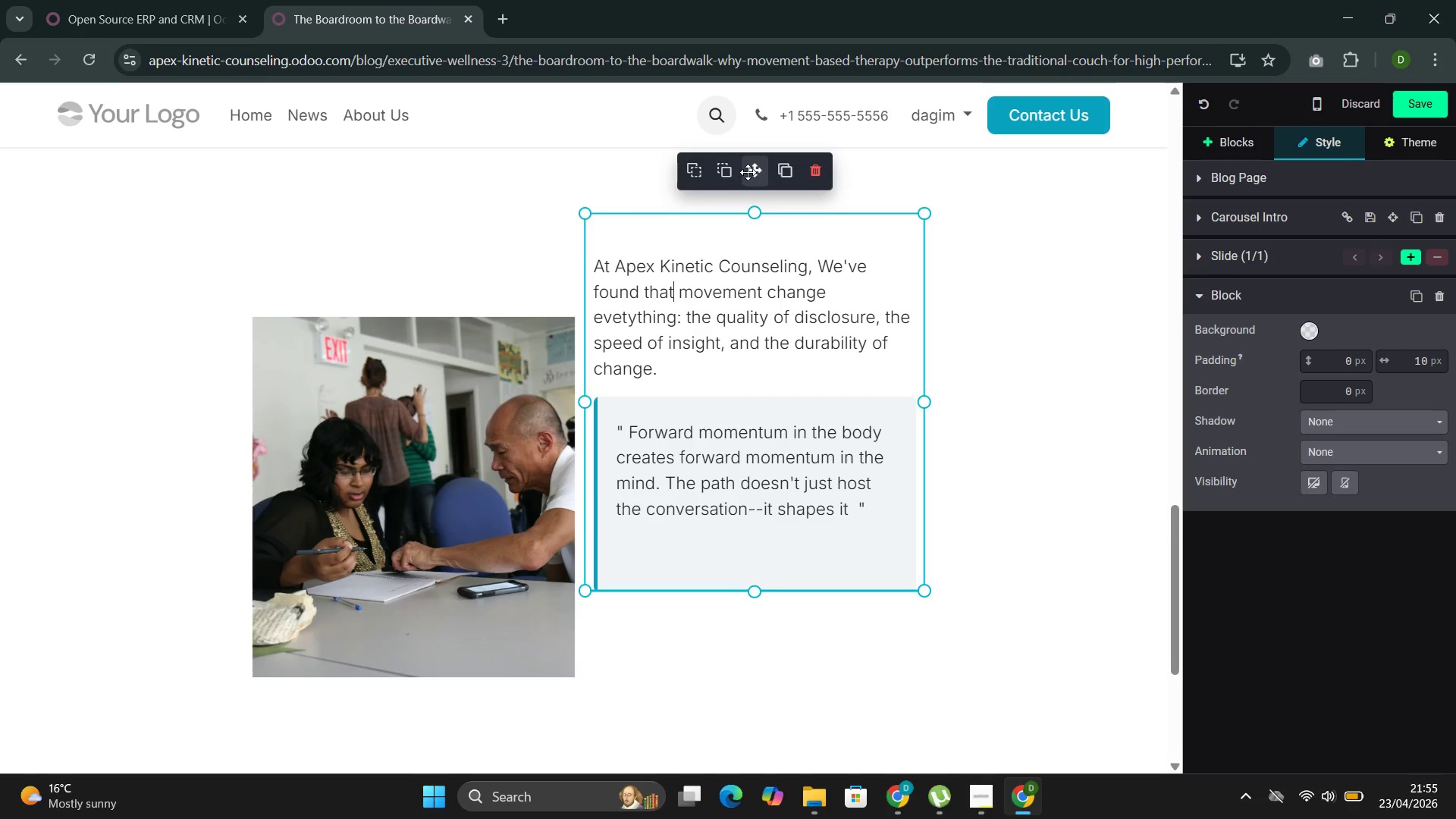 
left_click_drag(start_coordinate=[748, 171], to_coordinate=[744, 315])
 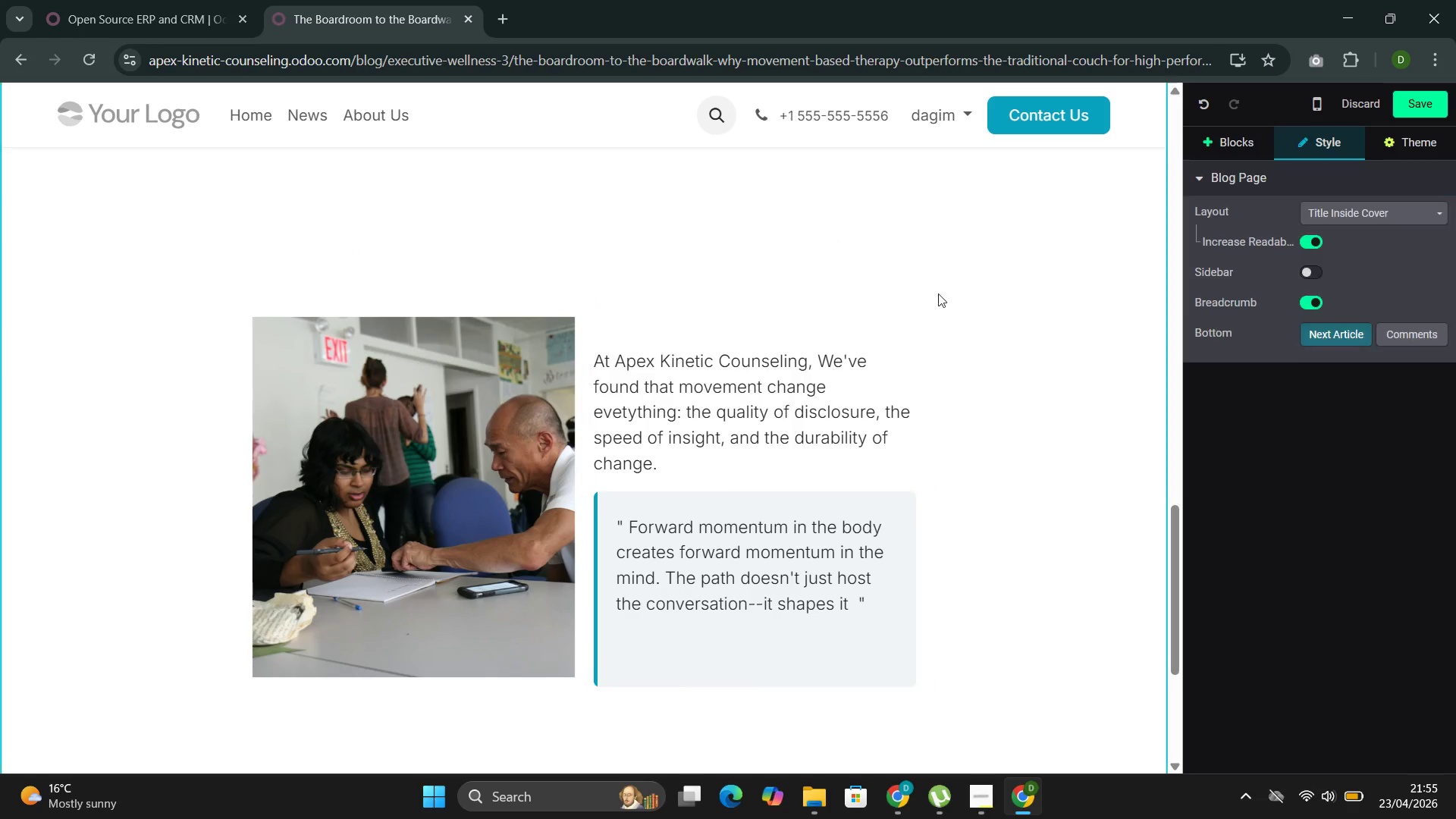 
scroll: coordinate [667, 317], scroll_direction: down, amount: 3.0
 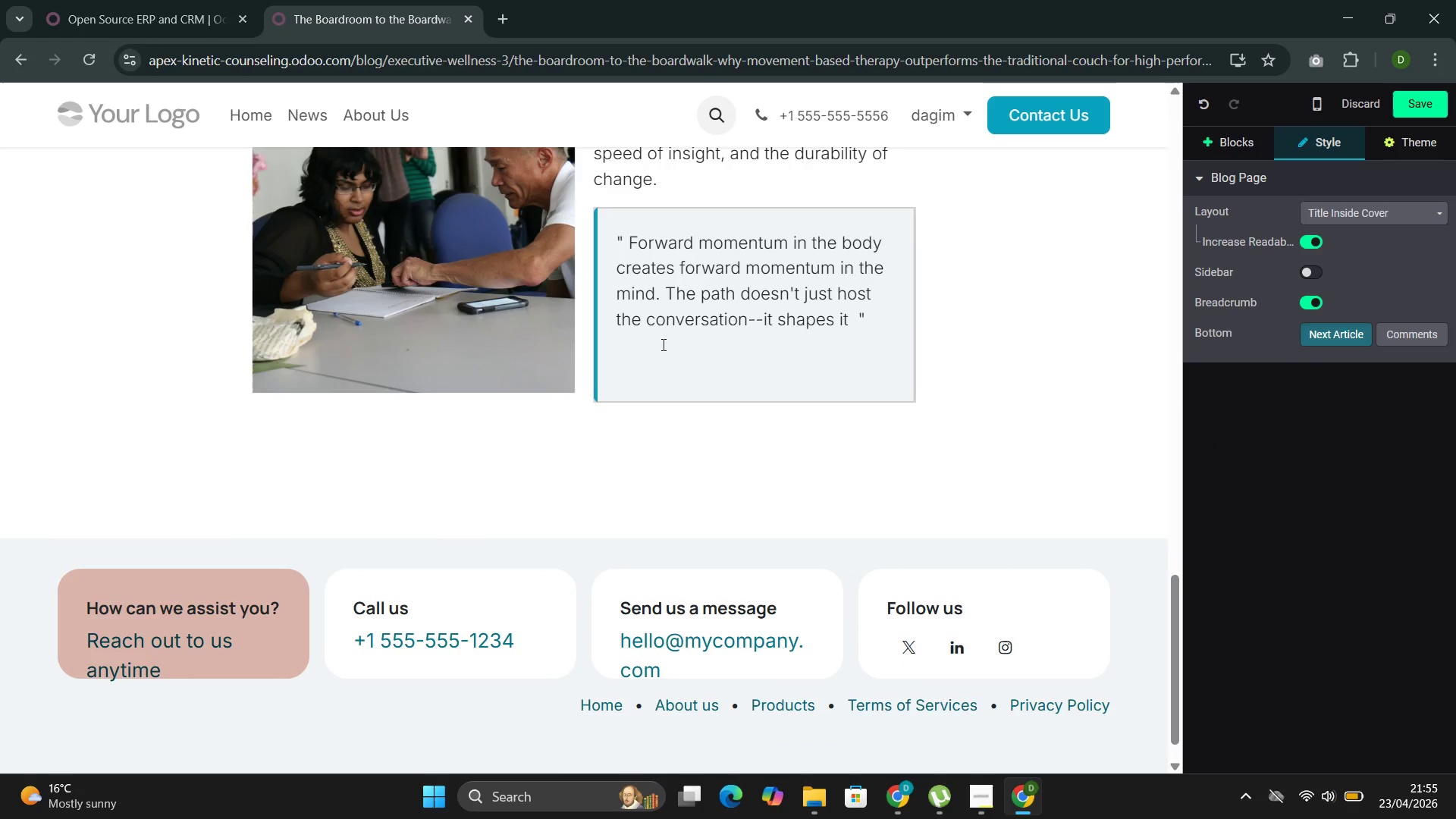 
scroll: coordinate [661, 347], scroll_direction: up, amount: 2.0
 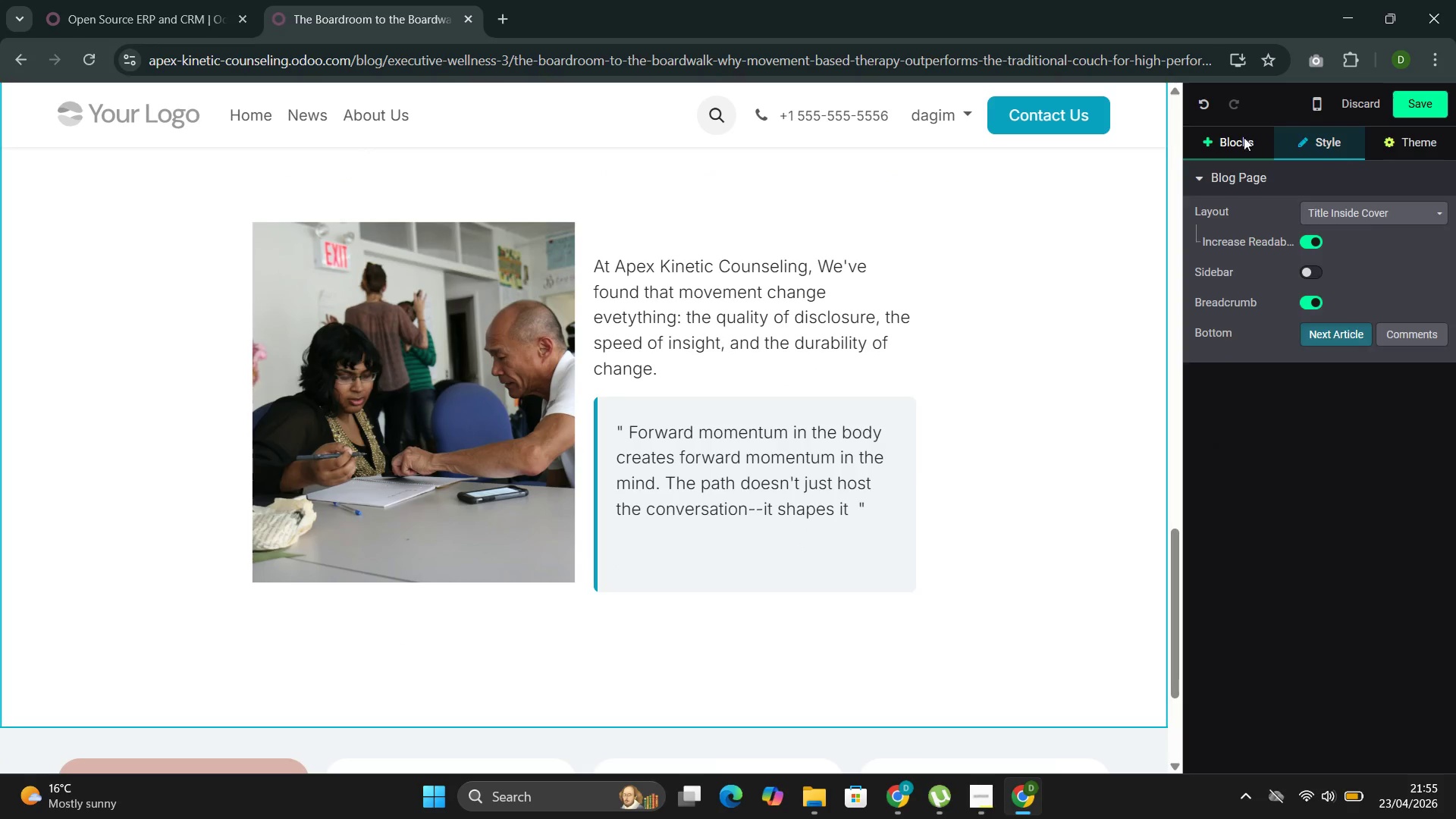 
mouse_move([1208, 309])
 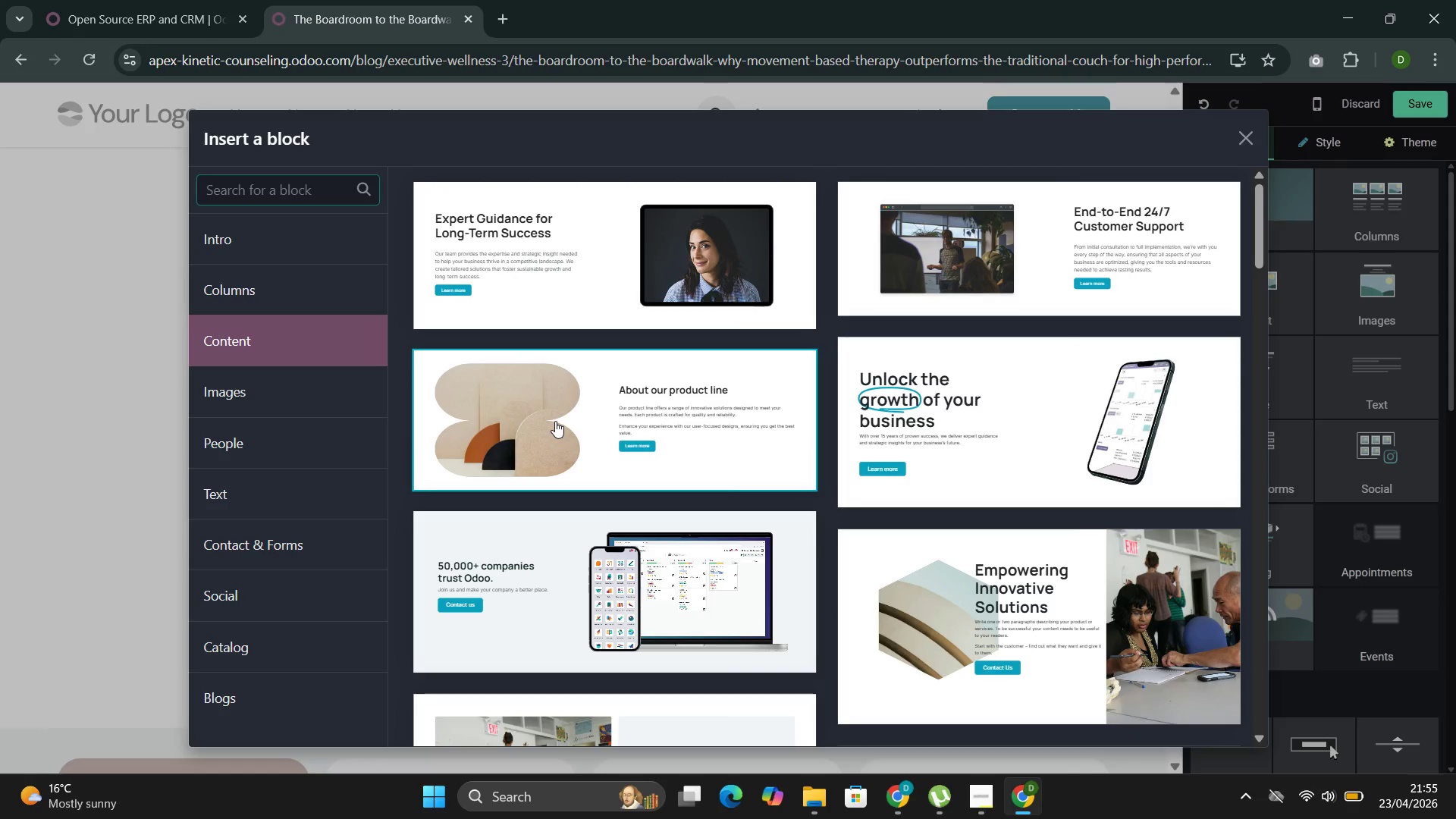 
wait(5.29)
 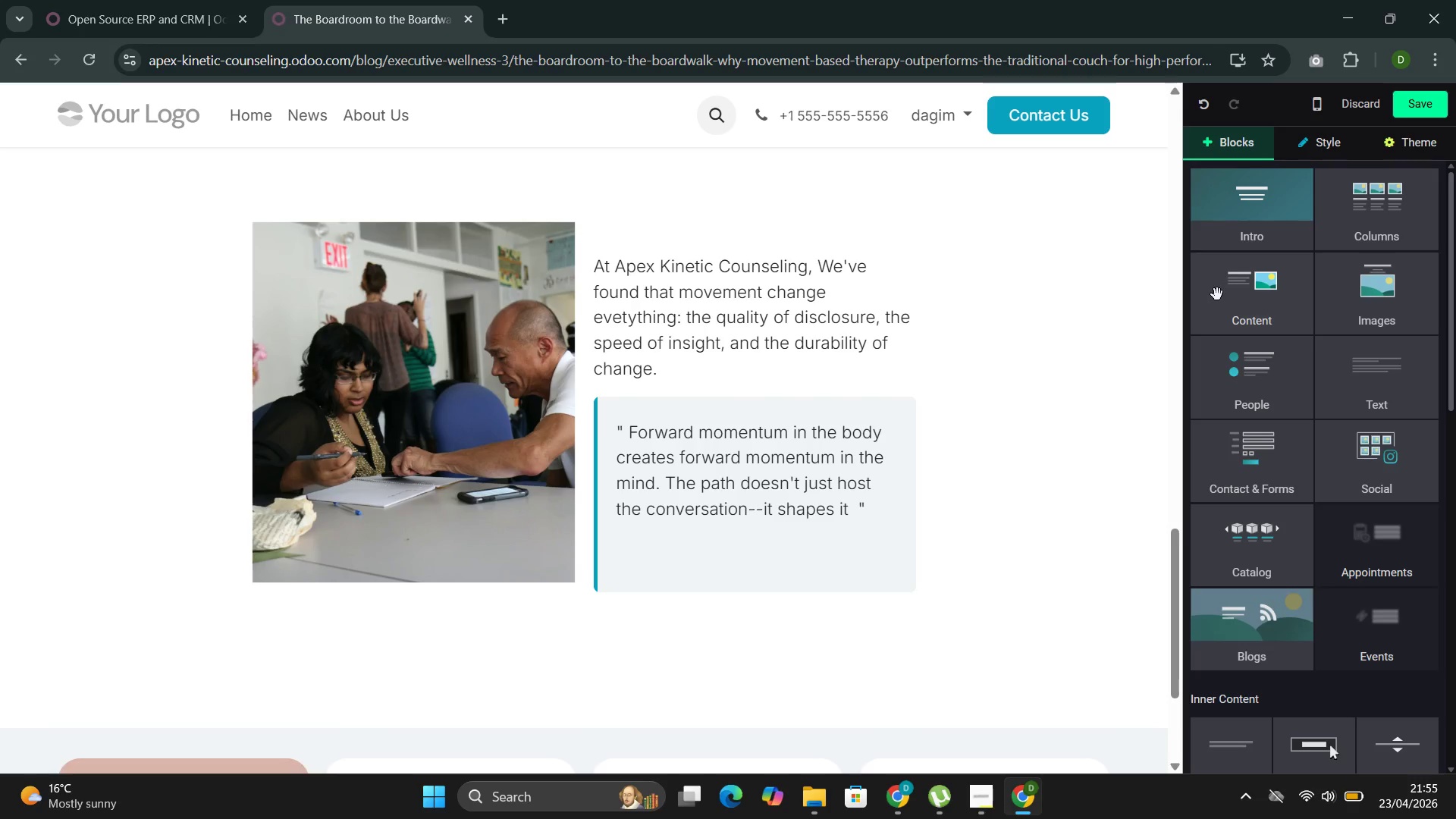 
scroll: coordinate [535, 394], scroll_direction: down, amount: 6.0
 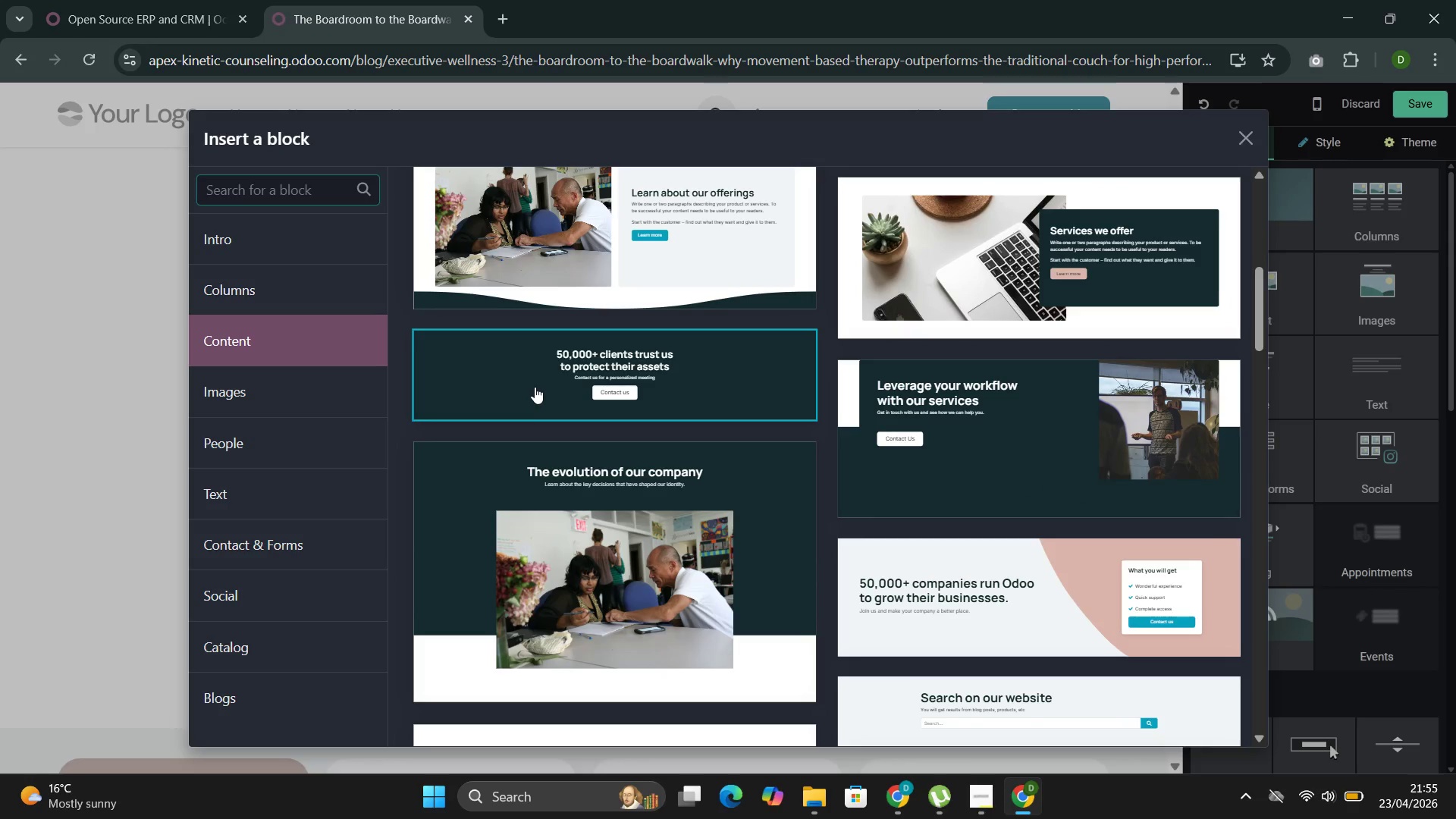 
scroll: coordinate [535, 385], scroll_direction: up, amount: 5.0
 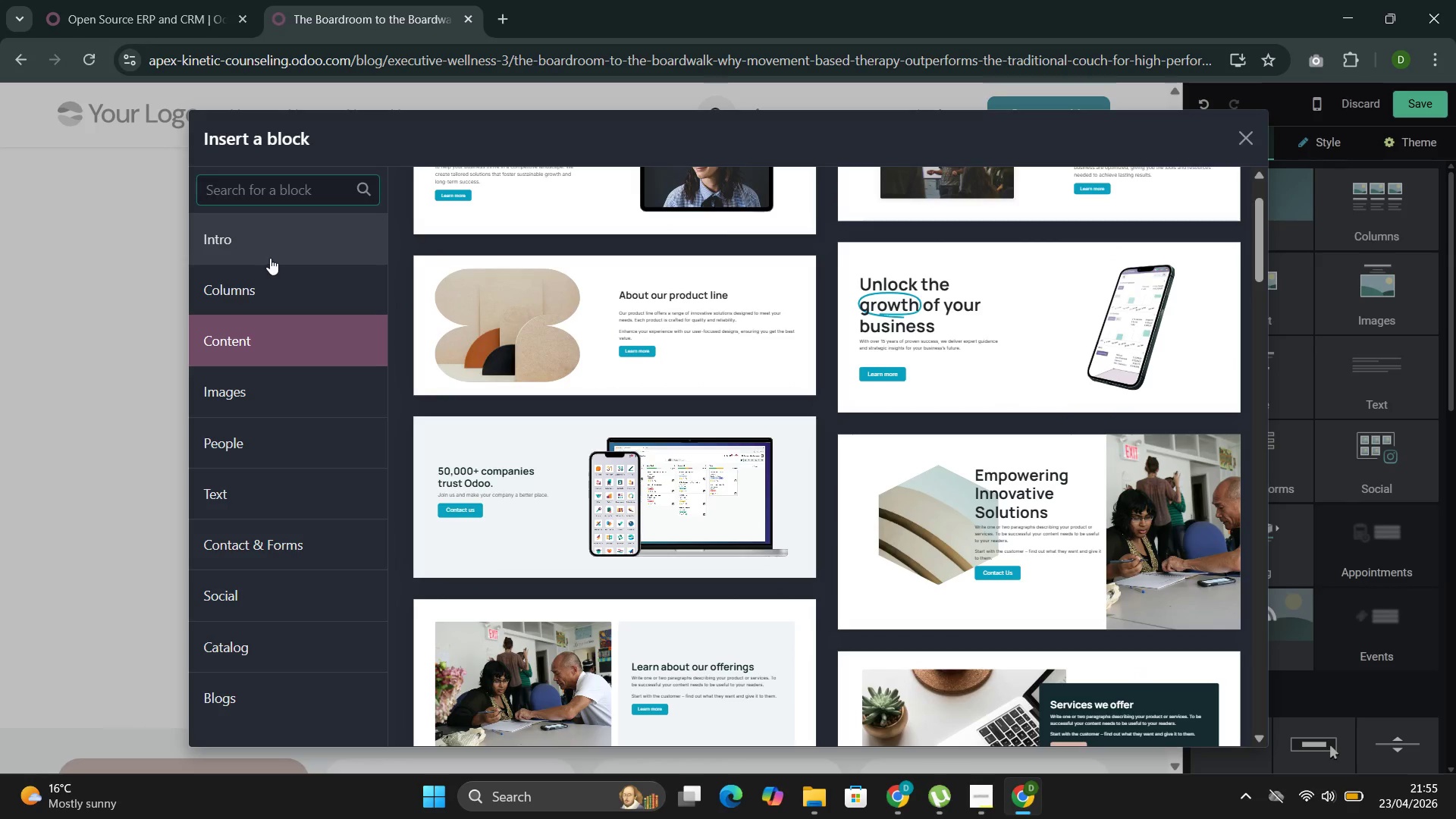 
left_click([270, 248])
 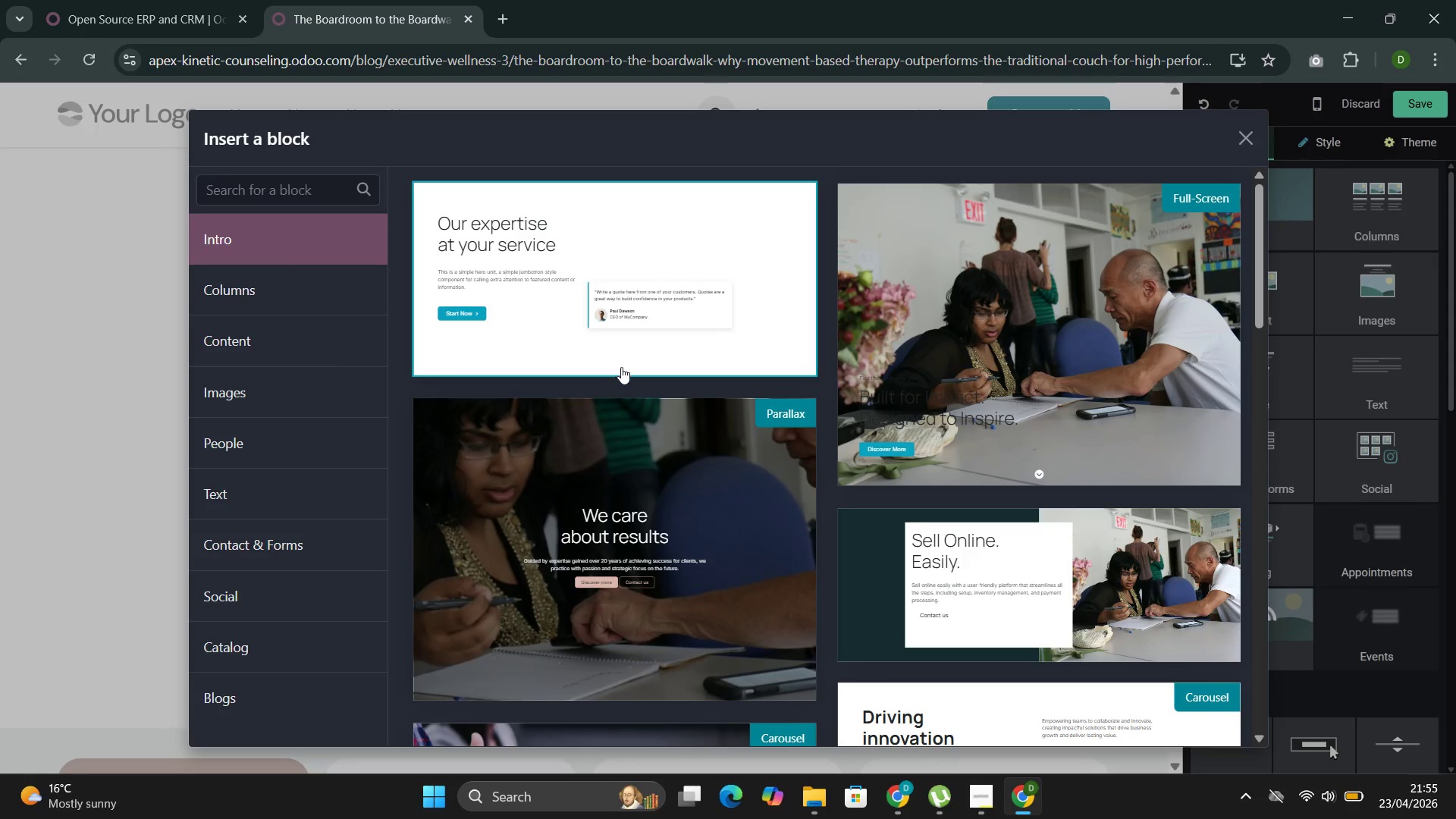 
scroll: coordinate [705, 452], scroll_direction: down, amount: 6.0
 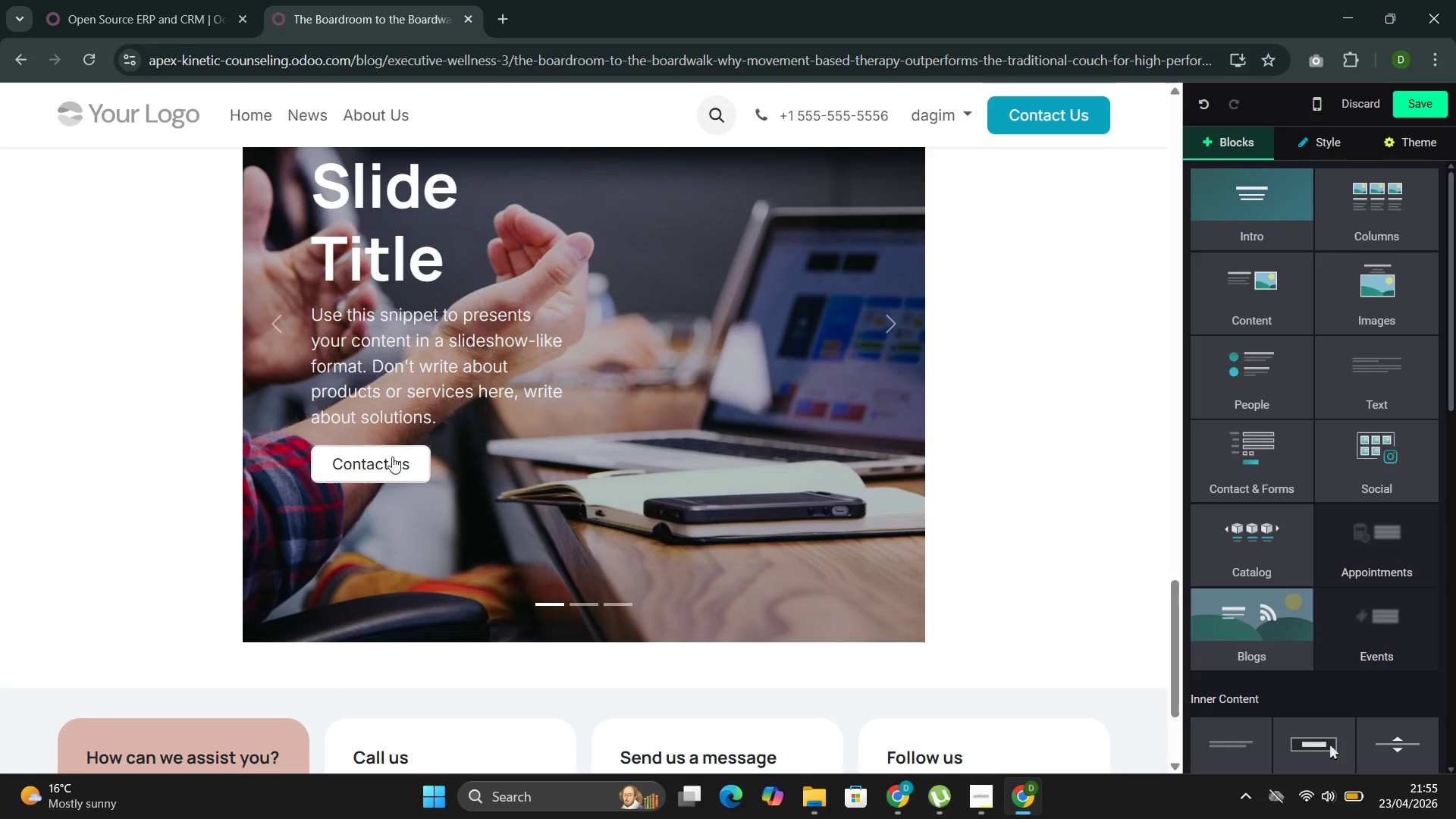 
left_click([394, 465])
 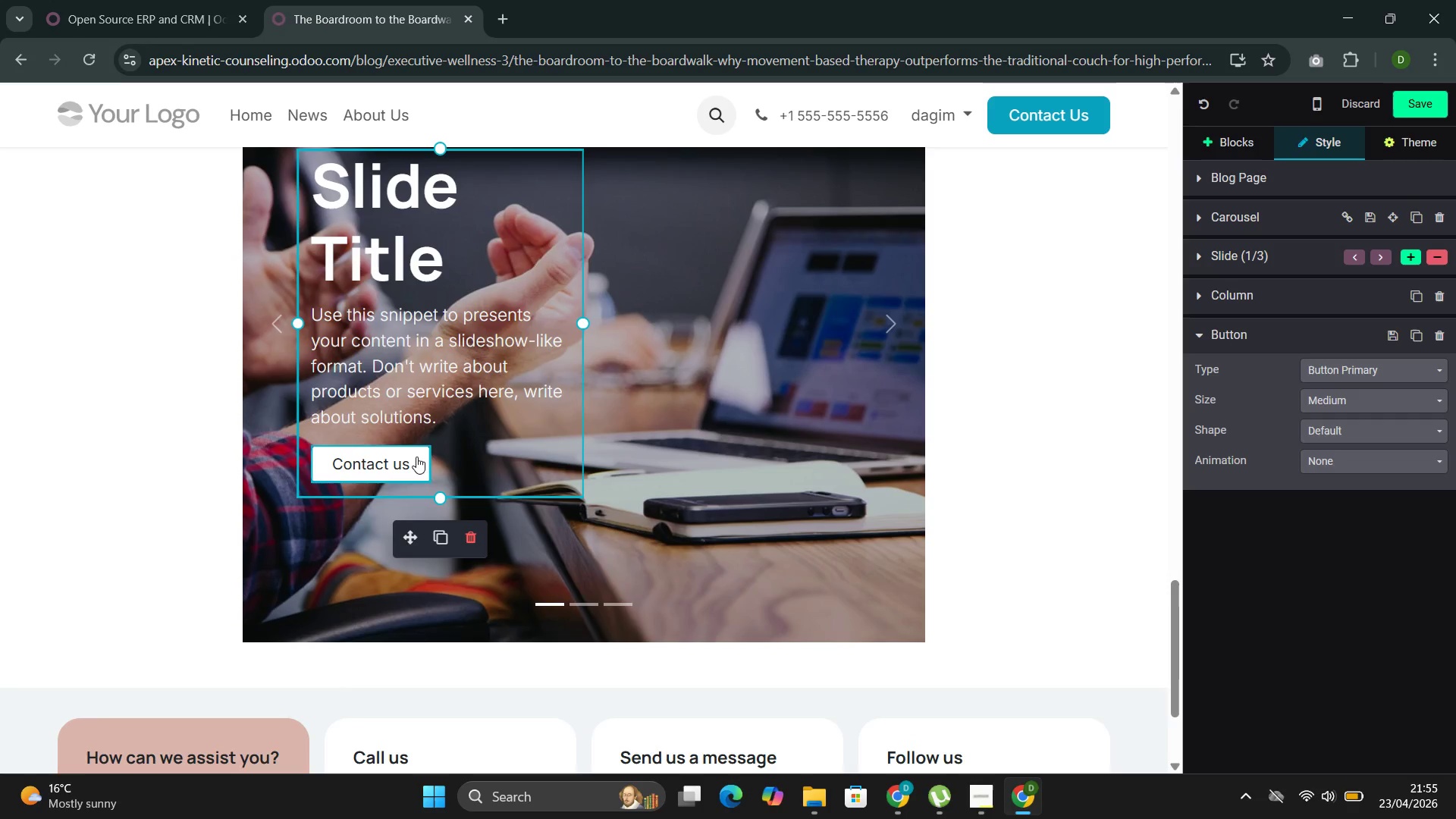 
key(Backspace)
 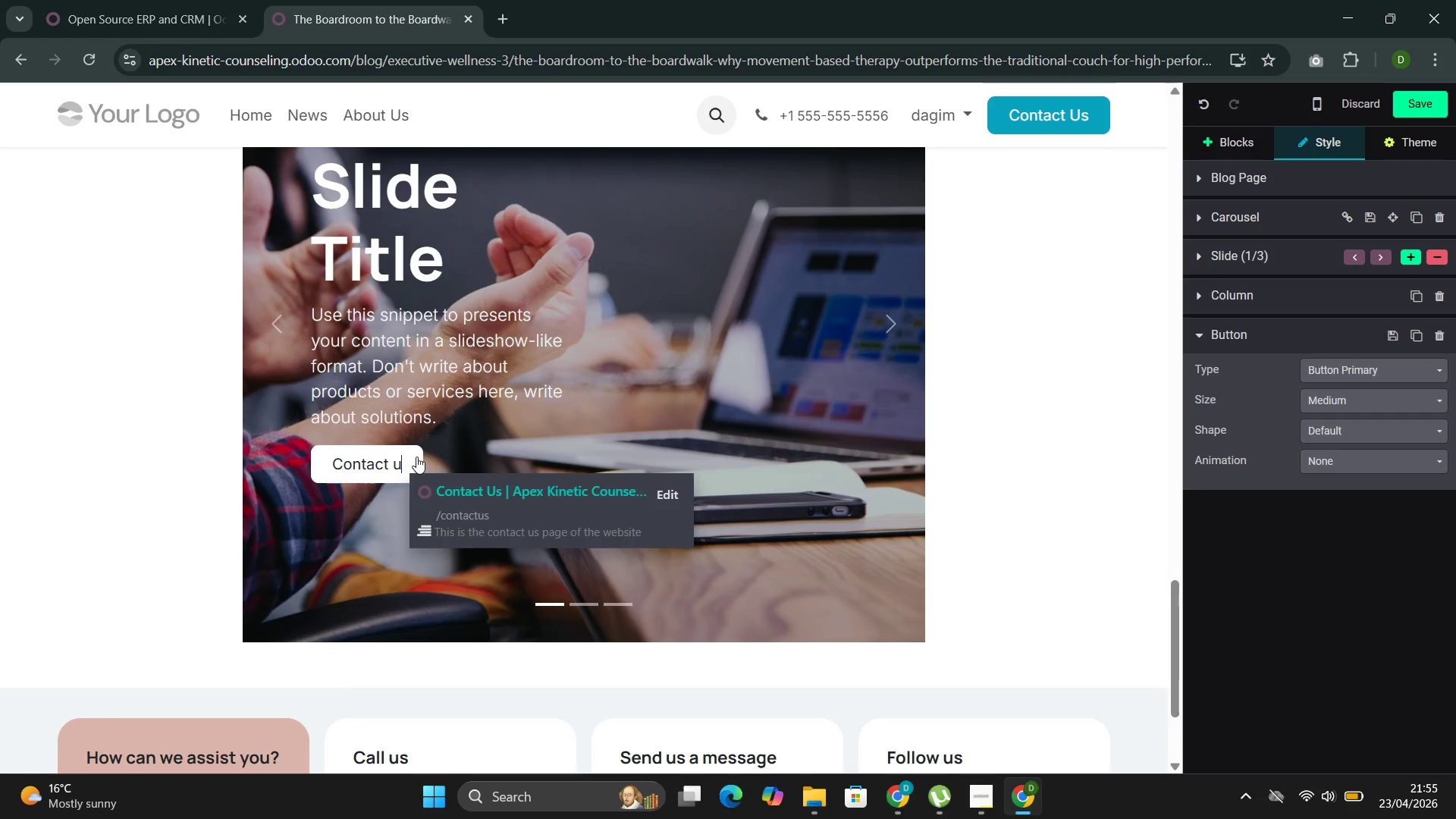 
key(Backspace)
 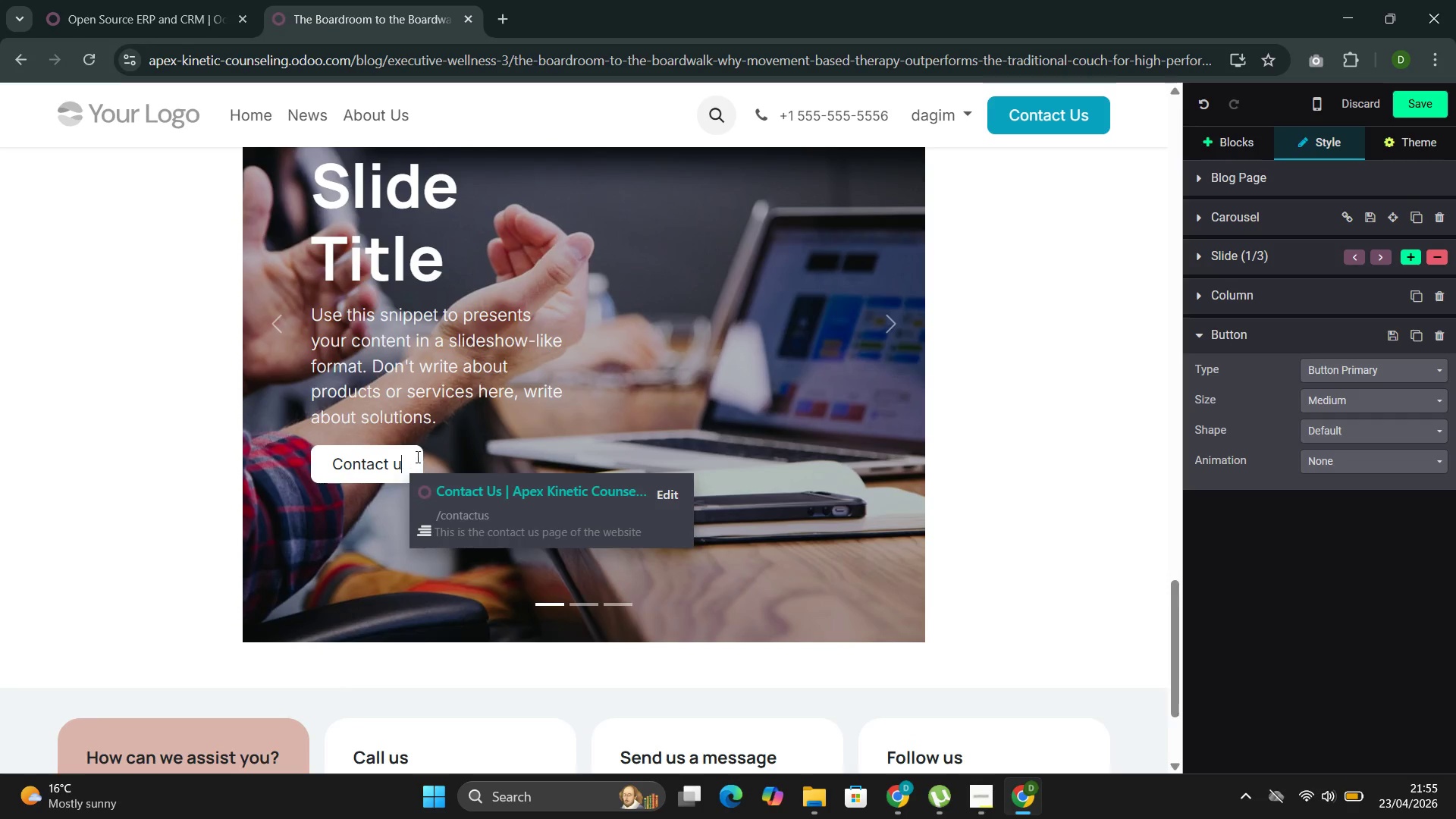 
key(Backspace)
 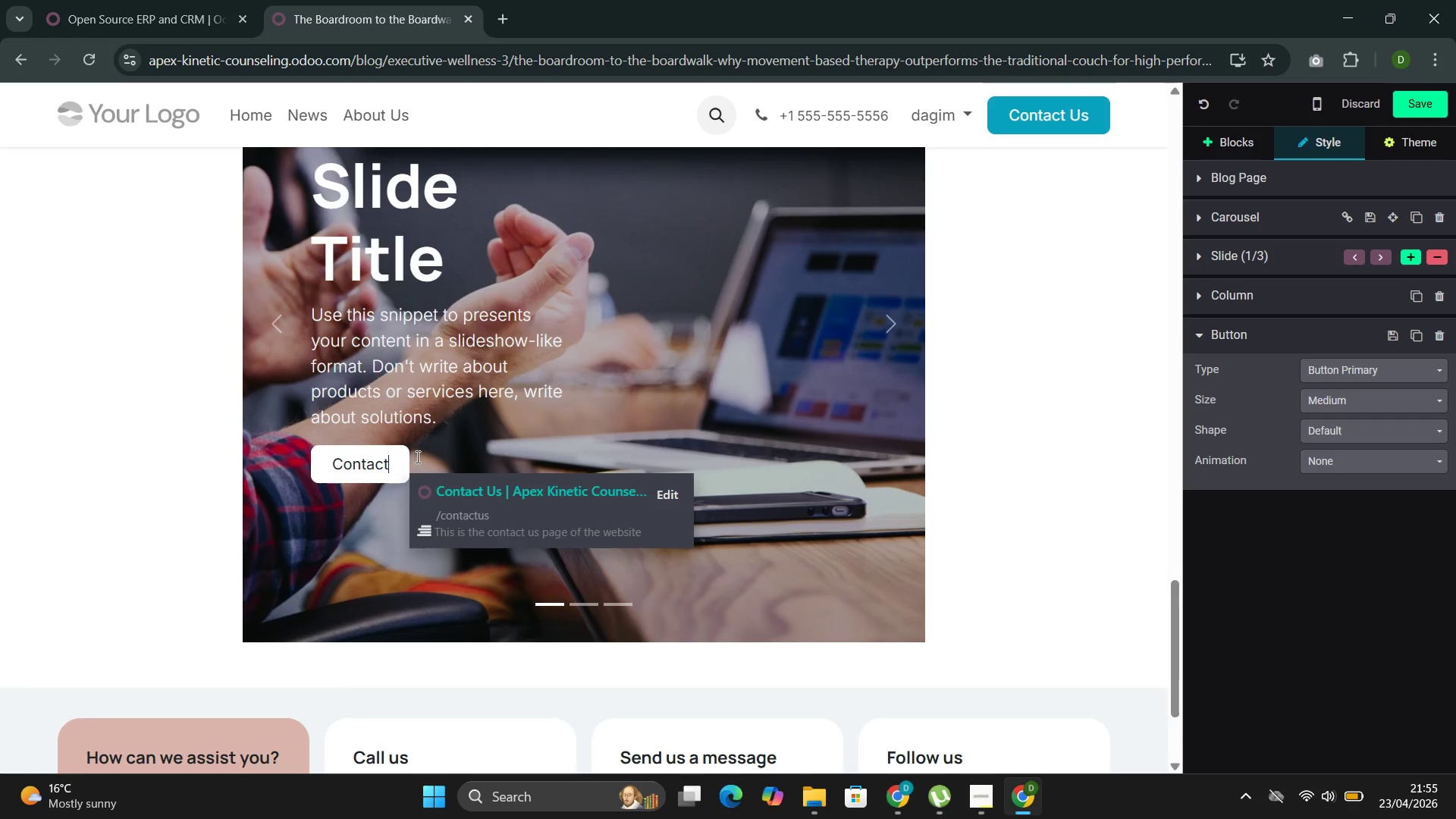 
key(Backspace)
 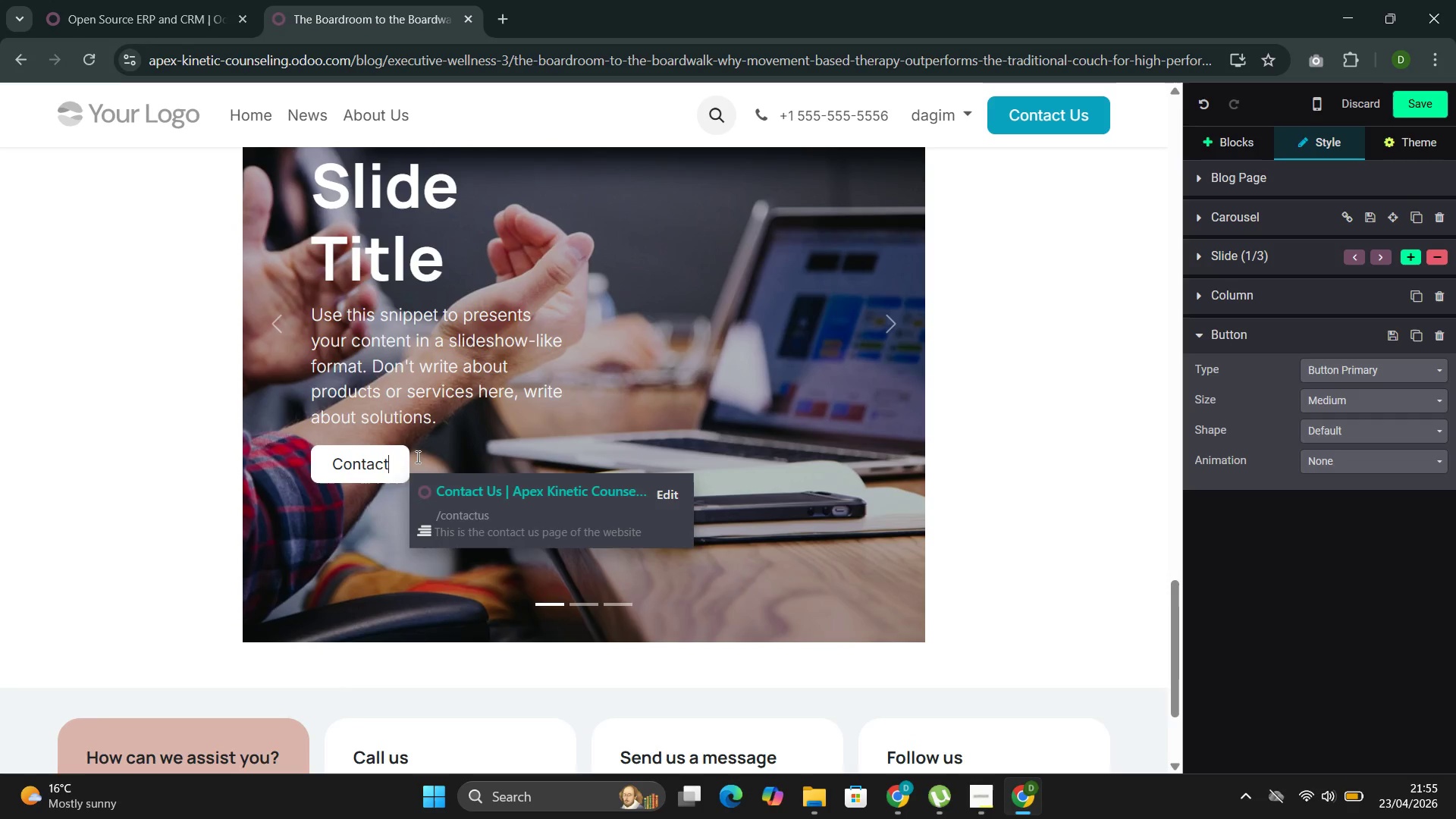 
key(Backspace)
 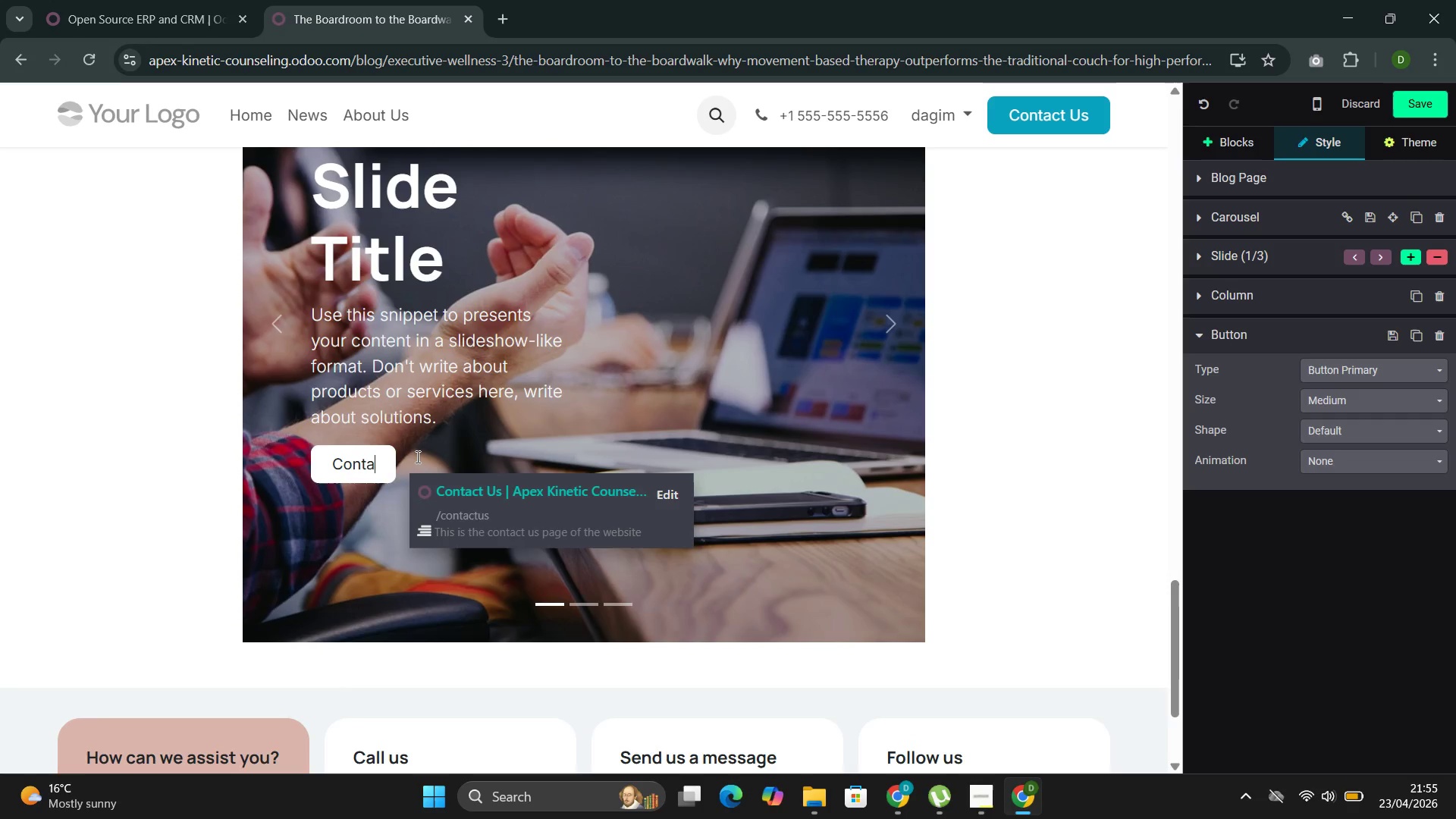 
key(Backspace)
 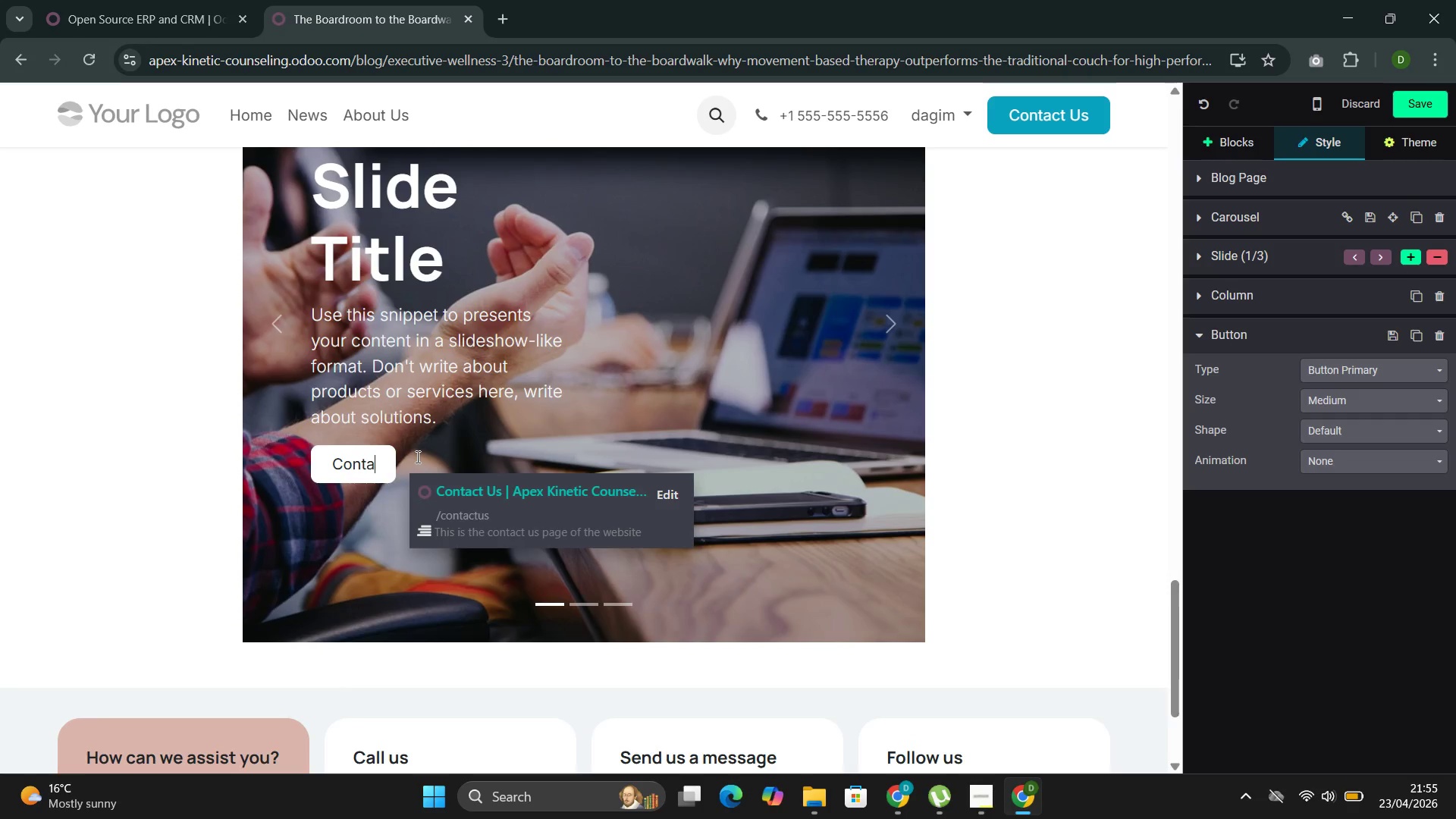 
key(Backspace)
 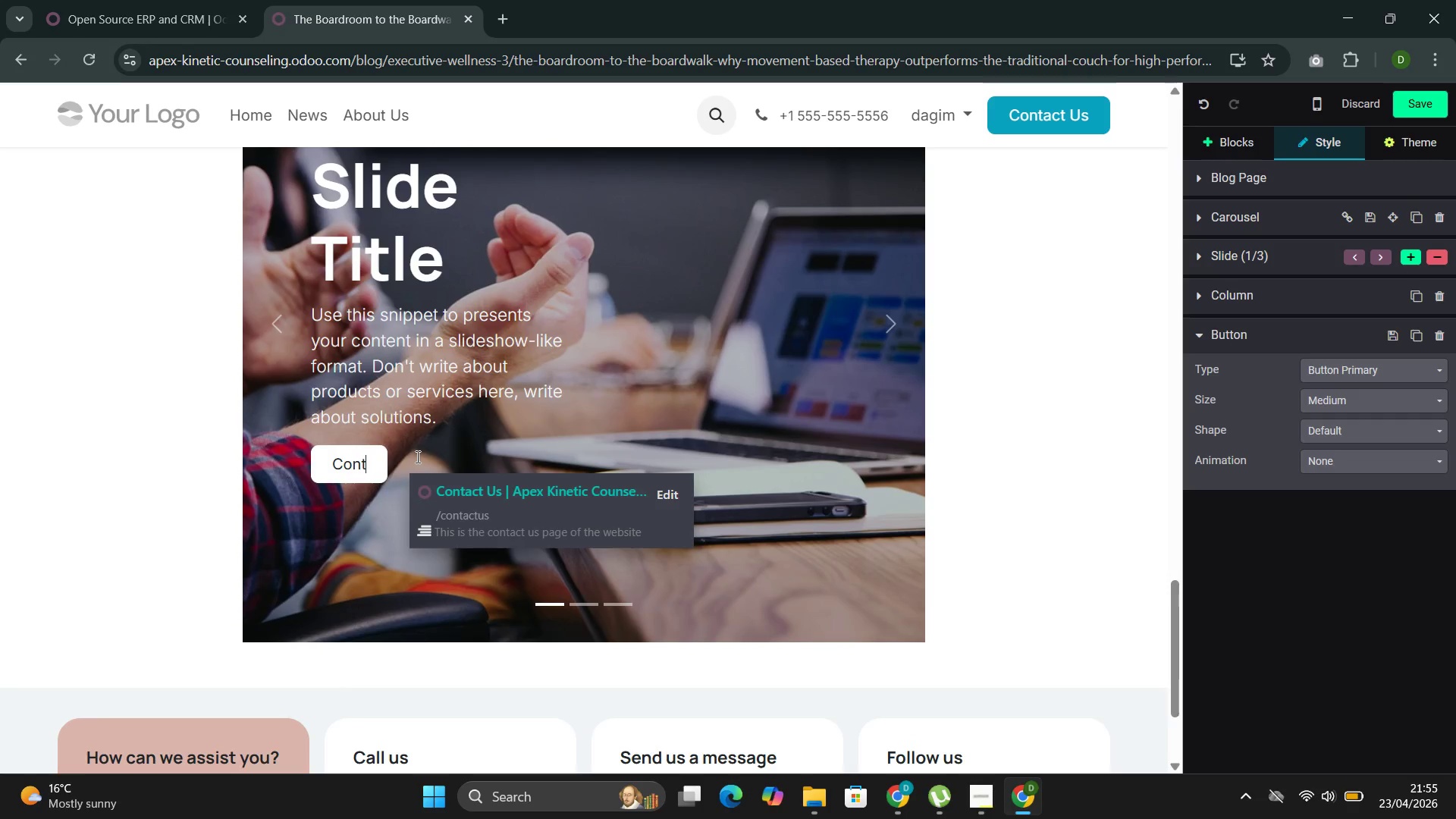 
key(Backspace)
 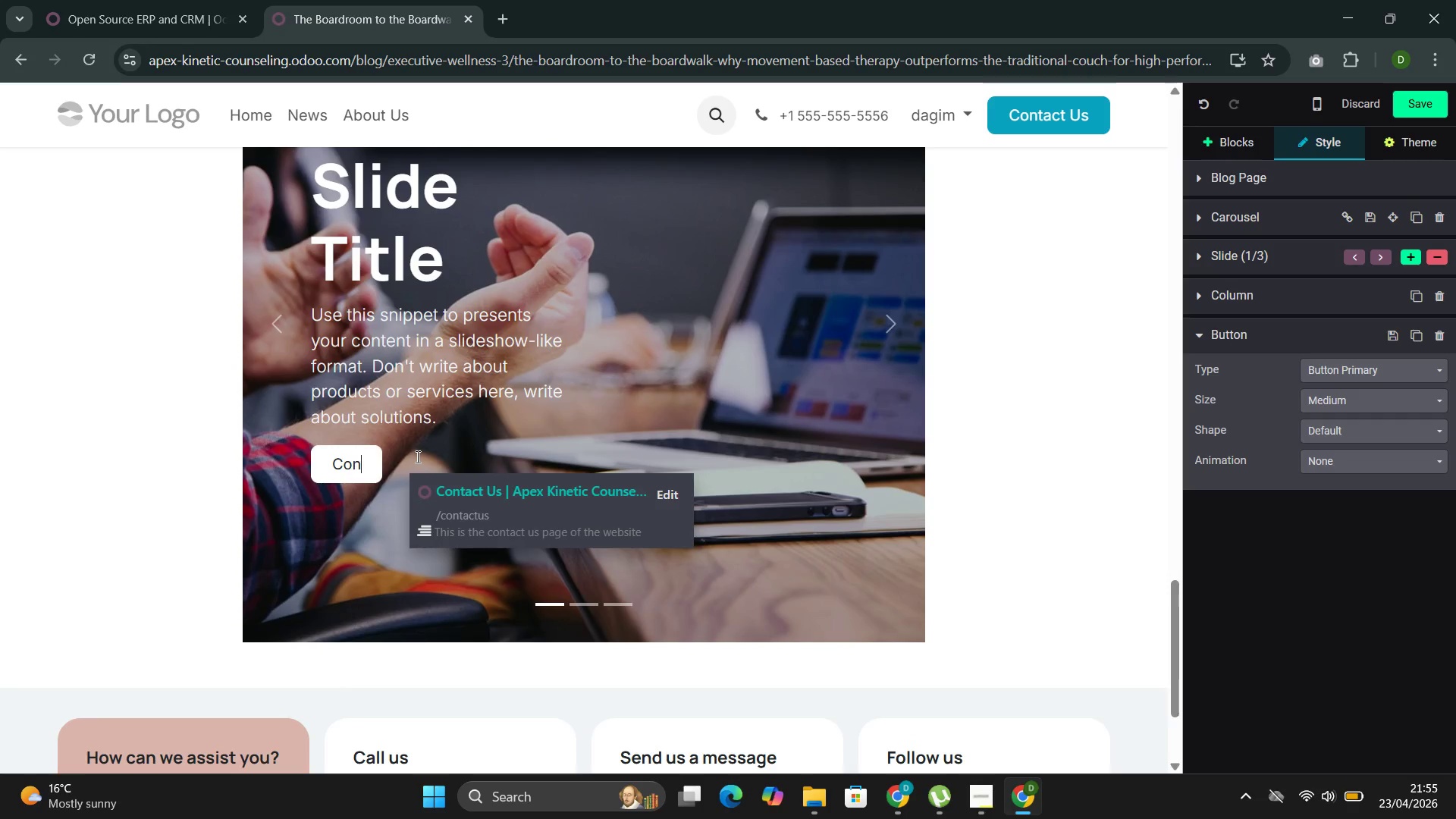 
key(Backspace)
 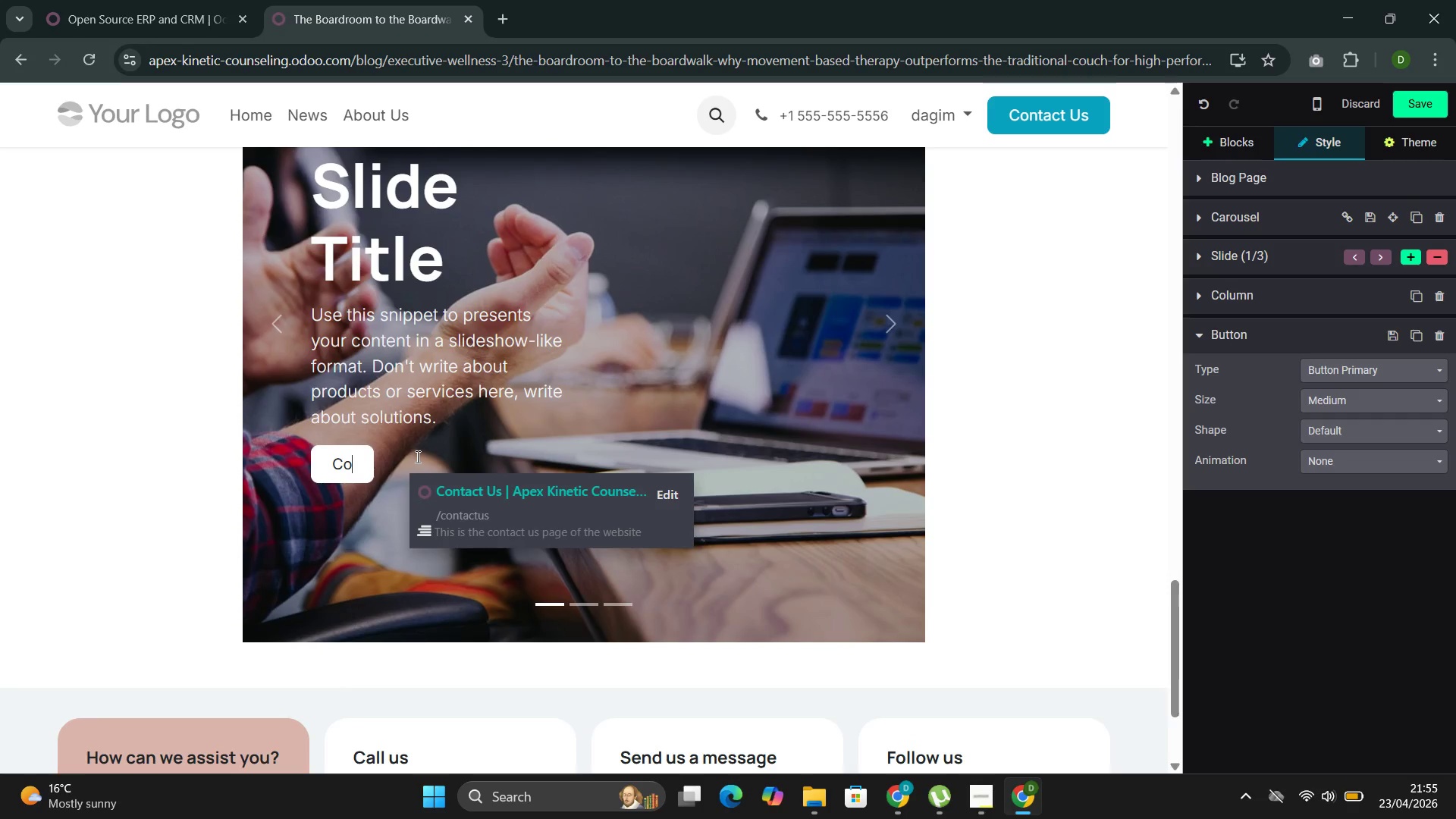 
key(Backspace)
 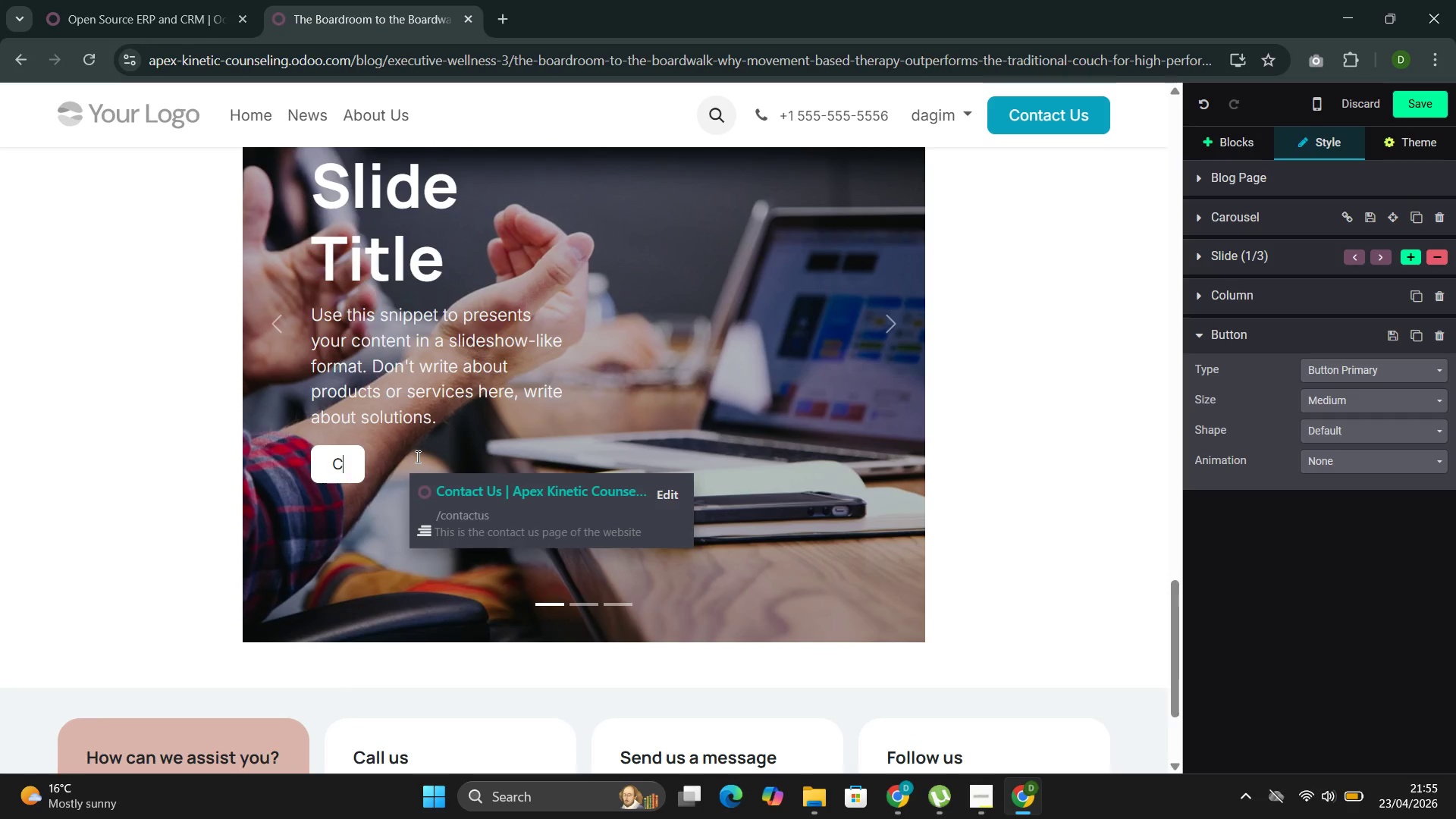 
key(Backspace)
 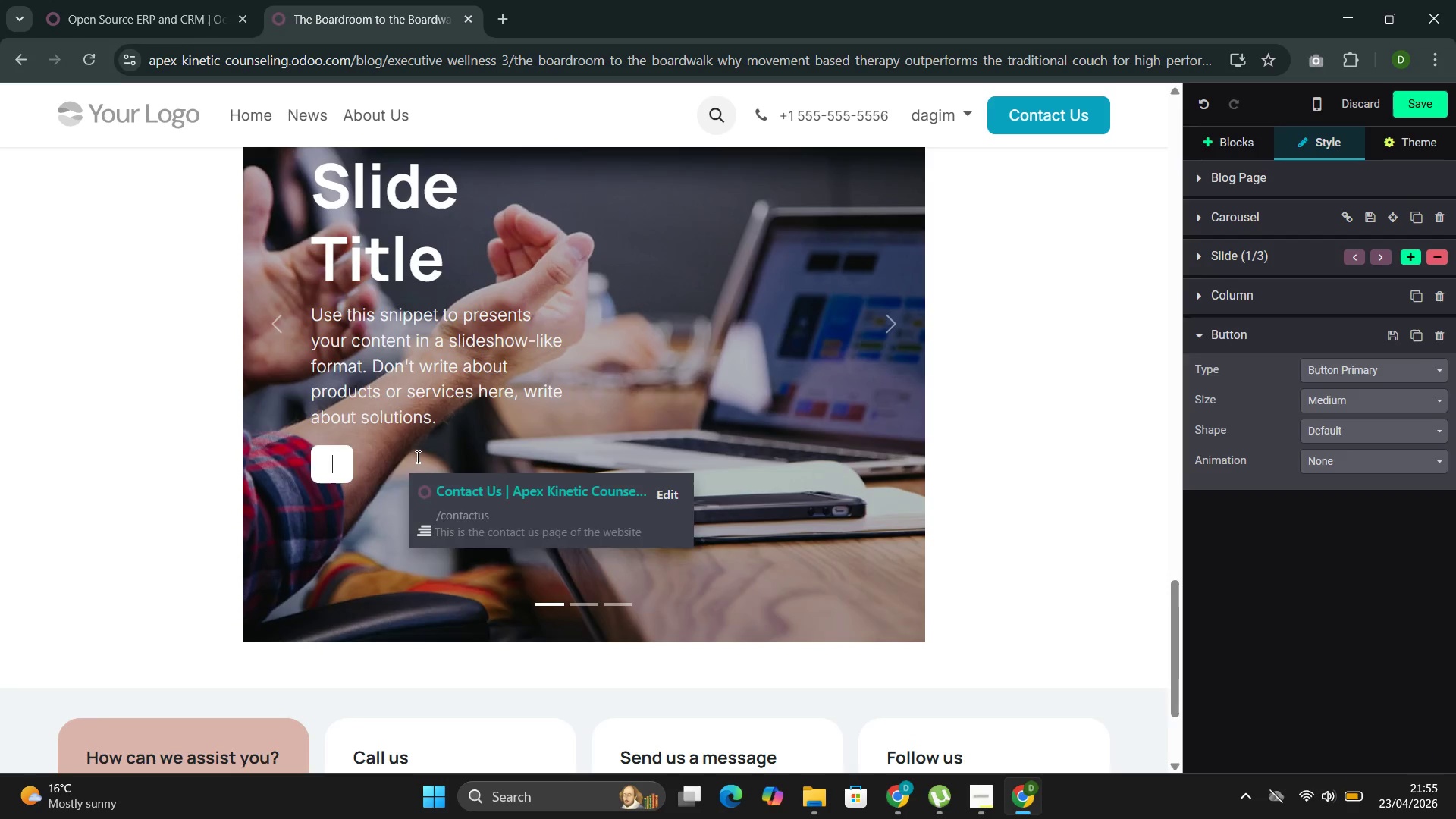 
key(Backspace)
 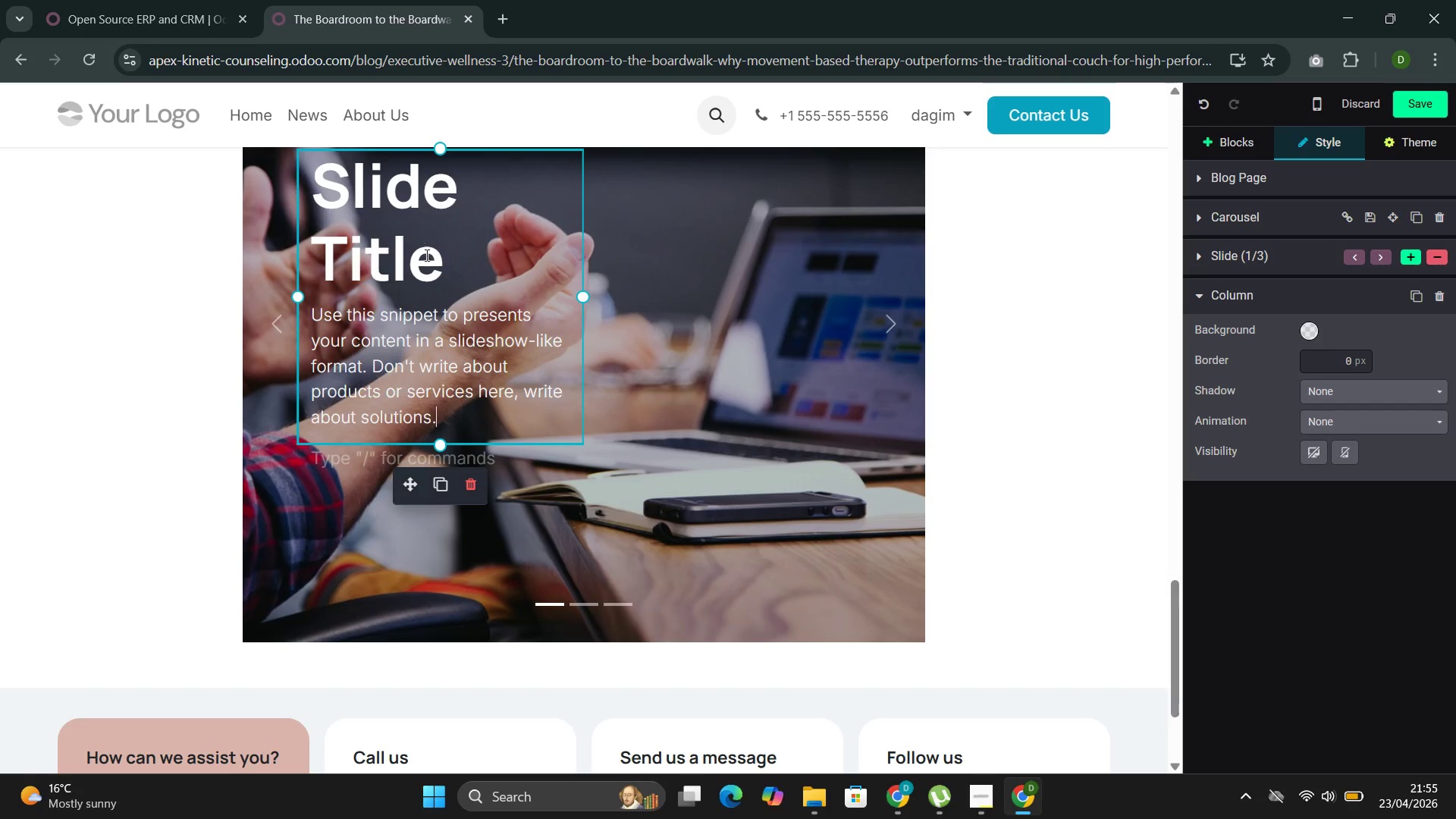 
left_click_drag(start_coordinate=[453, 231], to_coordinate=[293, 171])
 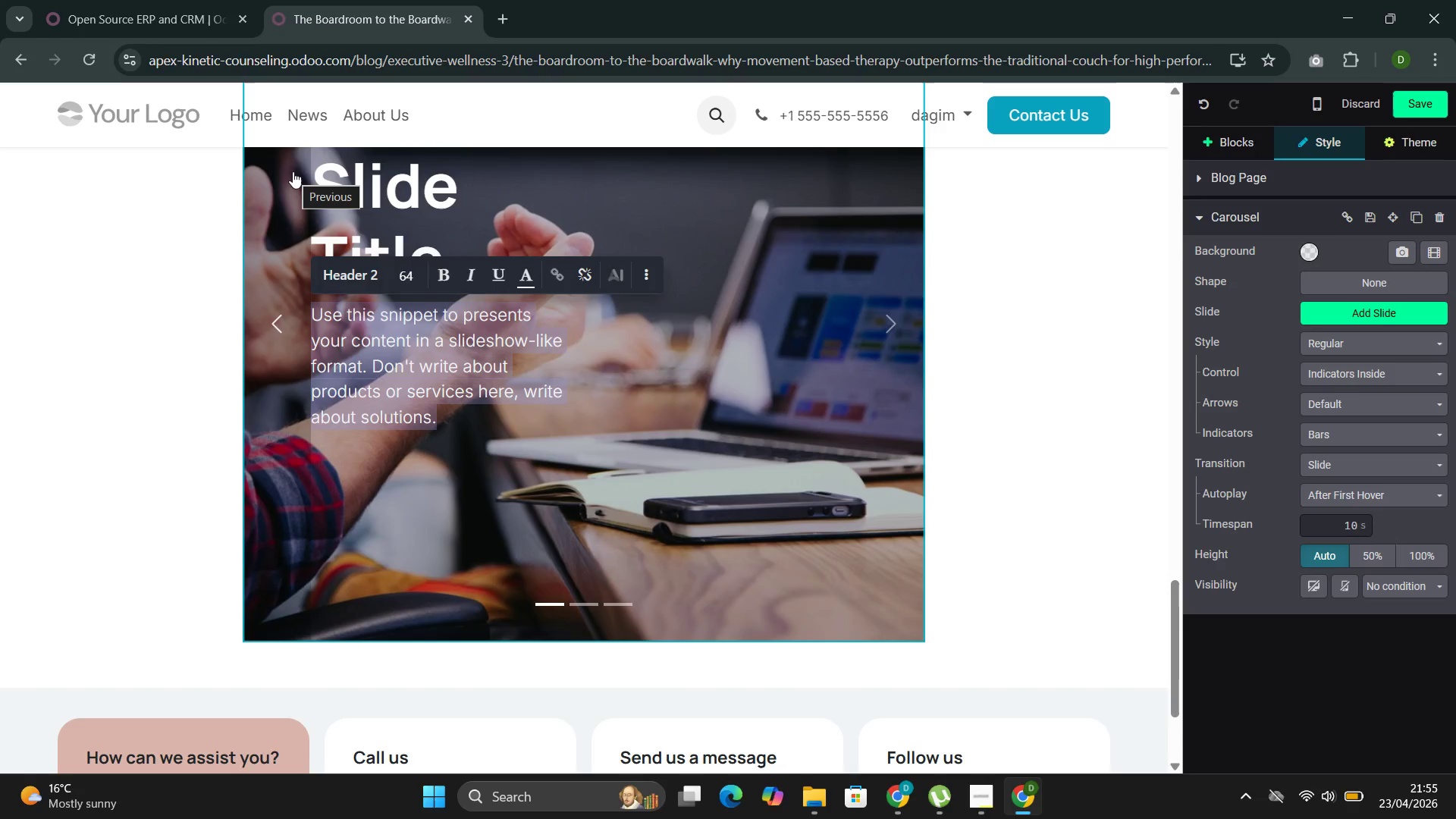 
type(Teh)
 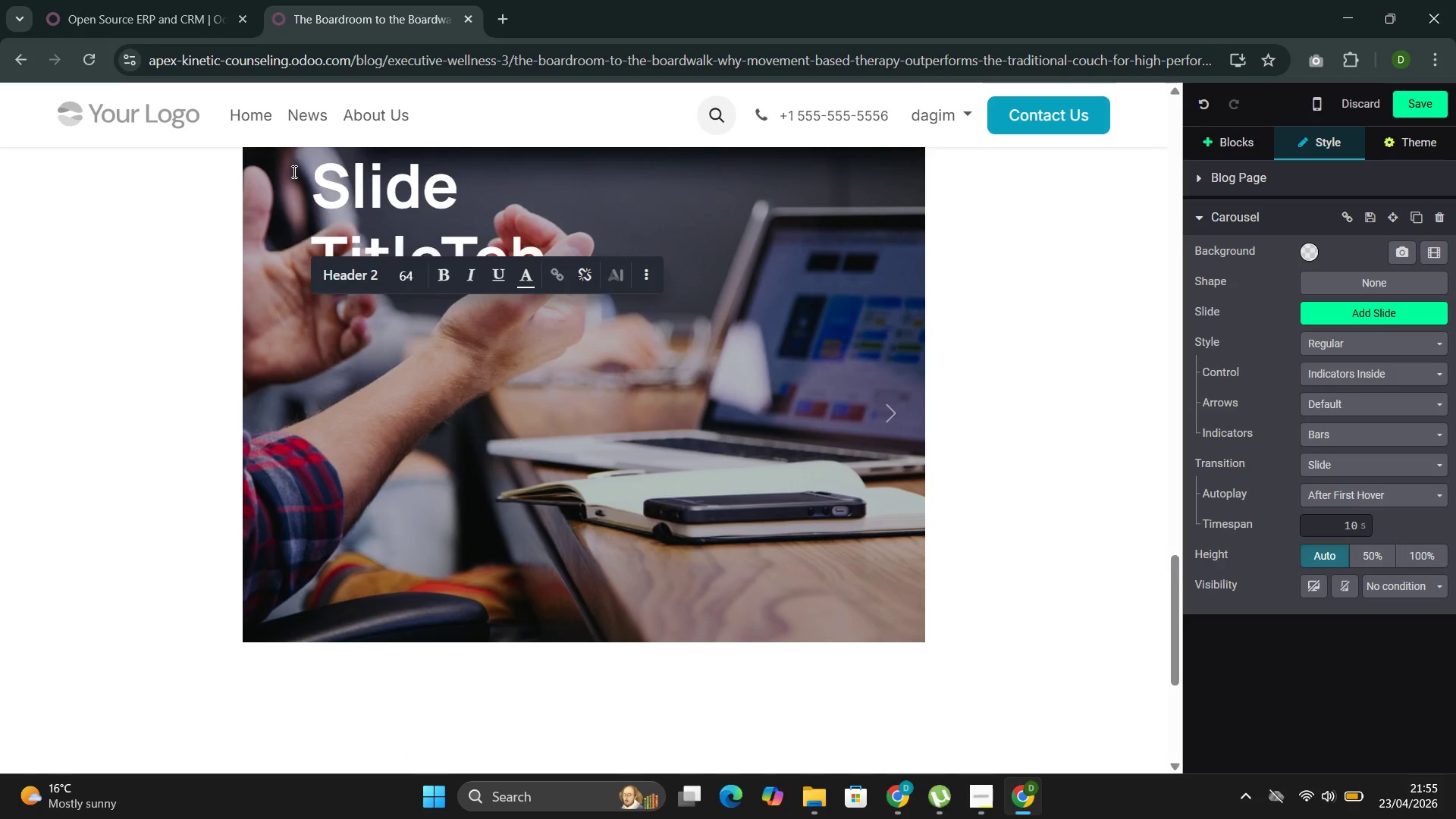 
key(Control+Z)
 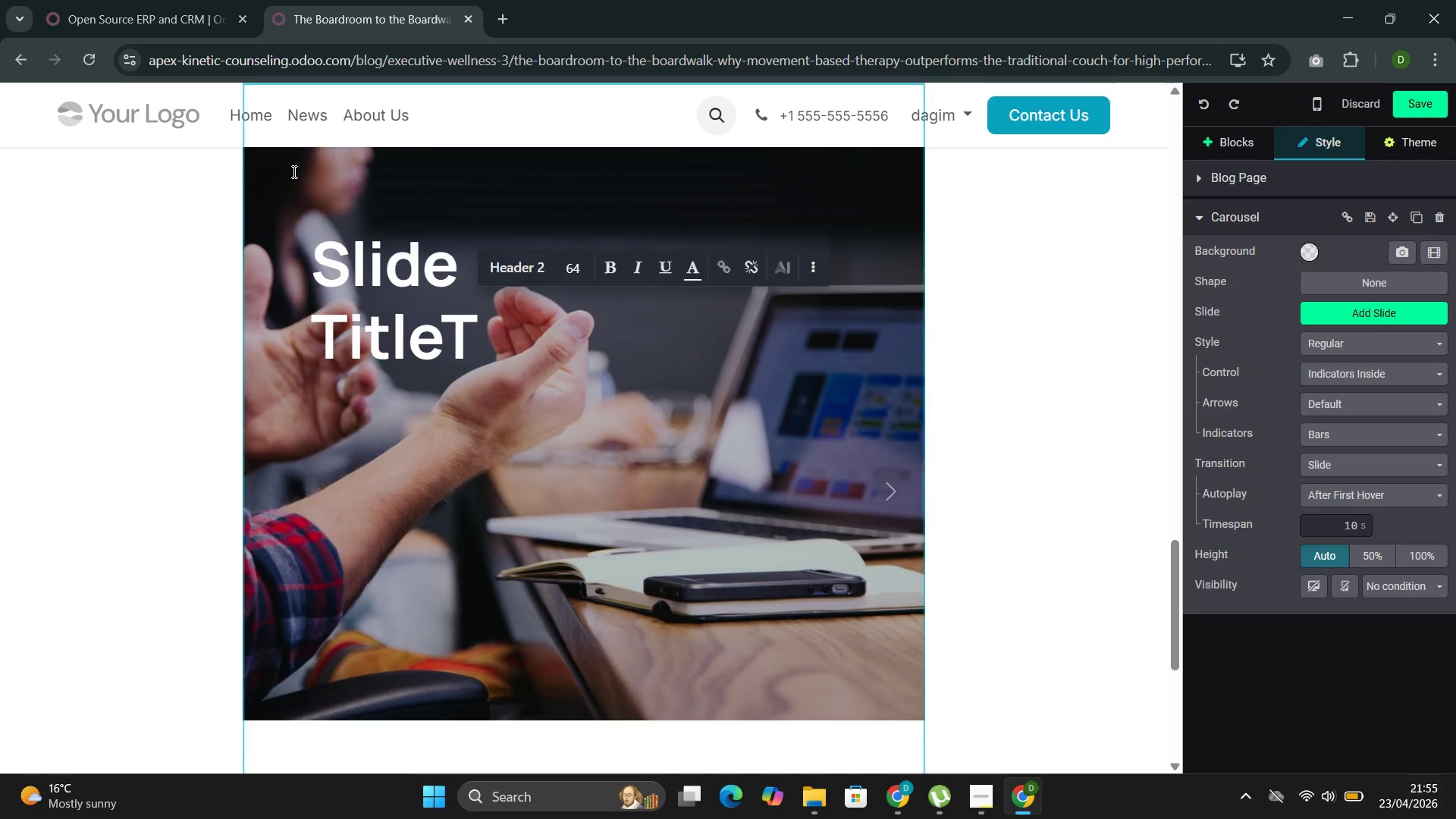 
key(Control+Z)
 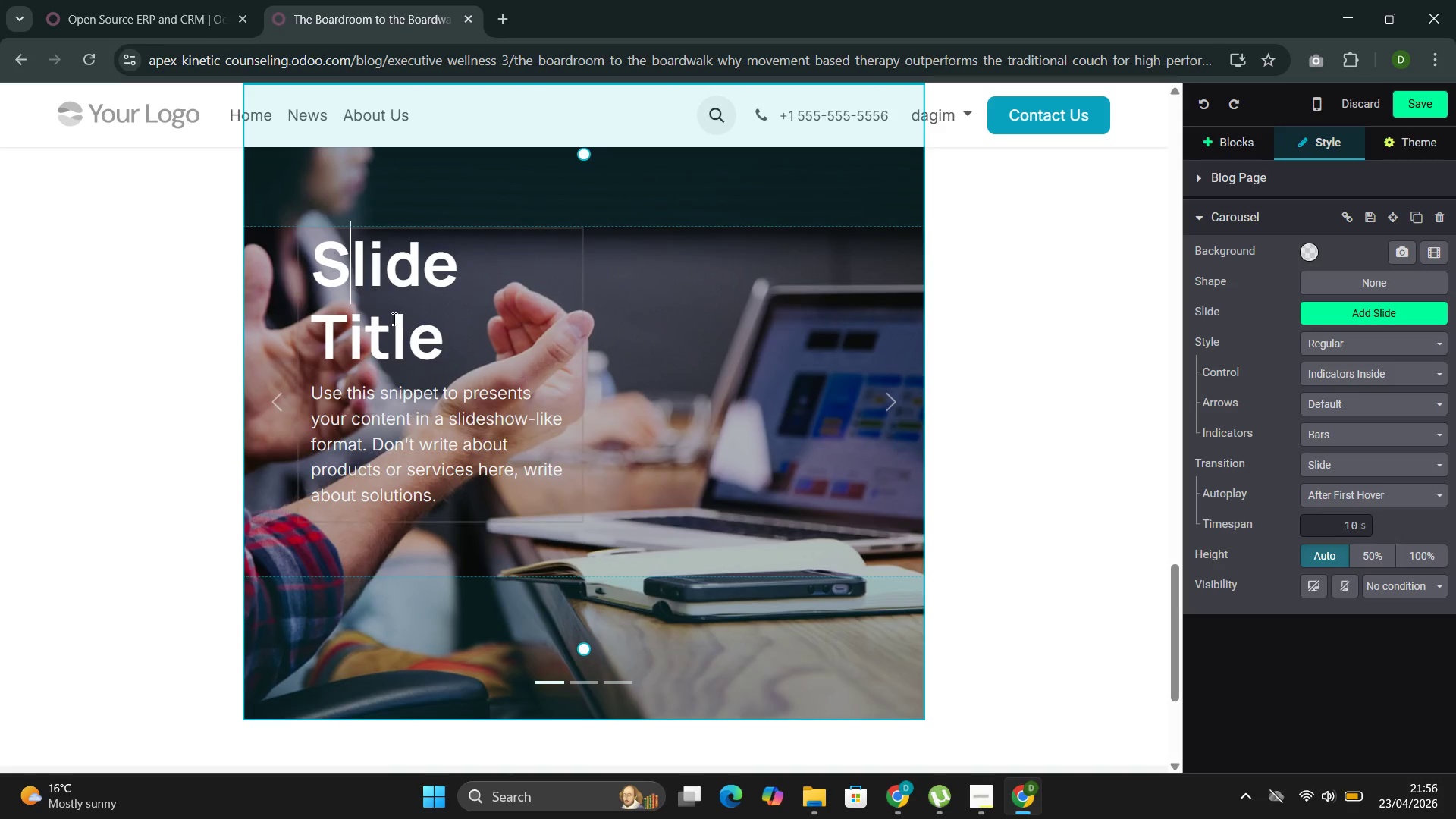 
left_click_drag(start_coordinate=[460, 328], to_coordinate=[315, 265])
 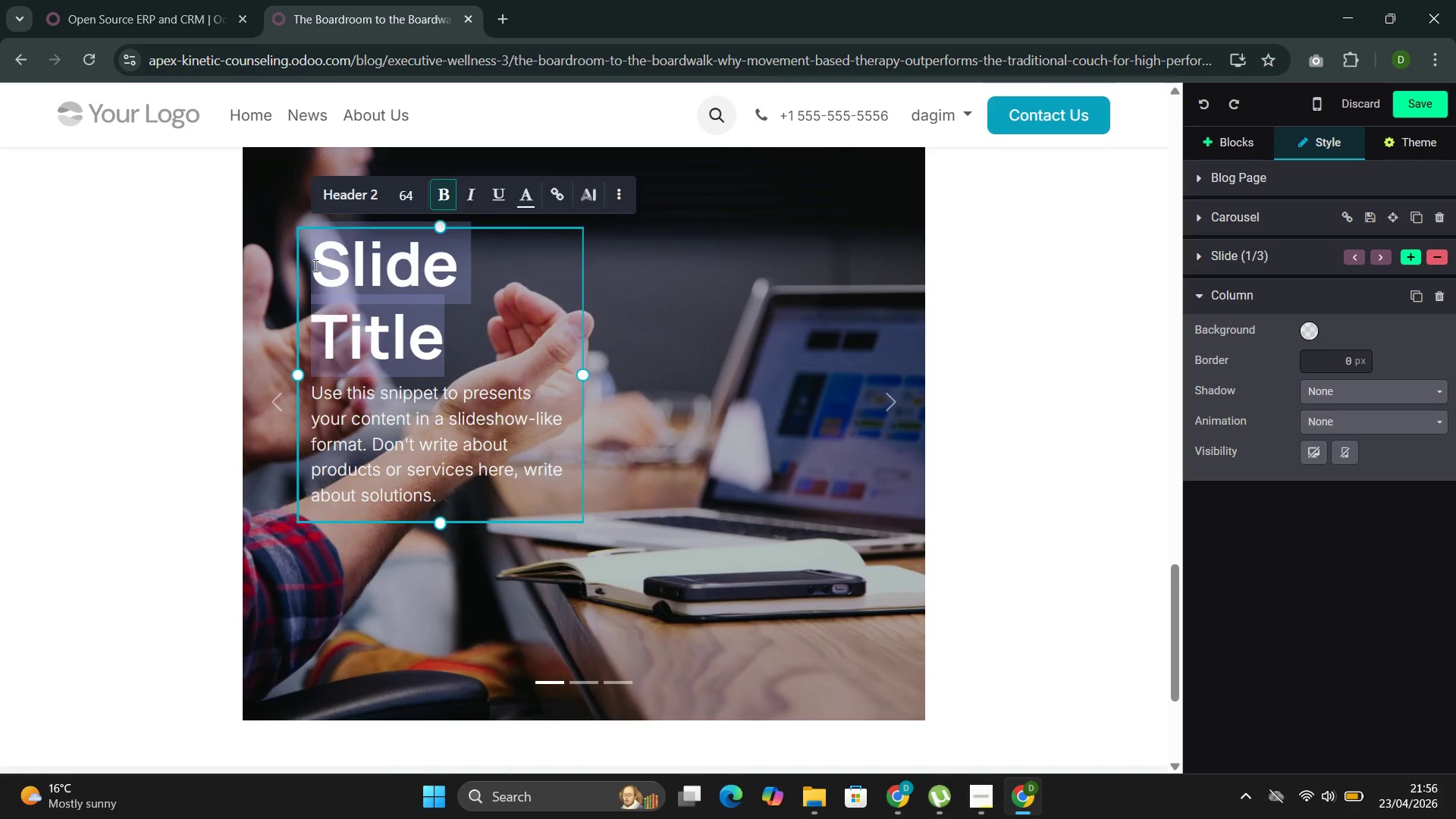 
type(The Pht)
key(Backspace)
type(ysiology of Parallel Waking)
 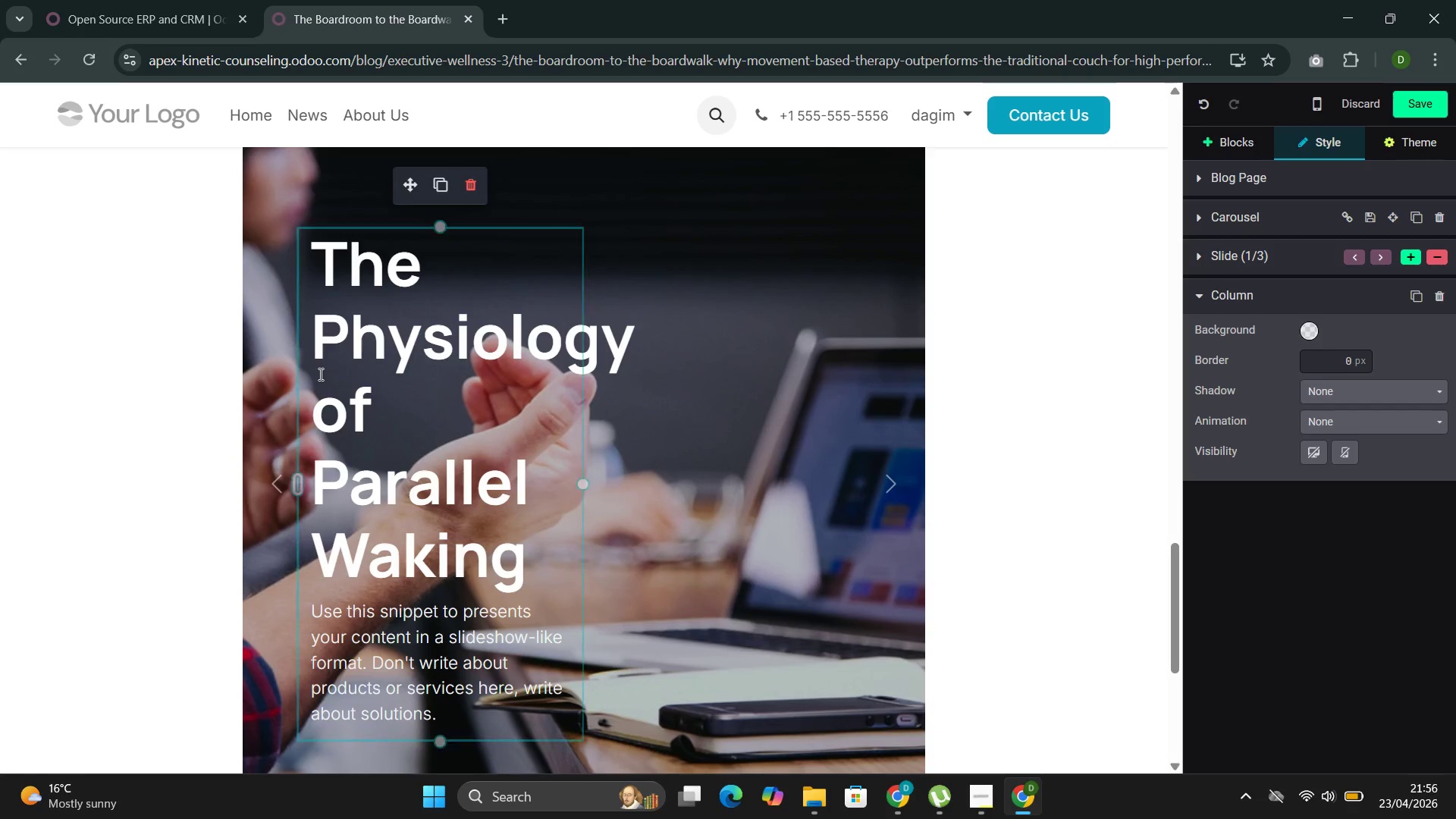 
left_click_drag(start_coordinate=[518, 563], to_coordinate=[317, 258])
 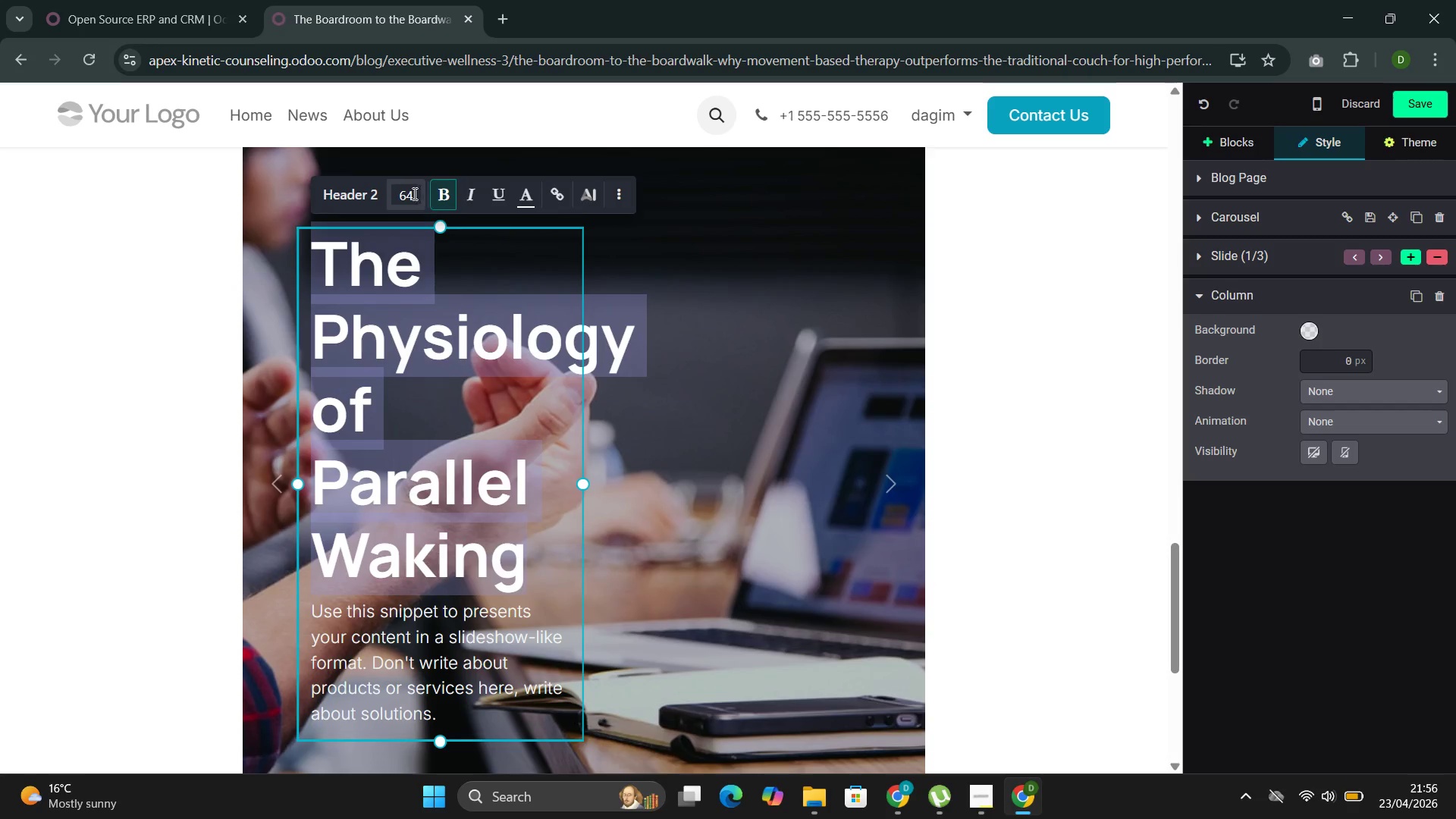 
left_click([410, 193])
 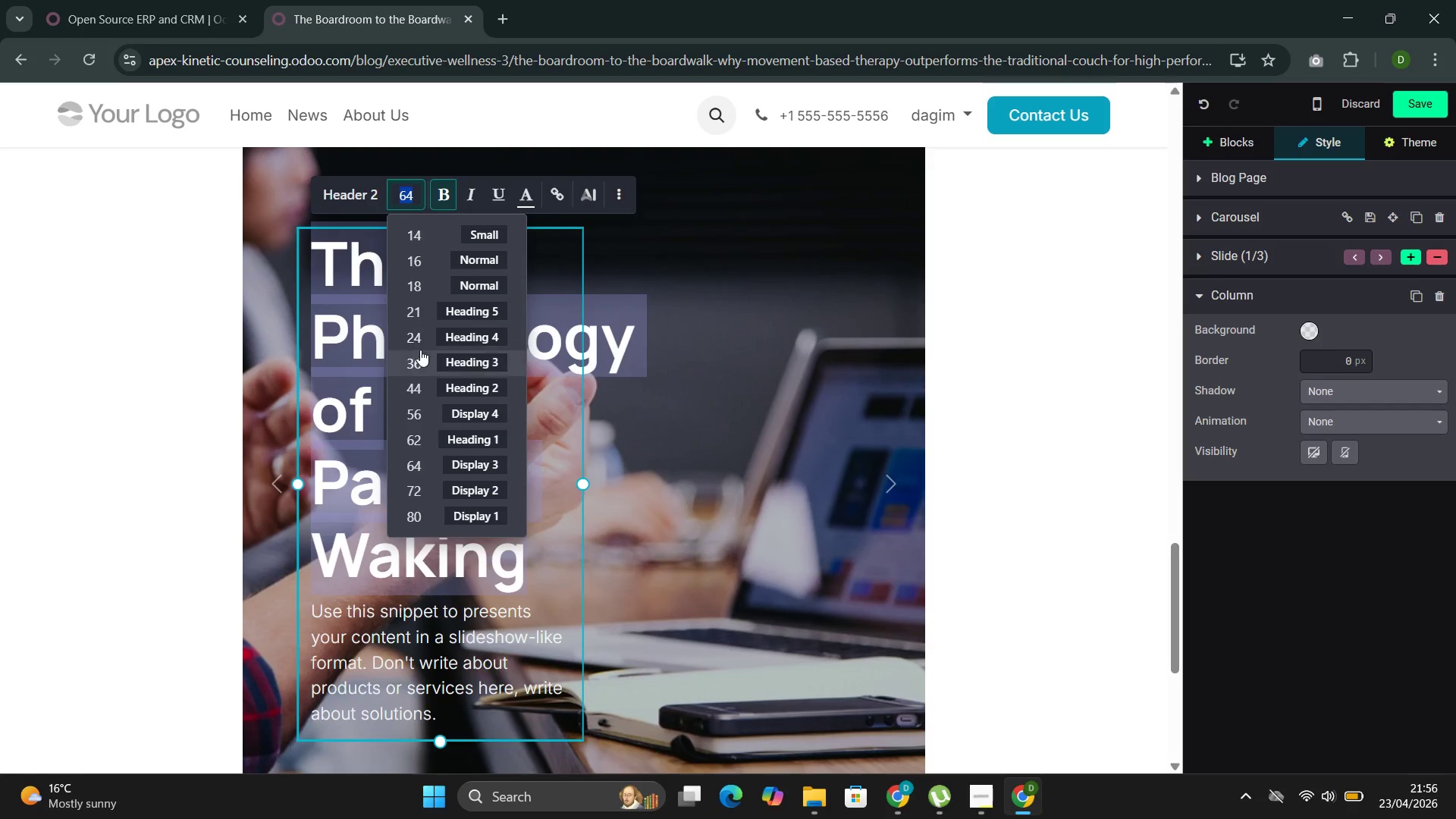 
left_click([420, 350])
 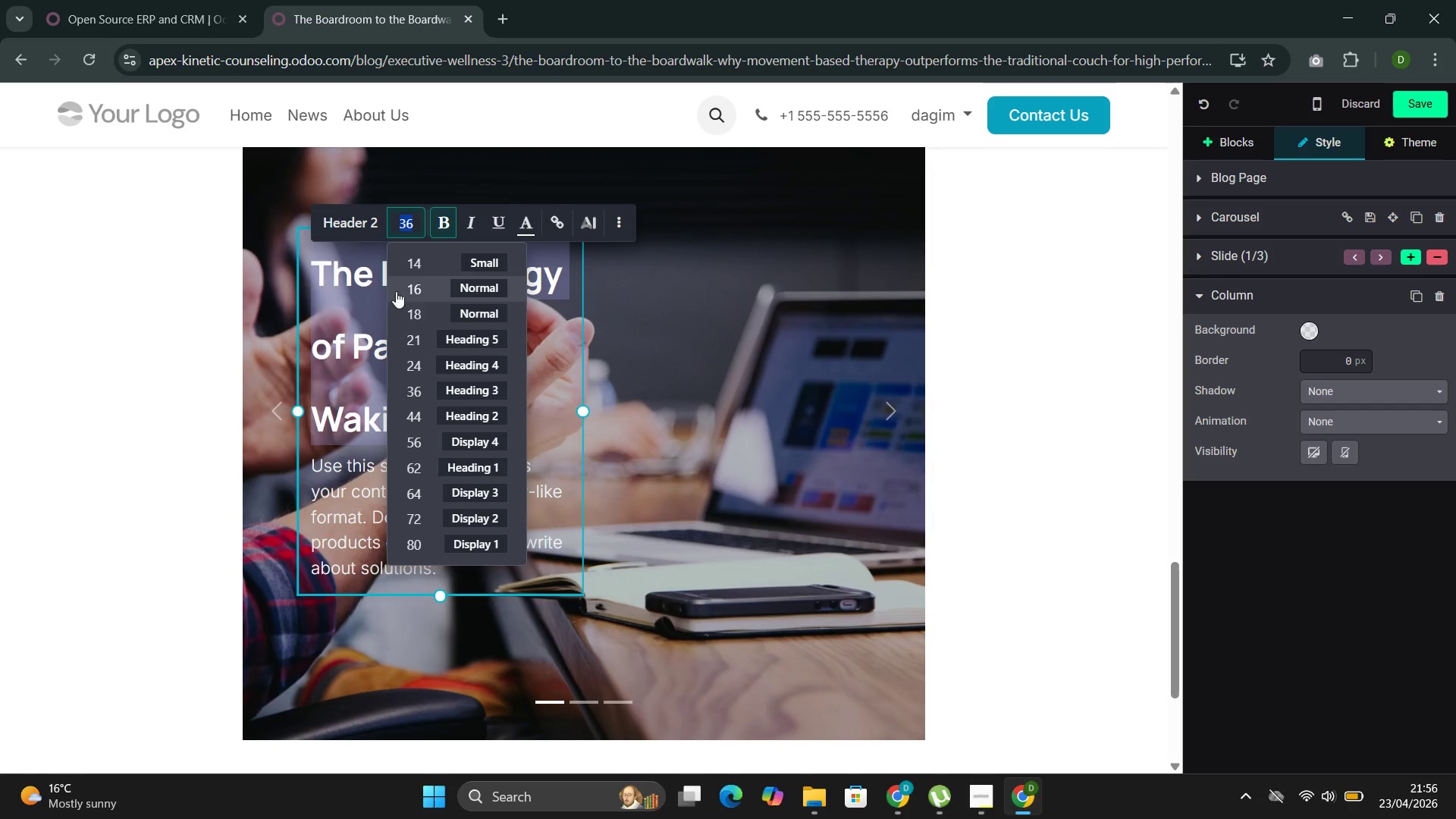 
left_click([421, 417])
 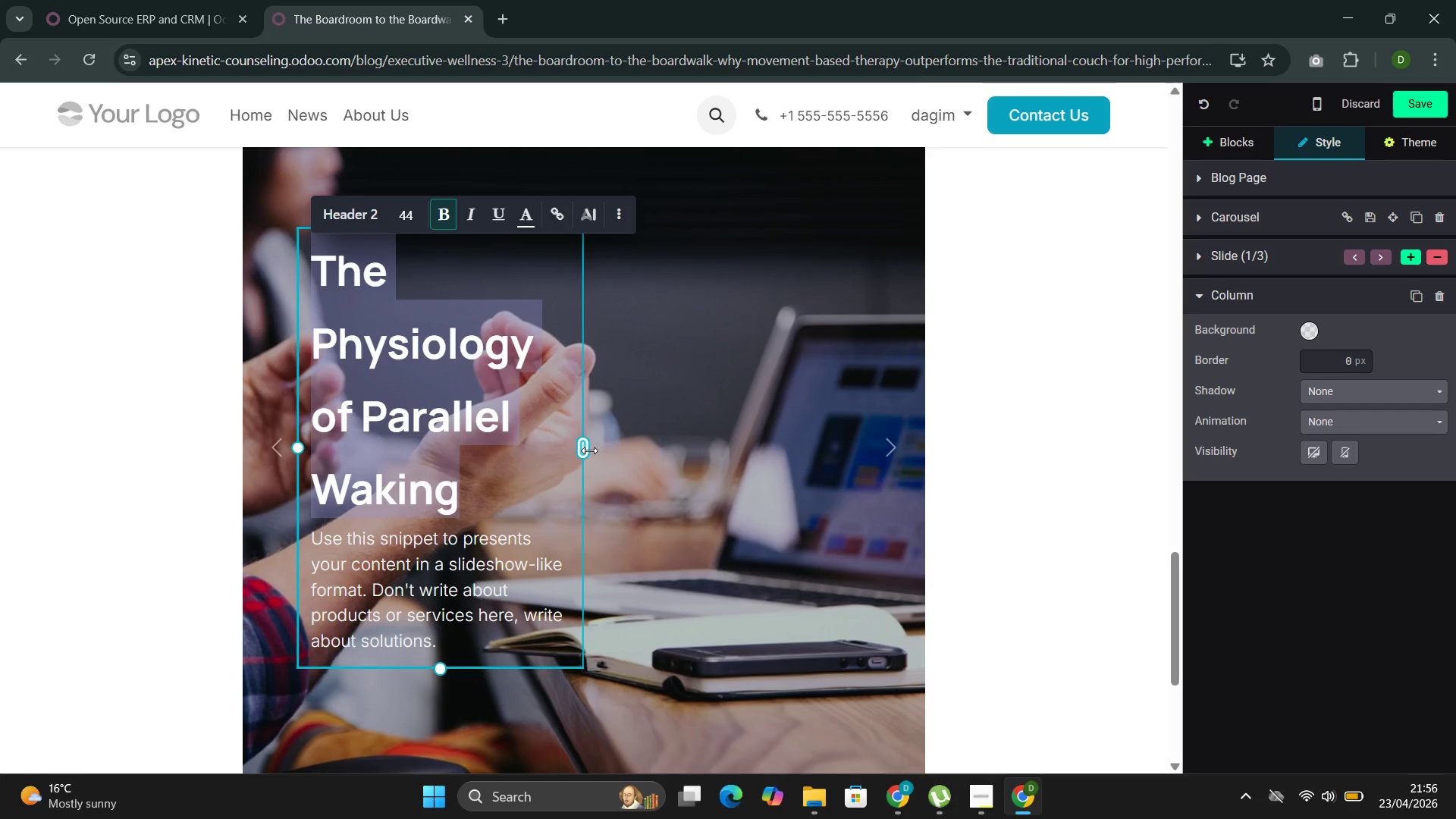 
left_click_drag(start_coordinate=[586, 444], to_coordinate=[730, 447])
 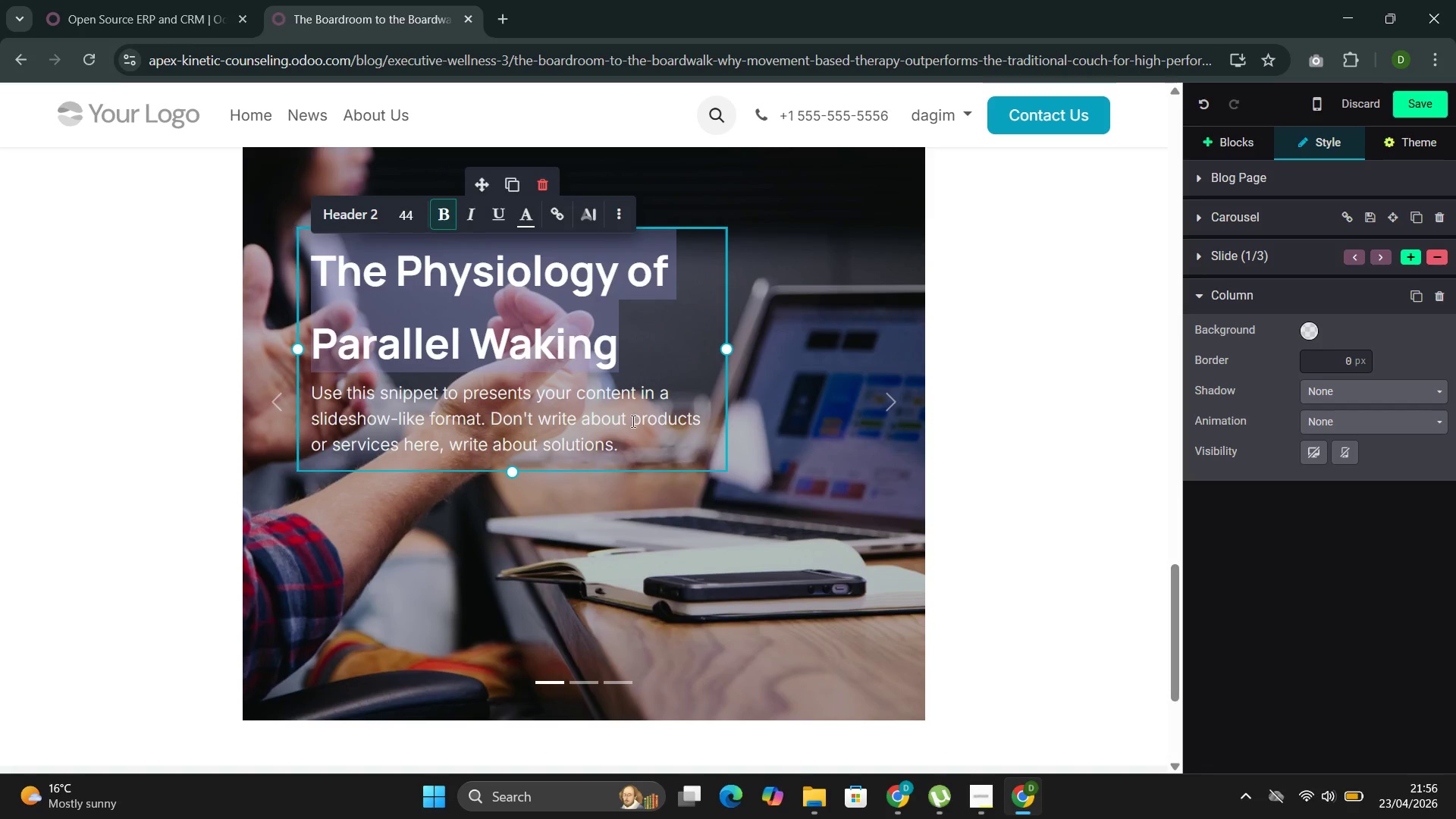 
left_click([635, 447])
 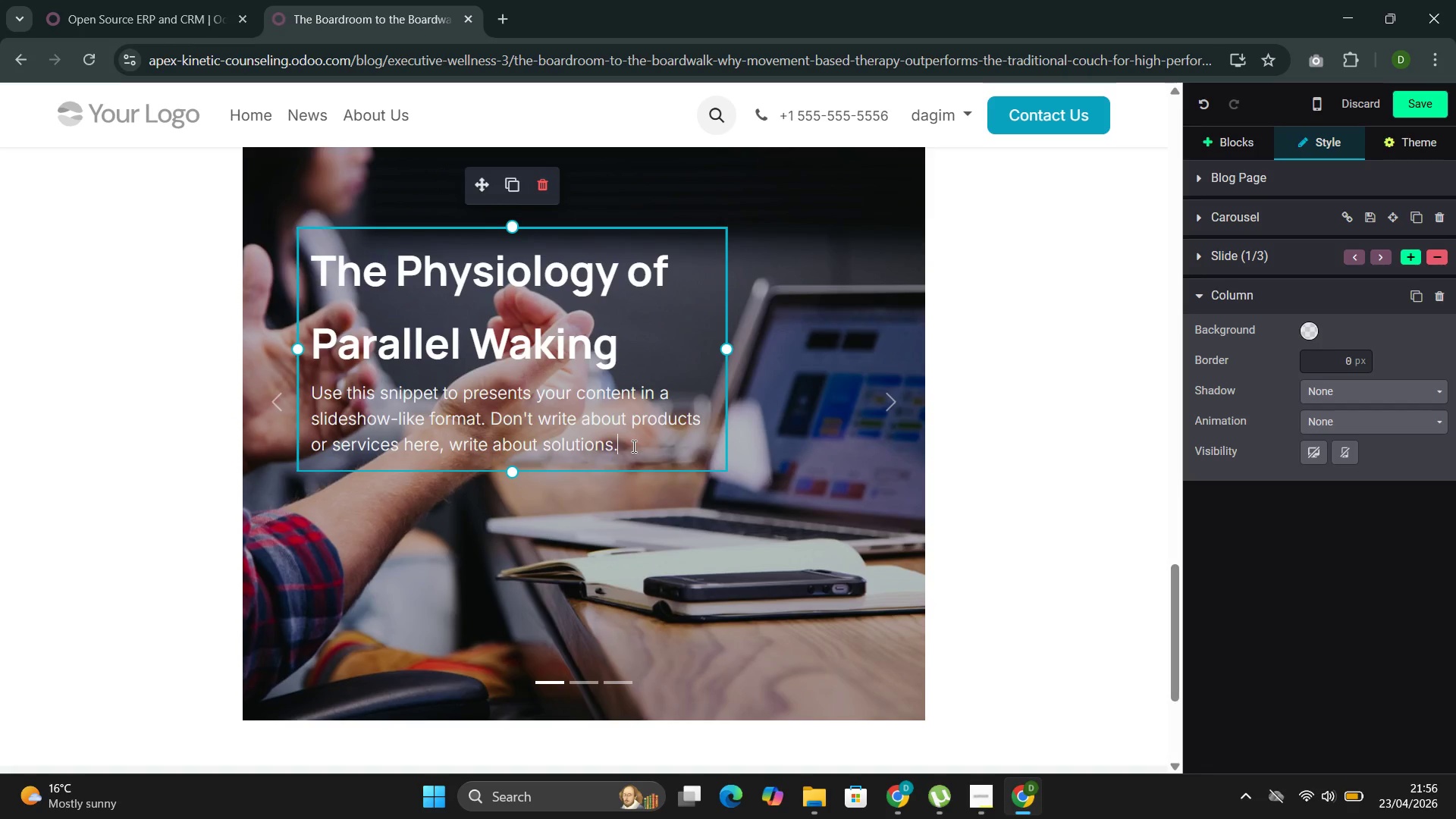 
left_click_drag(start_coordinate=[632, 446], to_coordinate=[340, 391])
 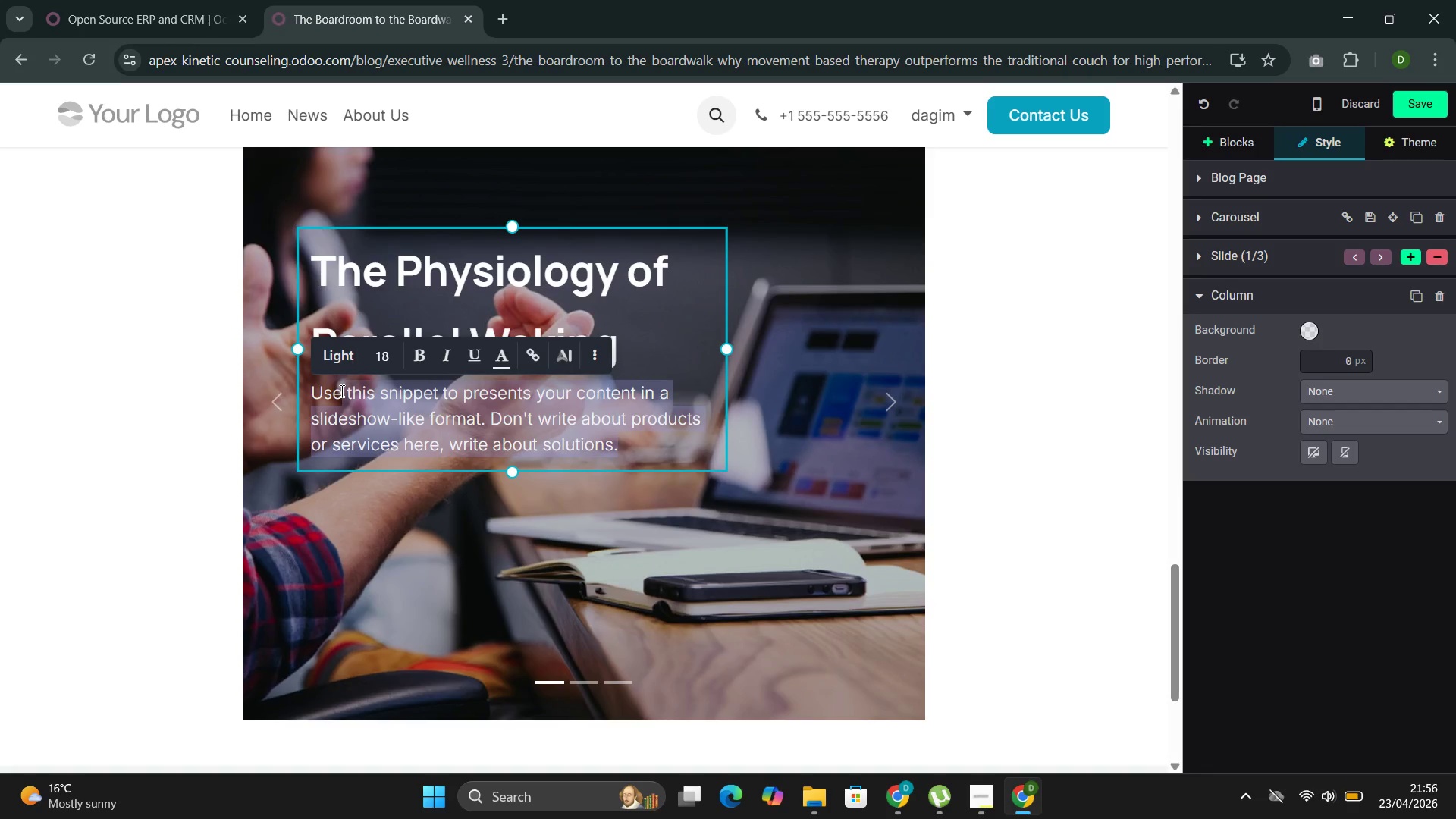 
key(Backspace)
key(Backspace)
key(Backspace)
key(Backspace)
type(Traditional thwr)
key(Backspace)
key(Backspace)
type(erapy positions client and therapist facing each othre)
key(Backspace)
key(Backspace)
type(er. Eye )
 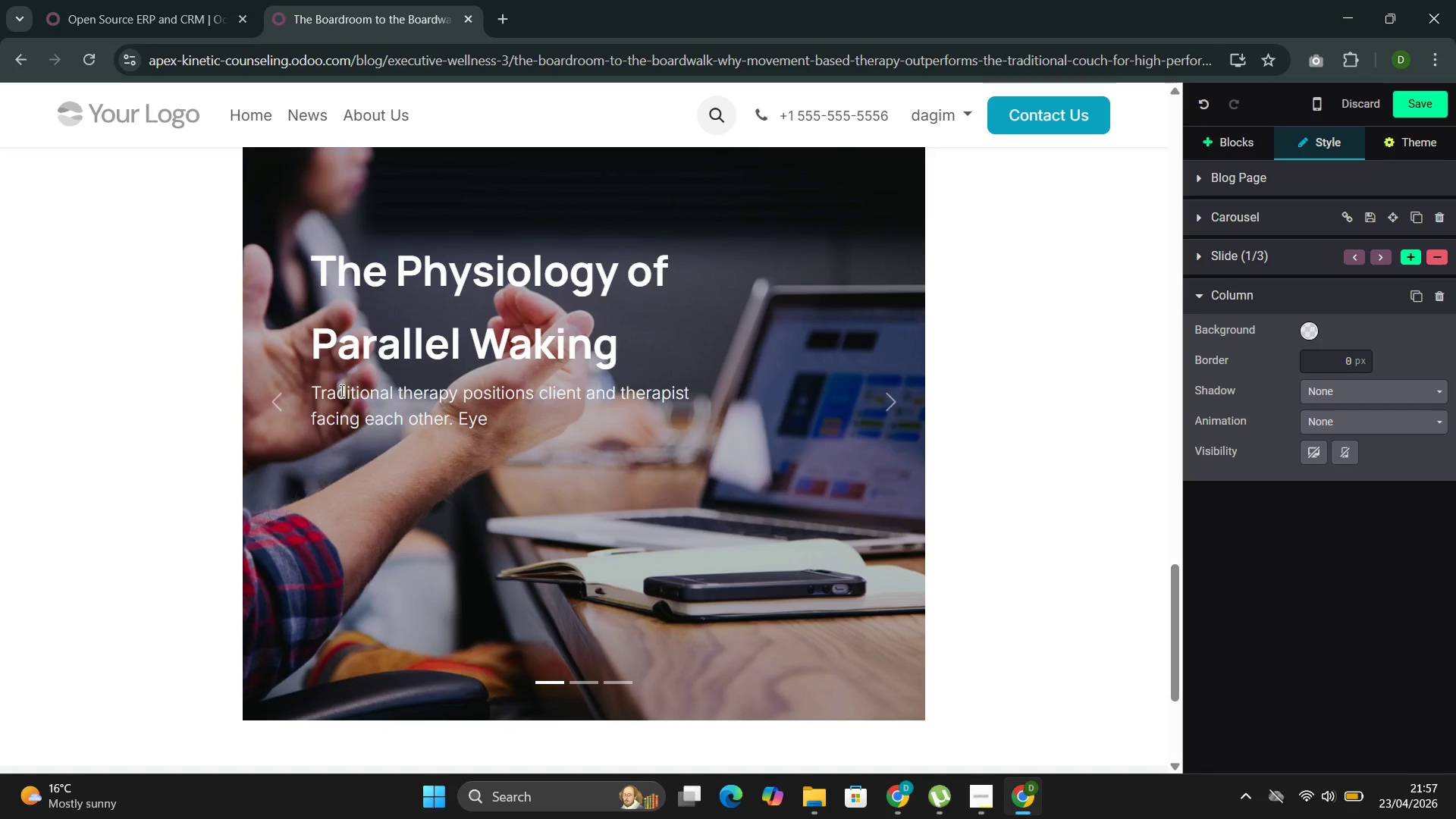 
type(contact is sustained )
key(Backspace)
type(. Bodu)
key(Backspace)
type(y )
 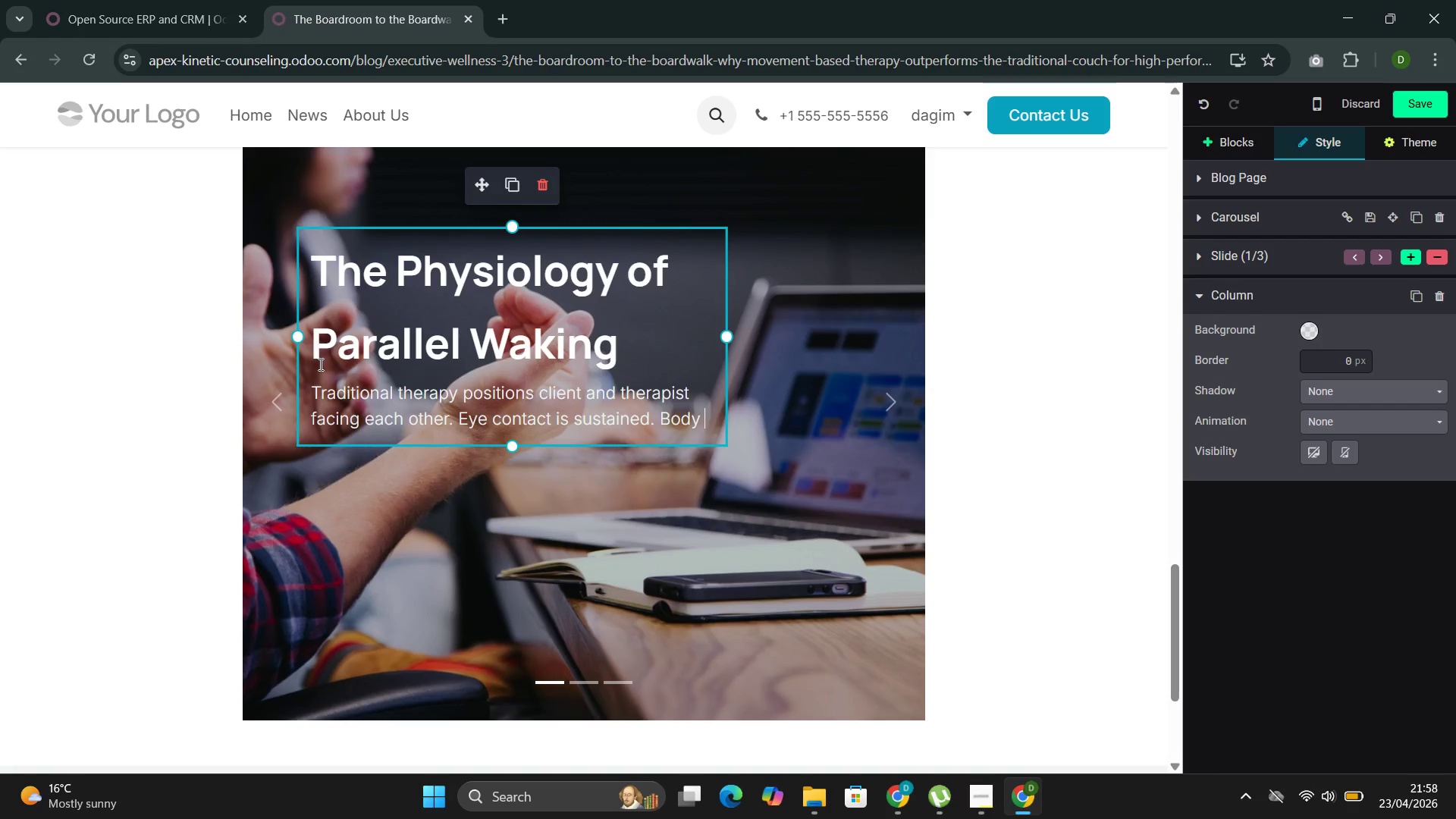 
wait(18.86)
 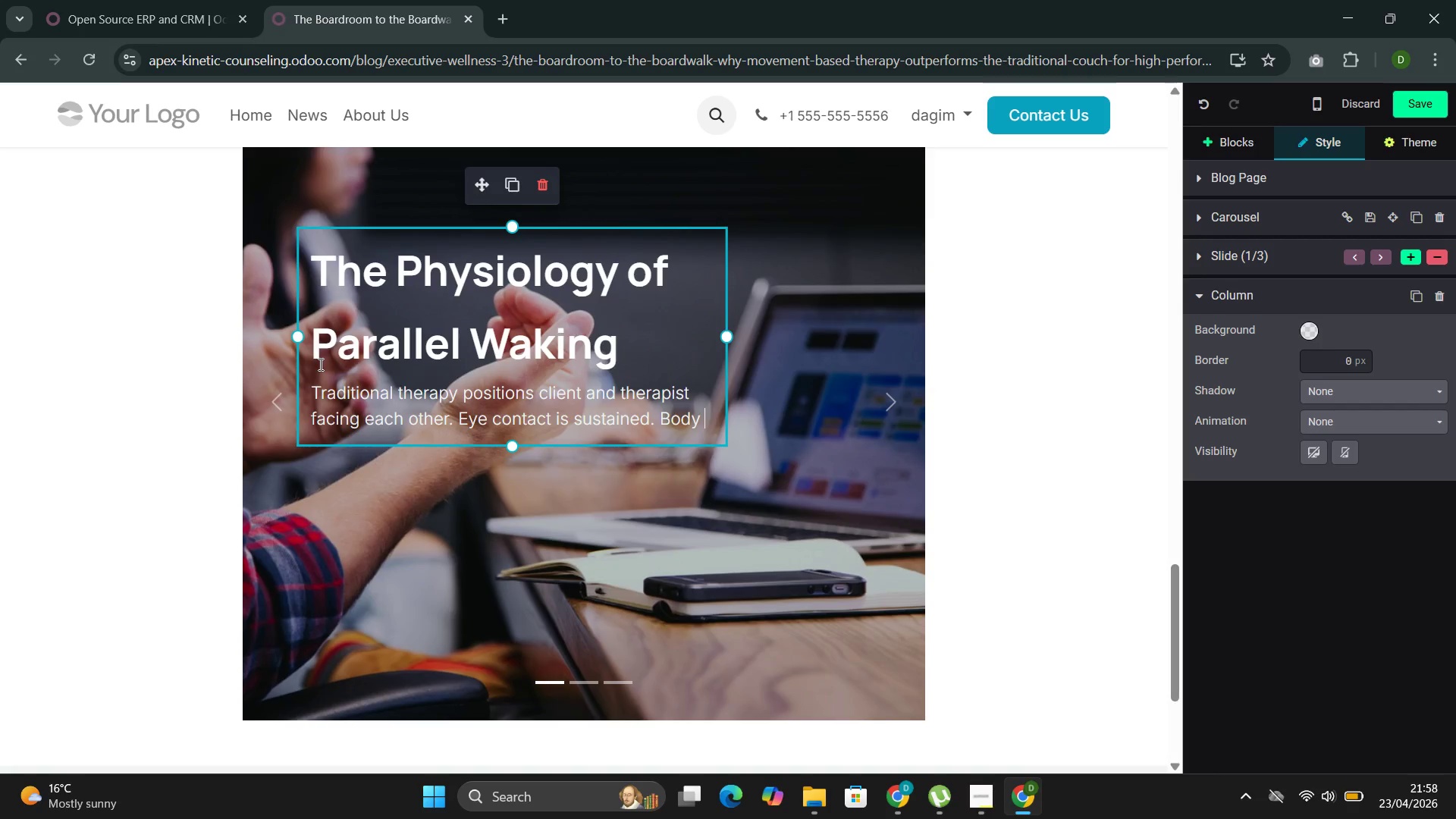 
type(language is mutually i)
 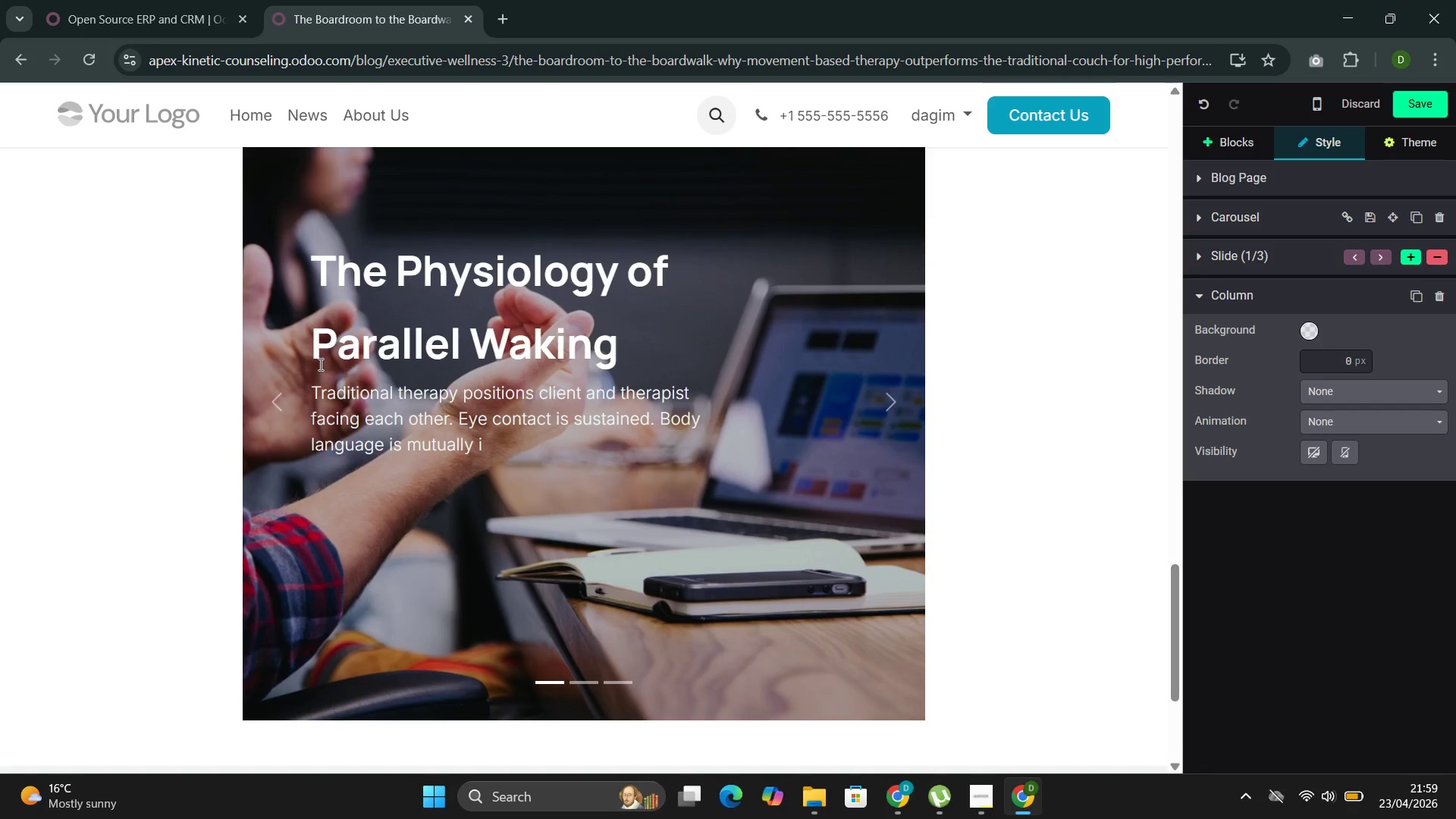 
wait(24.92)
 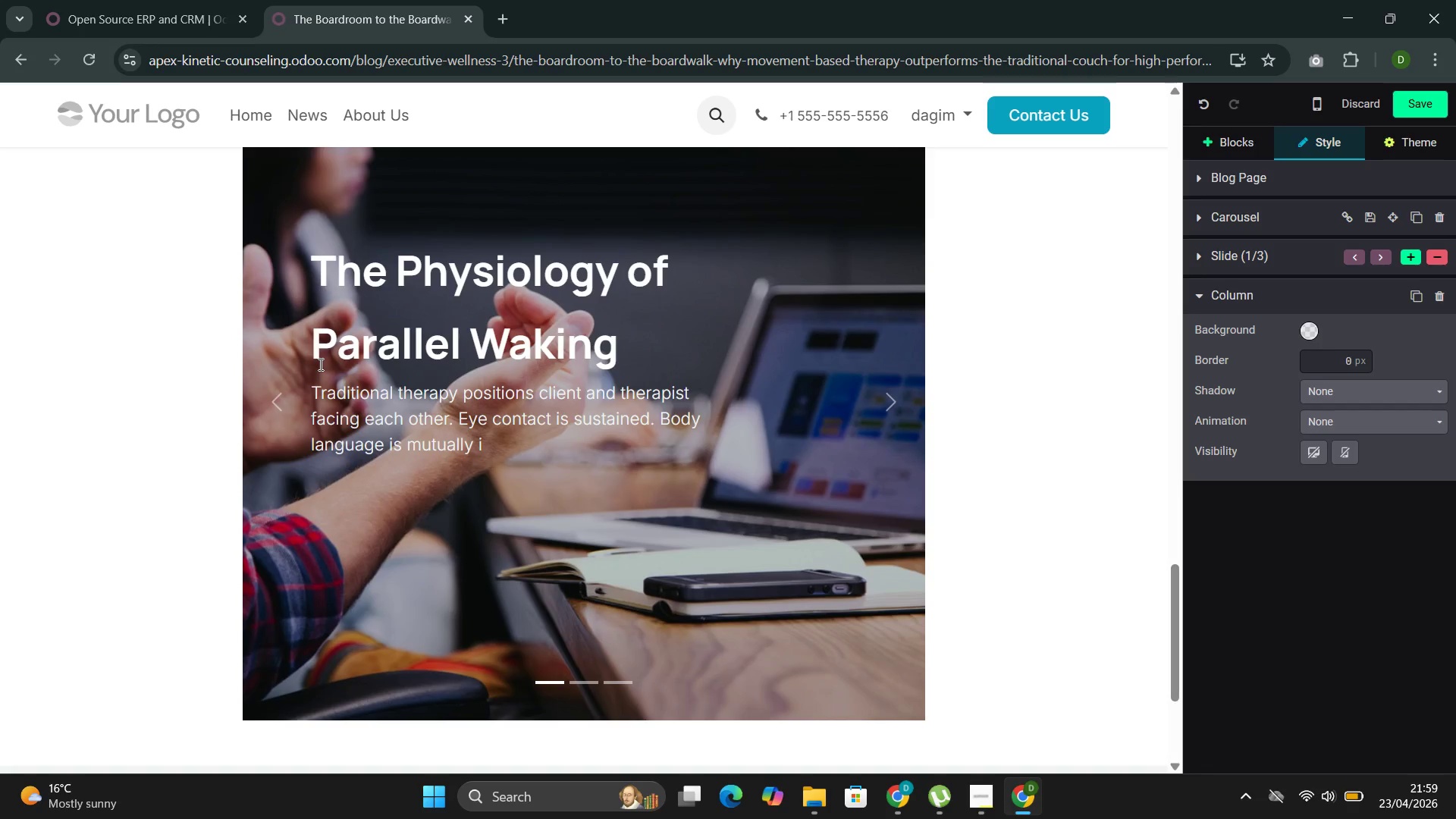 
key(Backspace)
type(on)
key(Backspace)
type(bserved.)
 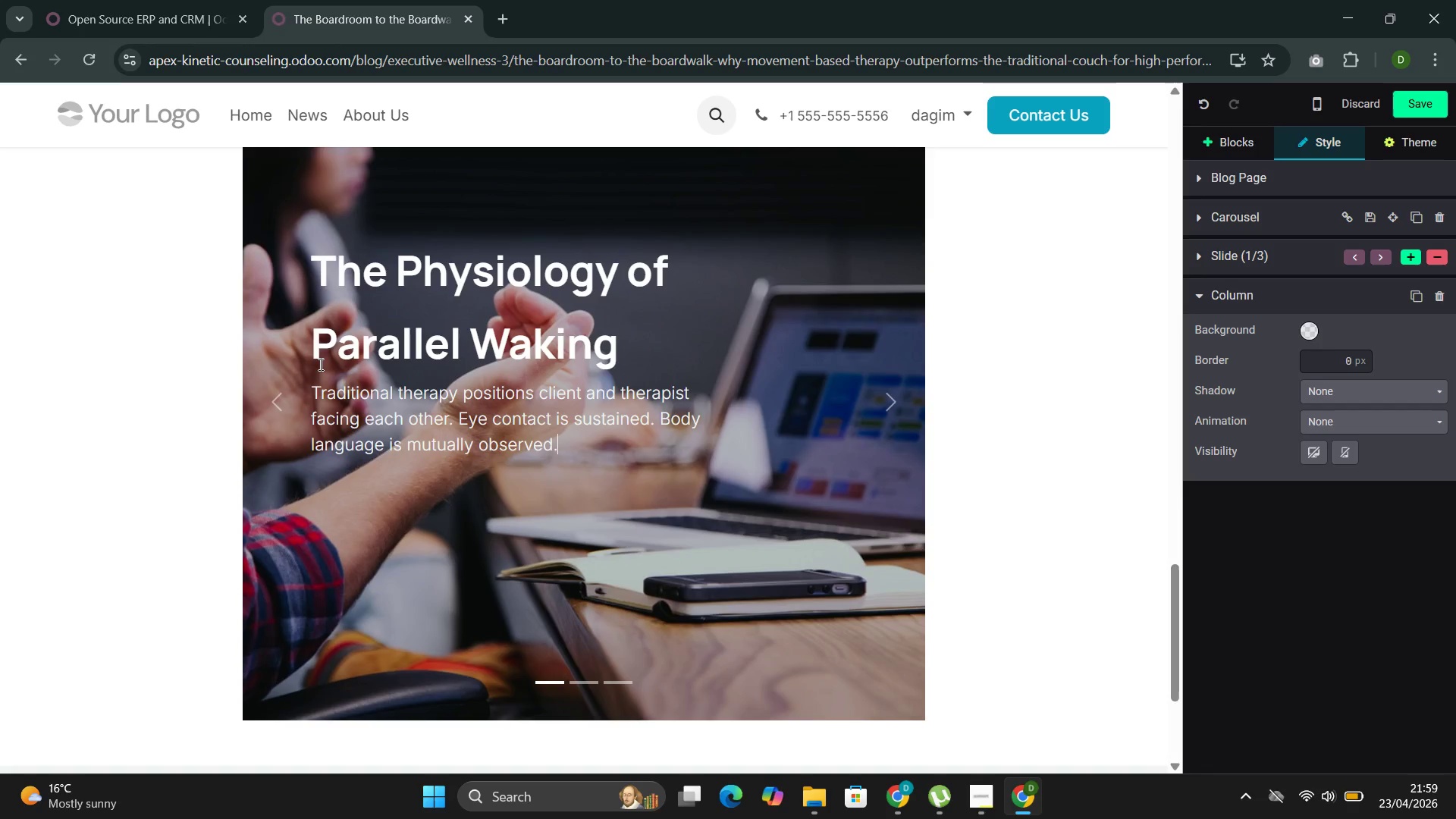 
wait(19.02)
 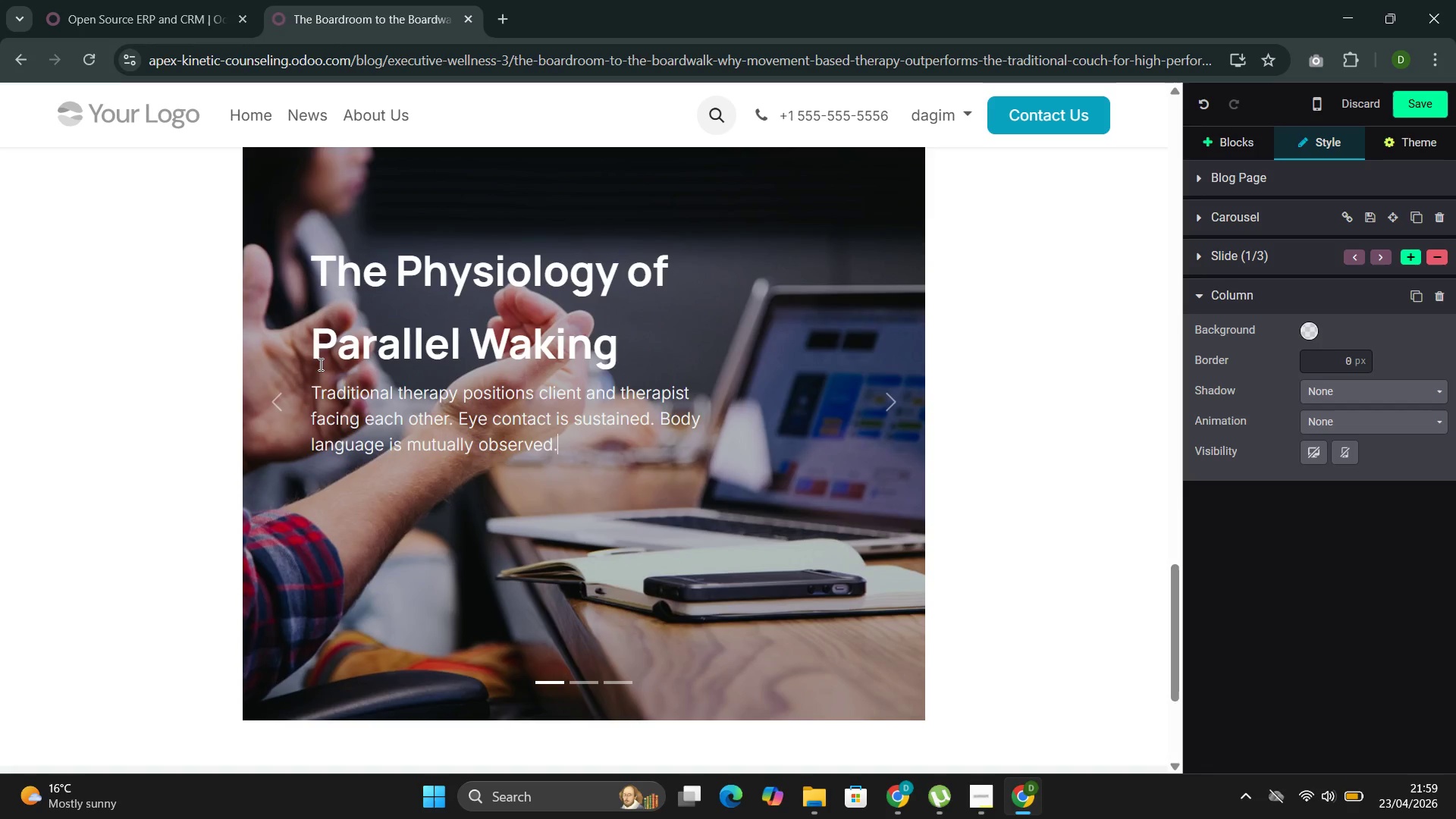 
type( For many ho)
key(Backspace)
type(igh-performers )
key(Backspace)
type(, this configuration tru)
key(Backspace)
type(ih)
key(Backspace)
type(ggers perfa)
key(Backspace)
type(ot)
key(Backspace)
type(rmance anxiety--the sense of being evaluated )
key(Backspace)
type(, sc)
 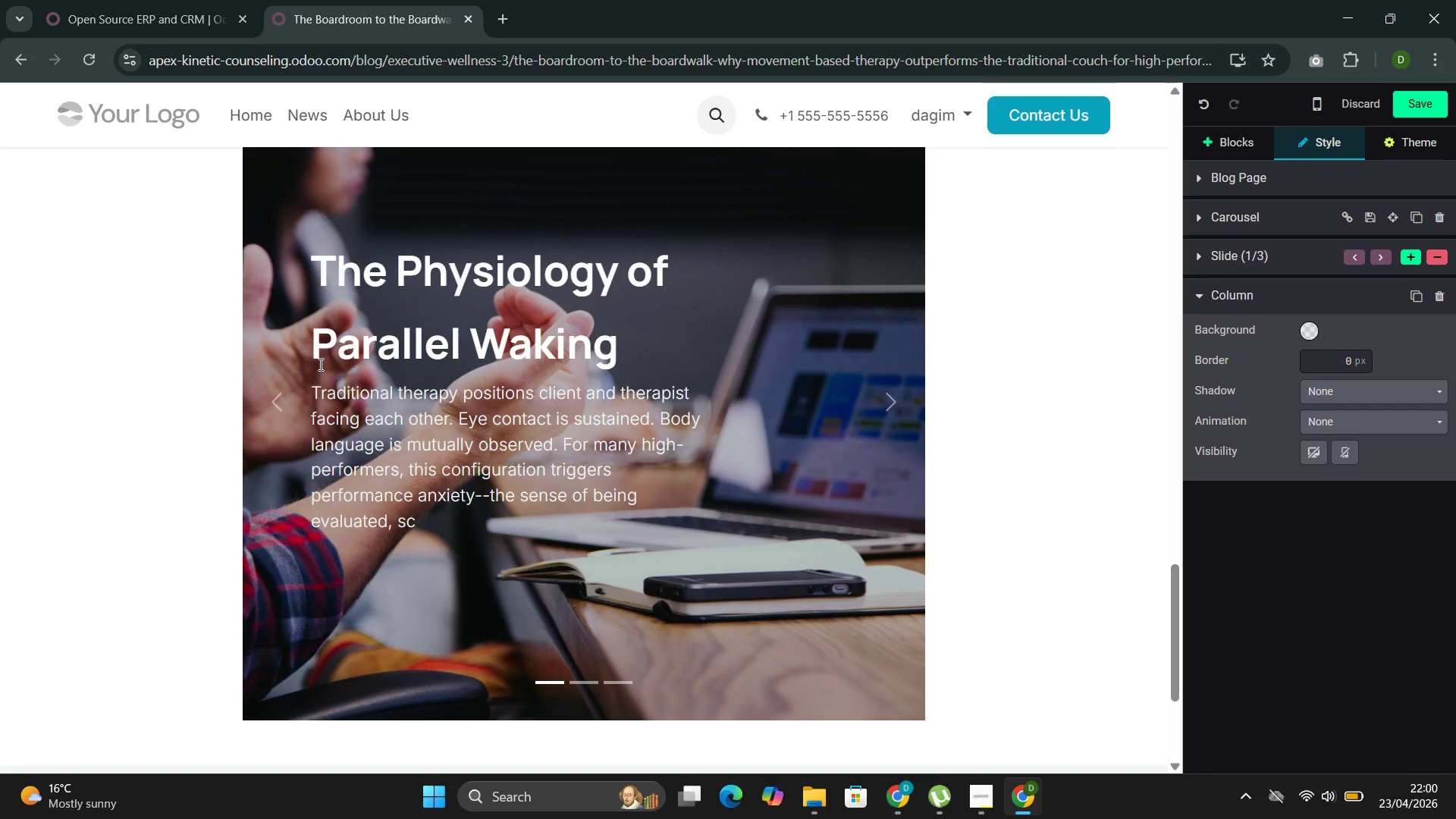 
wait(5.12)
 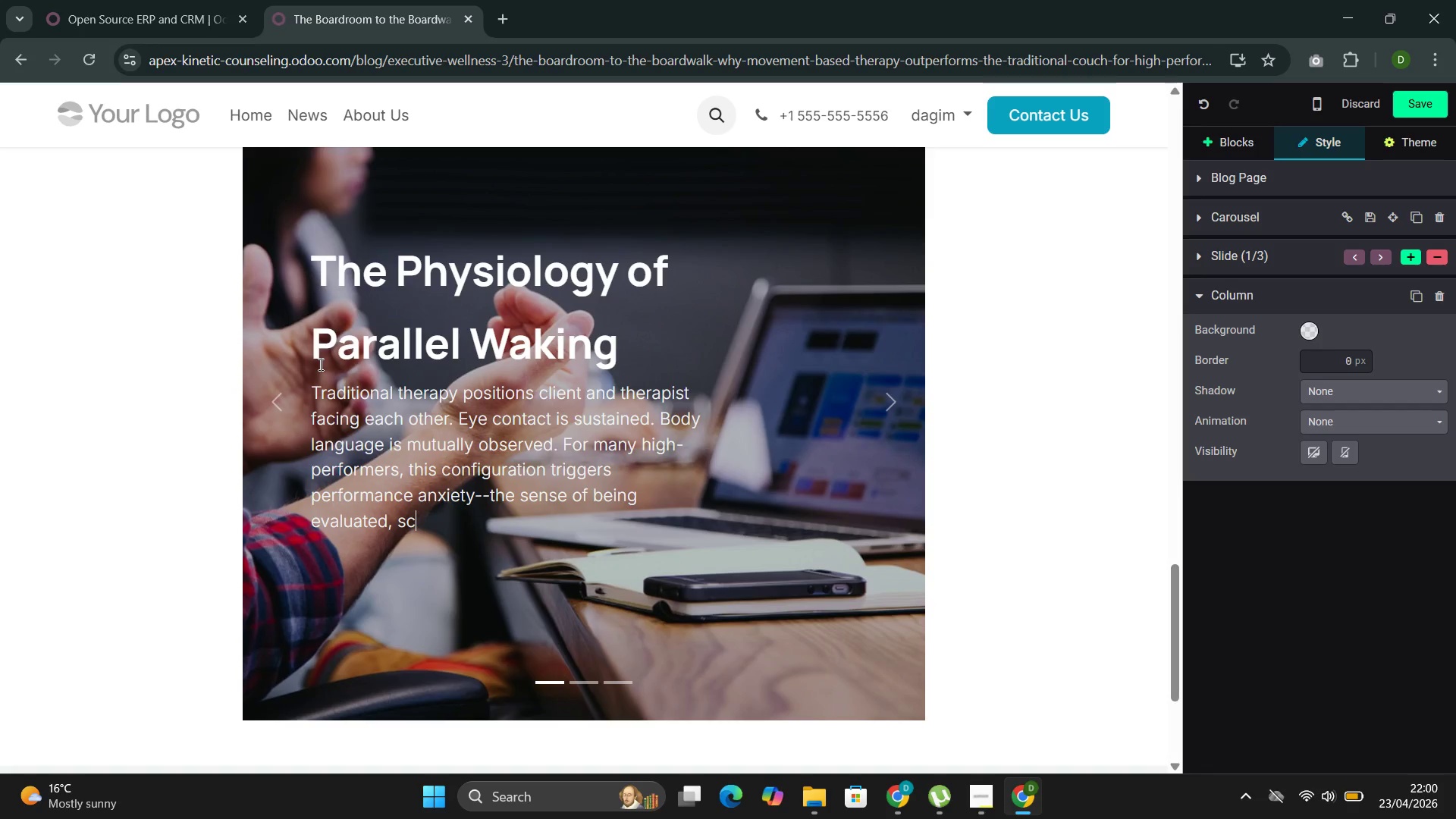 
type(rutinized )
key(Backspace)
type(, or required to )
 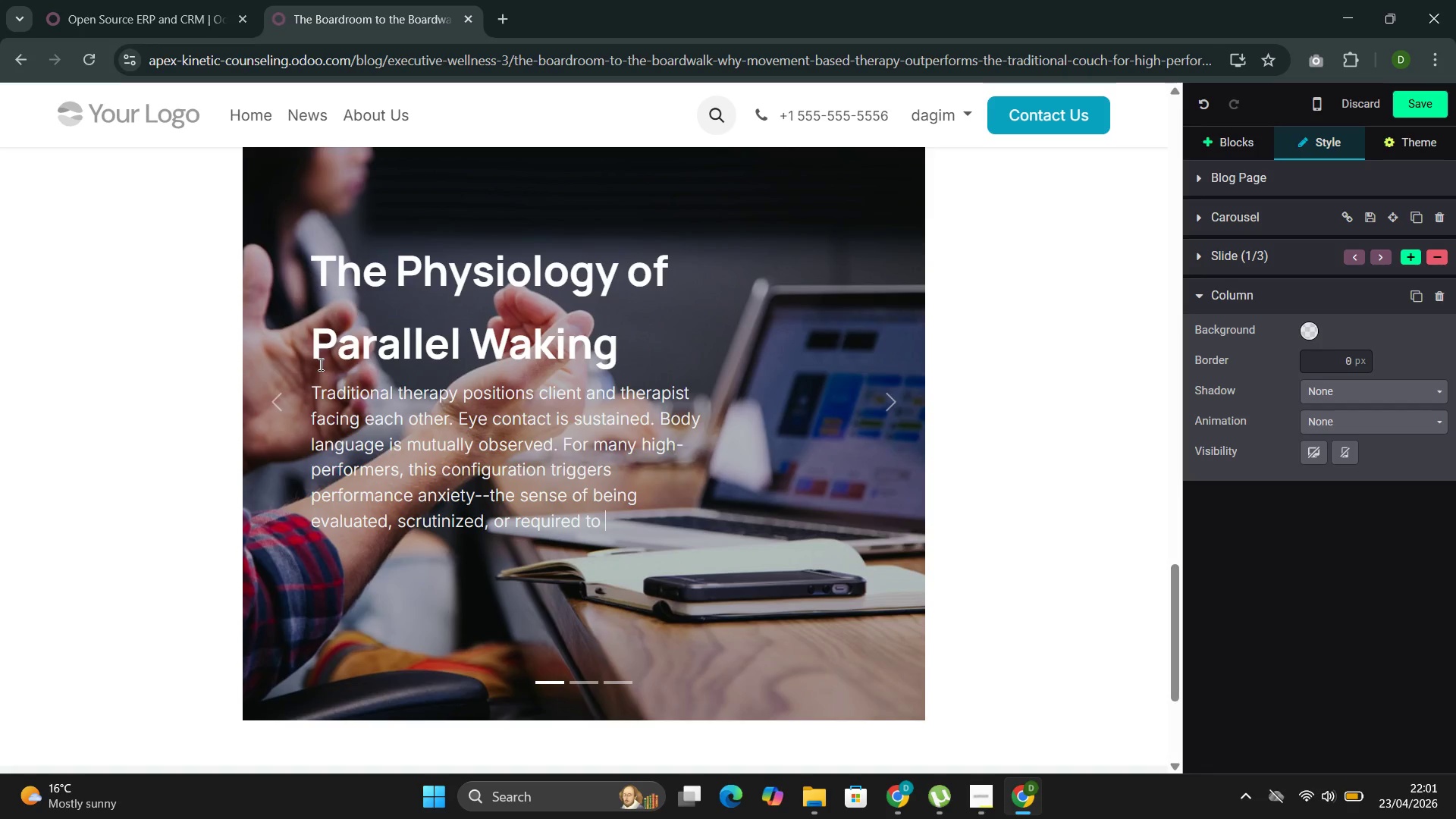 
type(perform emotional va)
 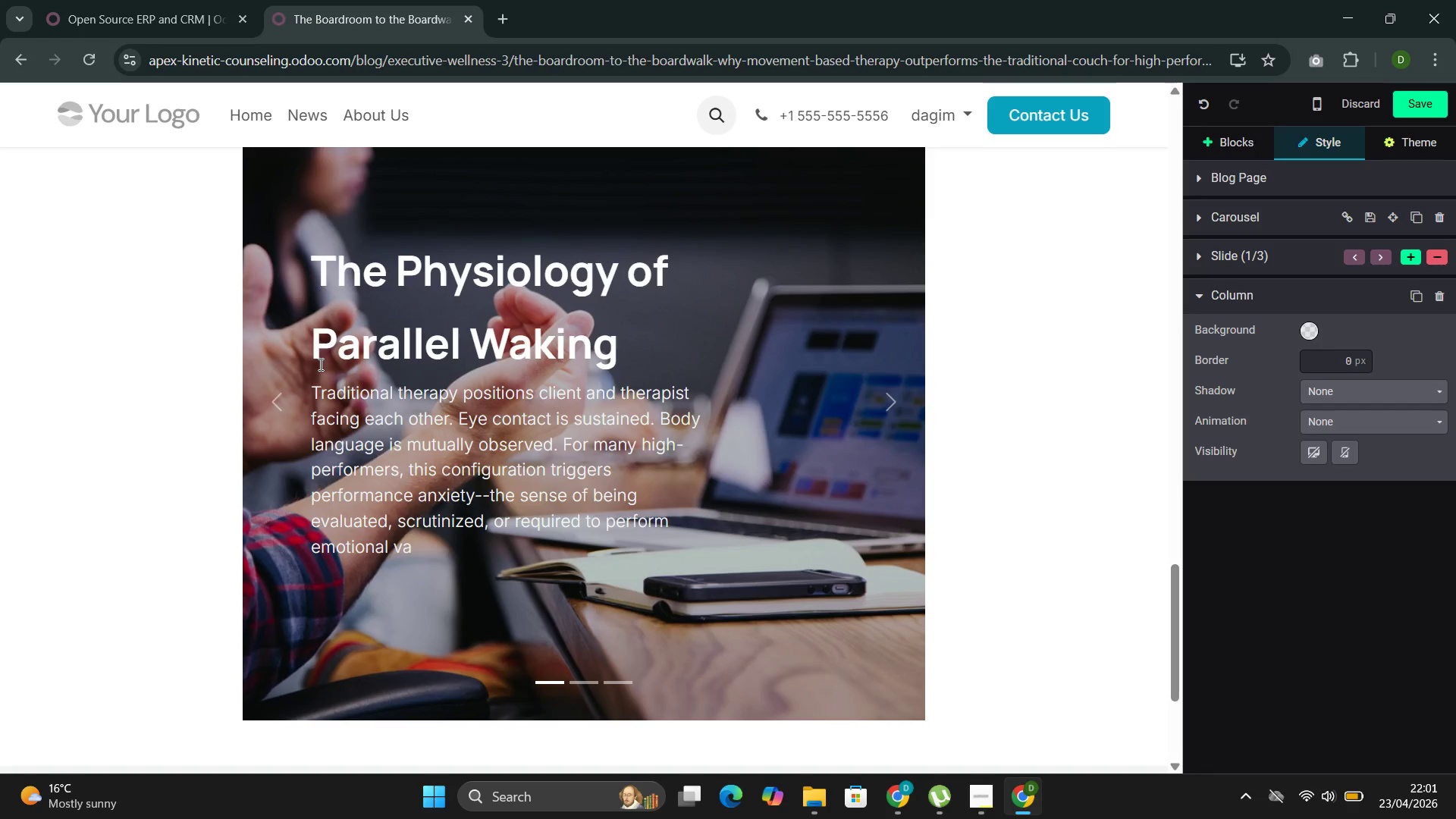 
wait(5.3)
 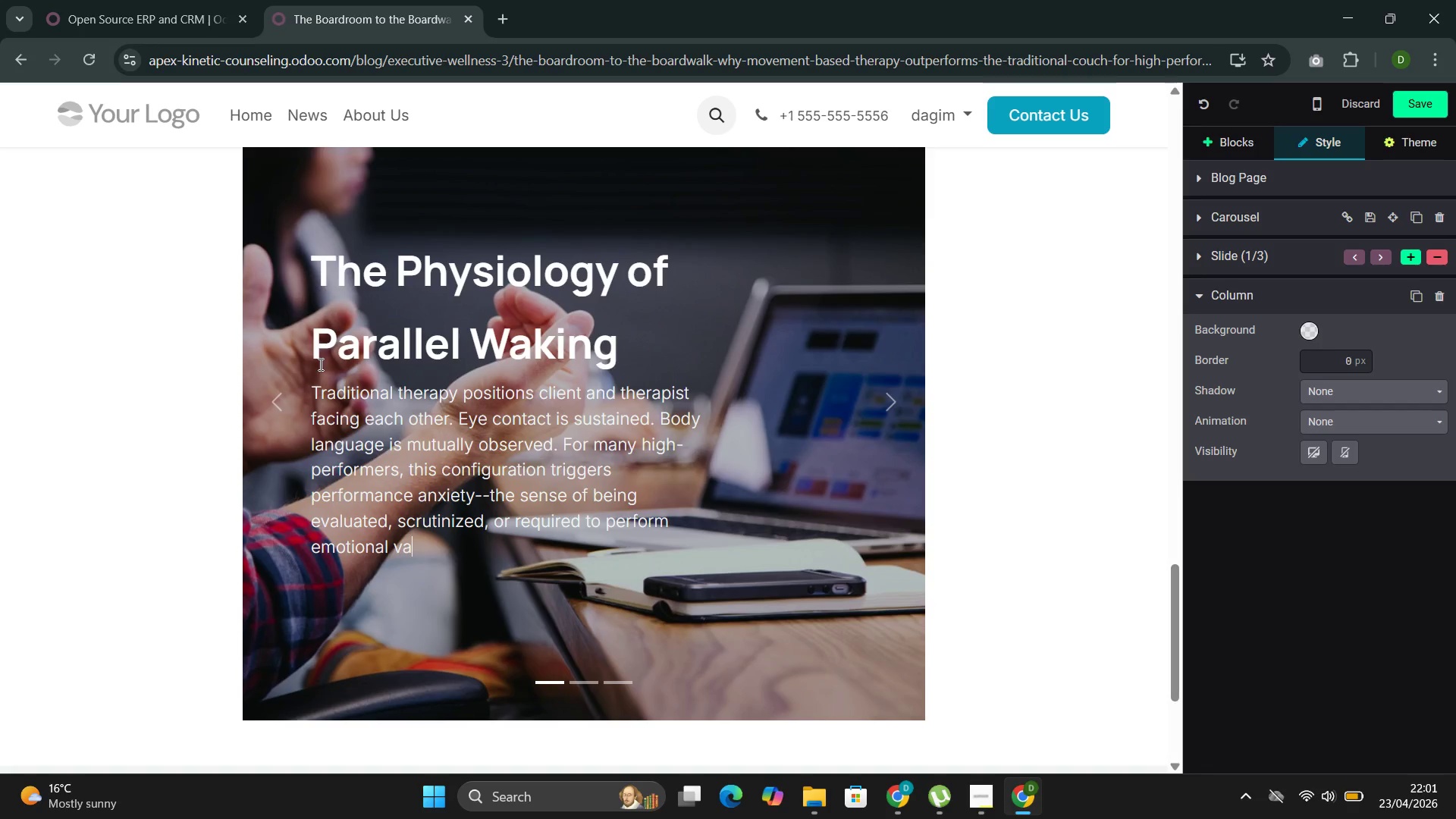 
key(Backspace)
type(ulnerability on command)
 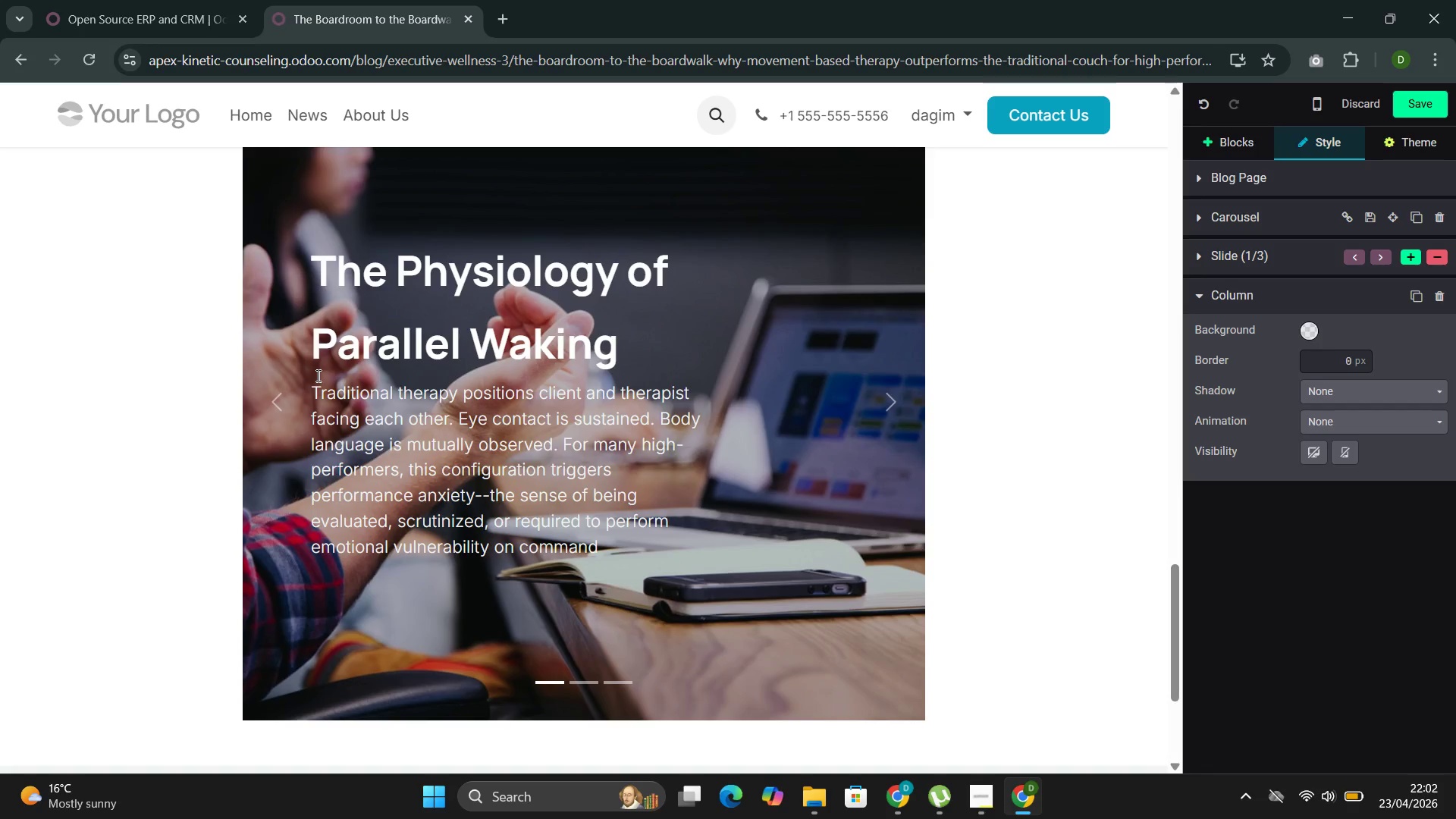 
wait(21.7)
 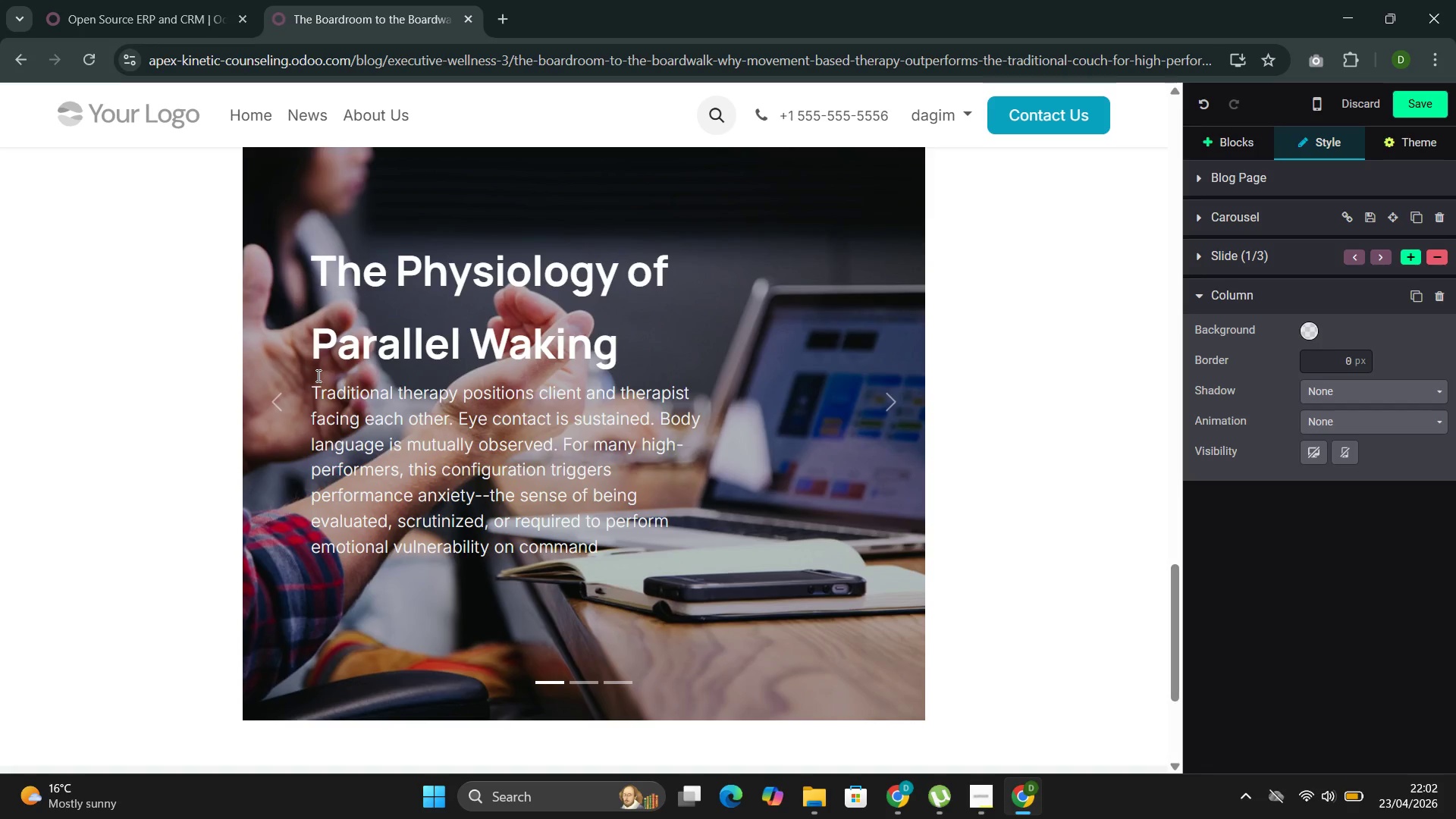 
left_click_drag(start_coordinate=[710, 346], to_coordinate=[488, 282])
 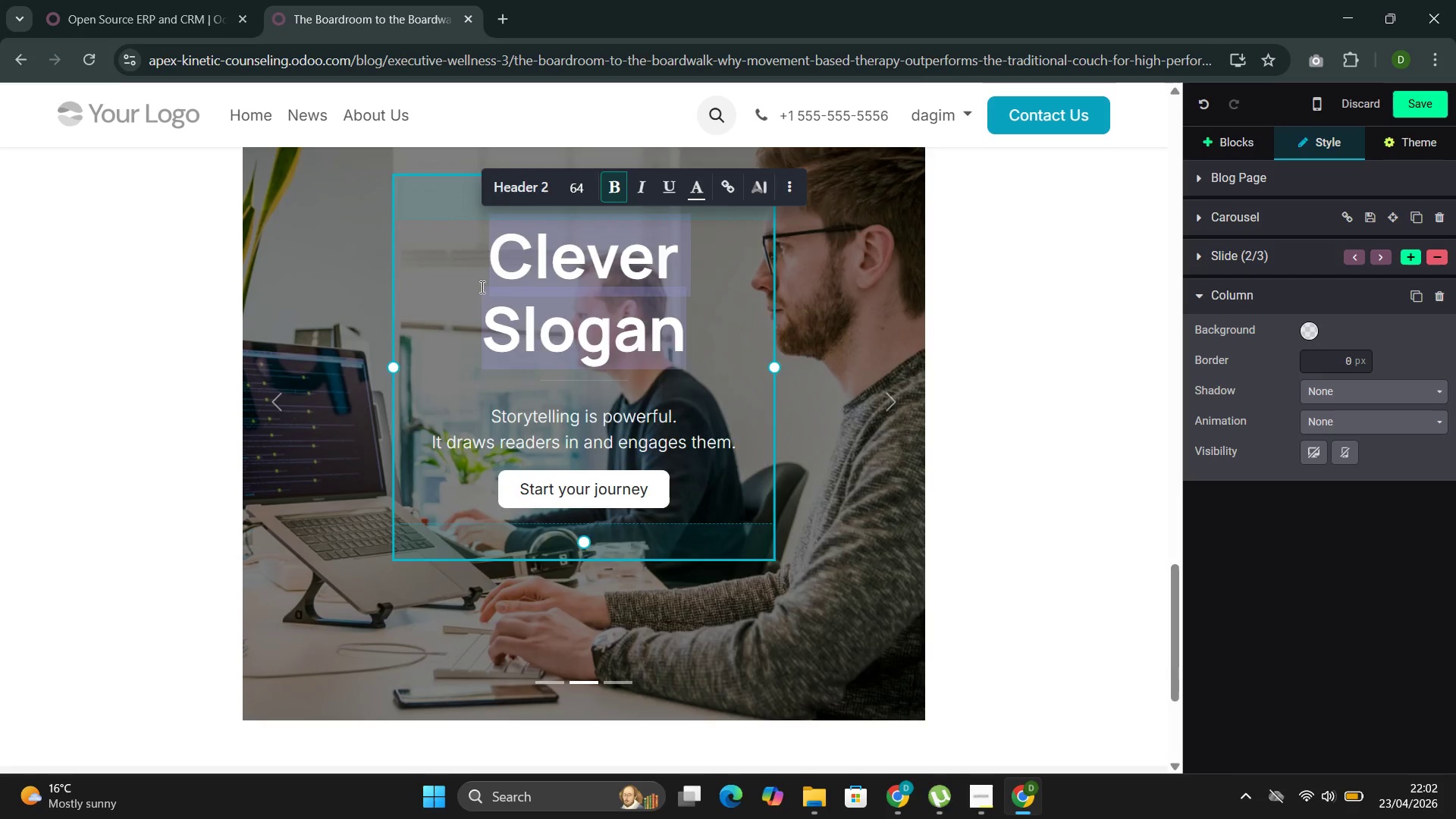 
key(Backspace)
 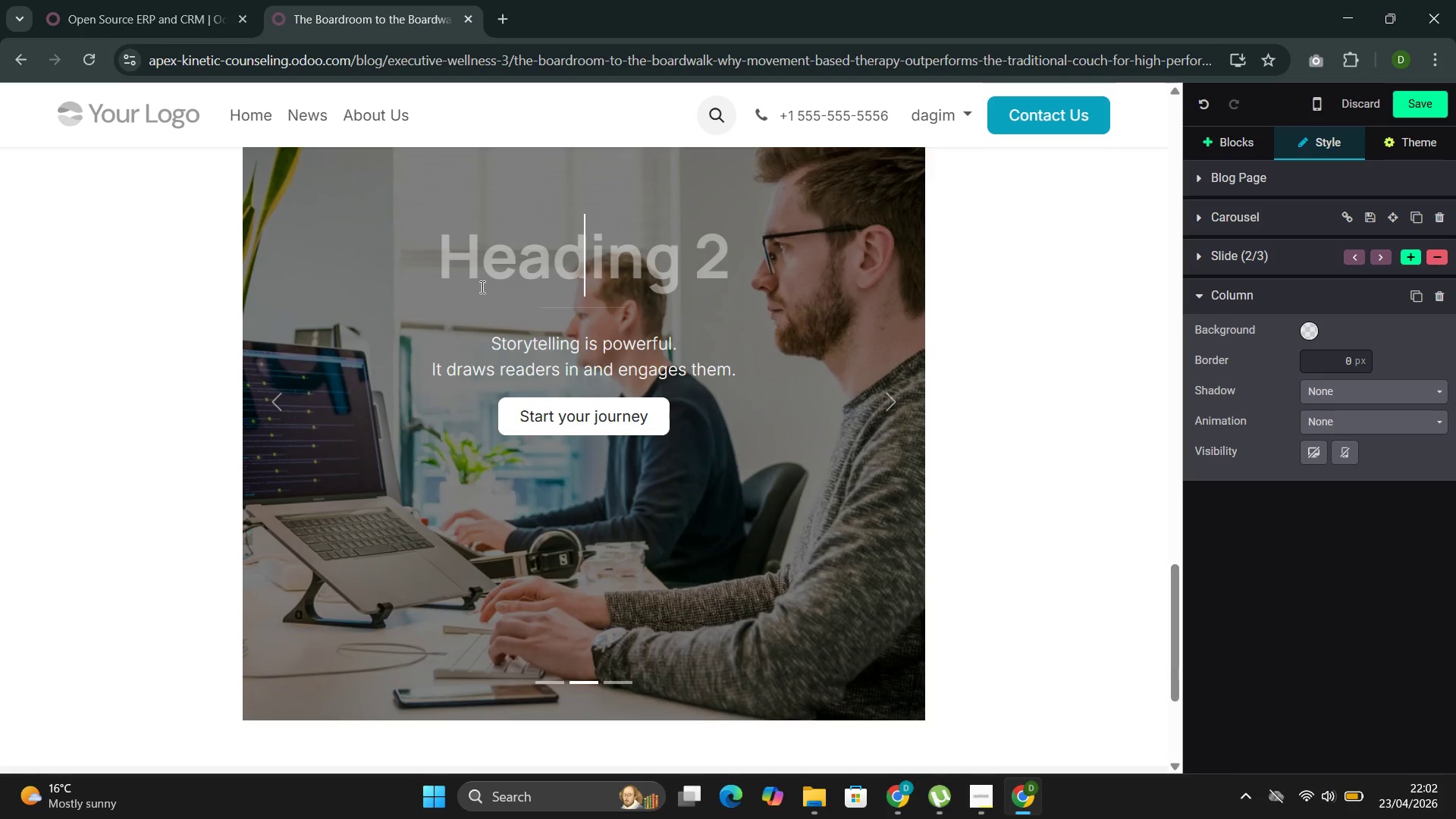 
key(Backspace)
 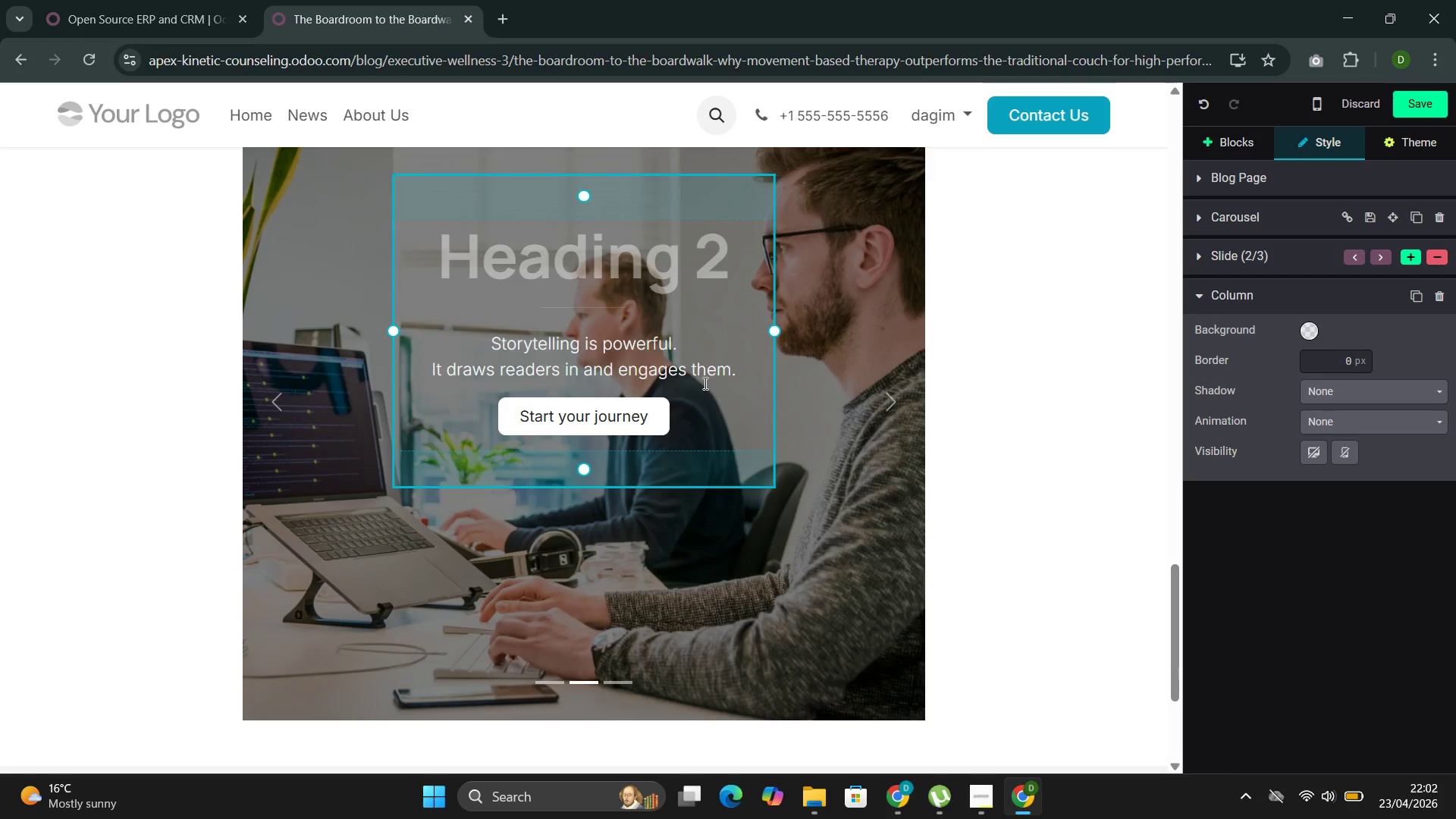 
left_click([669, 418])
 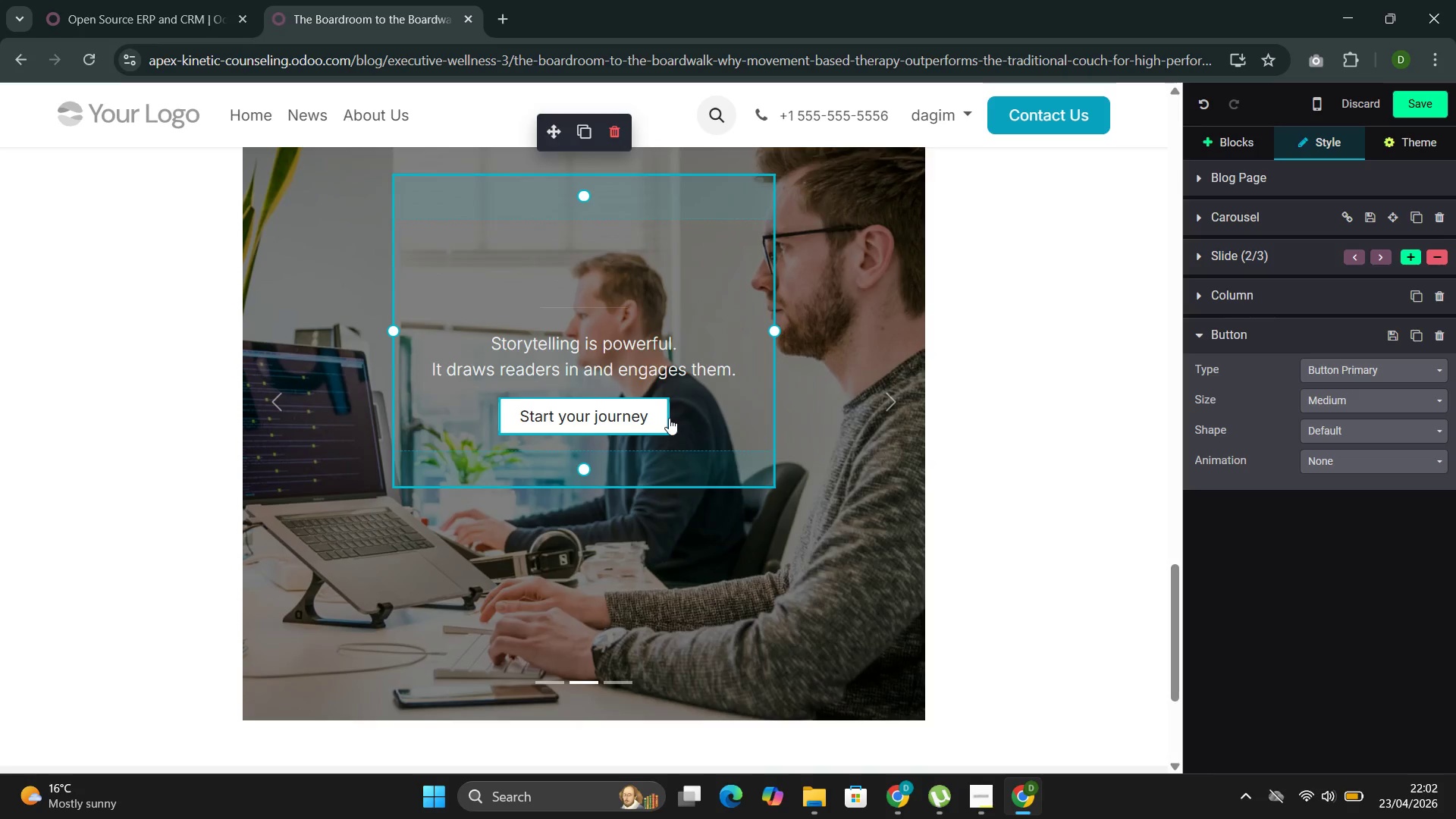 
hold_key(key=Backspace, duration=1.19)
 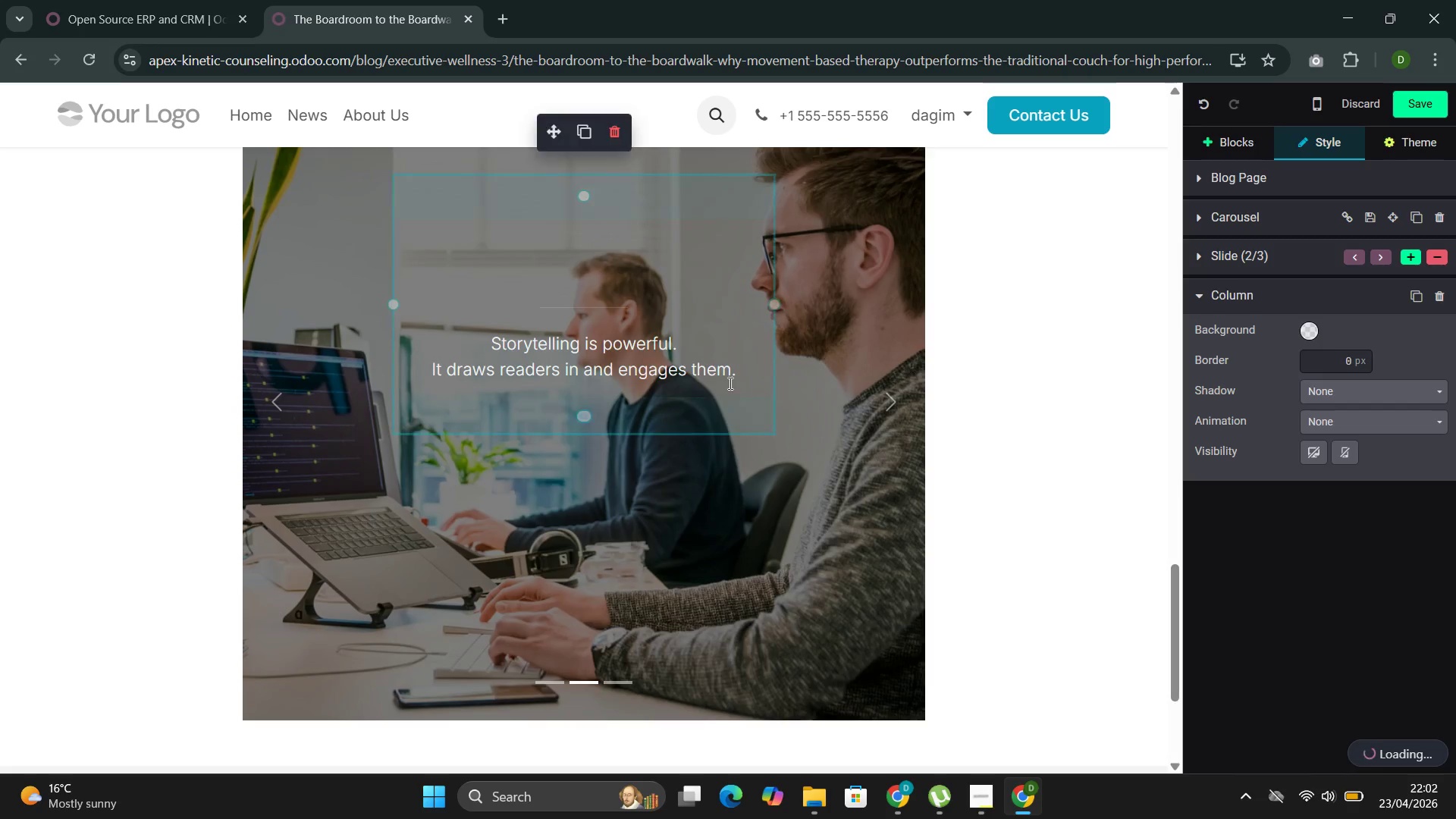 
left_click_drag(start_coordinate=[733, 384], to_coordinate=[492, 350])
 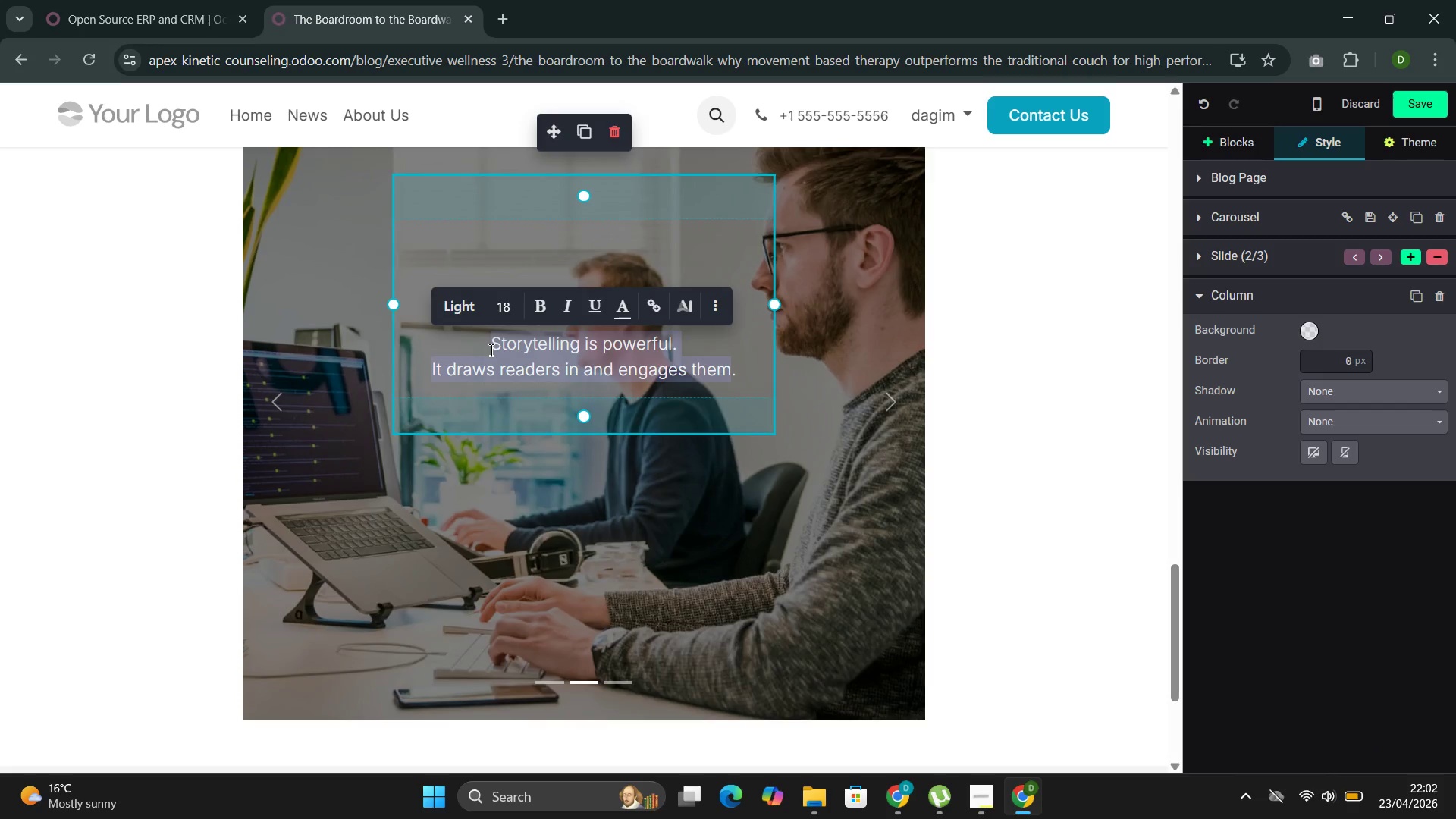 
type(Walking ti)
key(Backspace)
type(ogether changde)
key(Backspace)
key(Backspace)
type(es the geometry )
key(Backspace)
 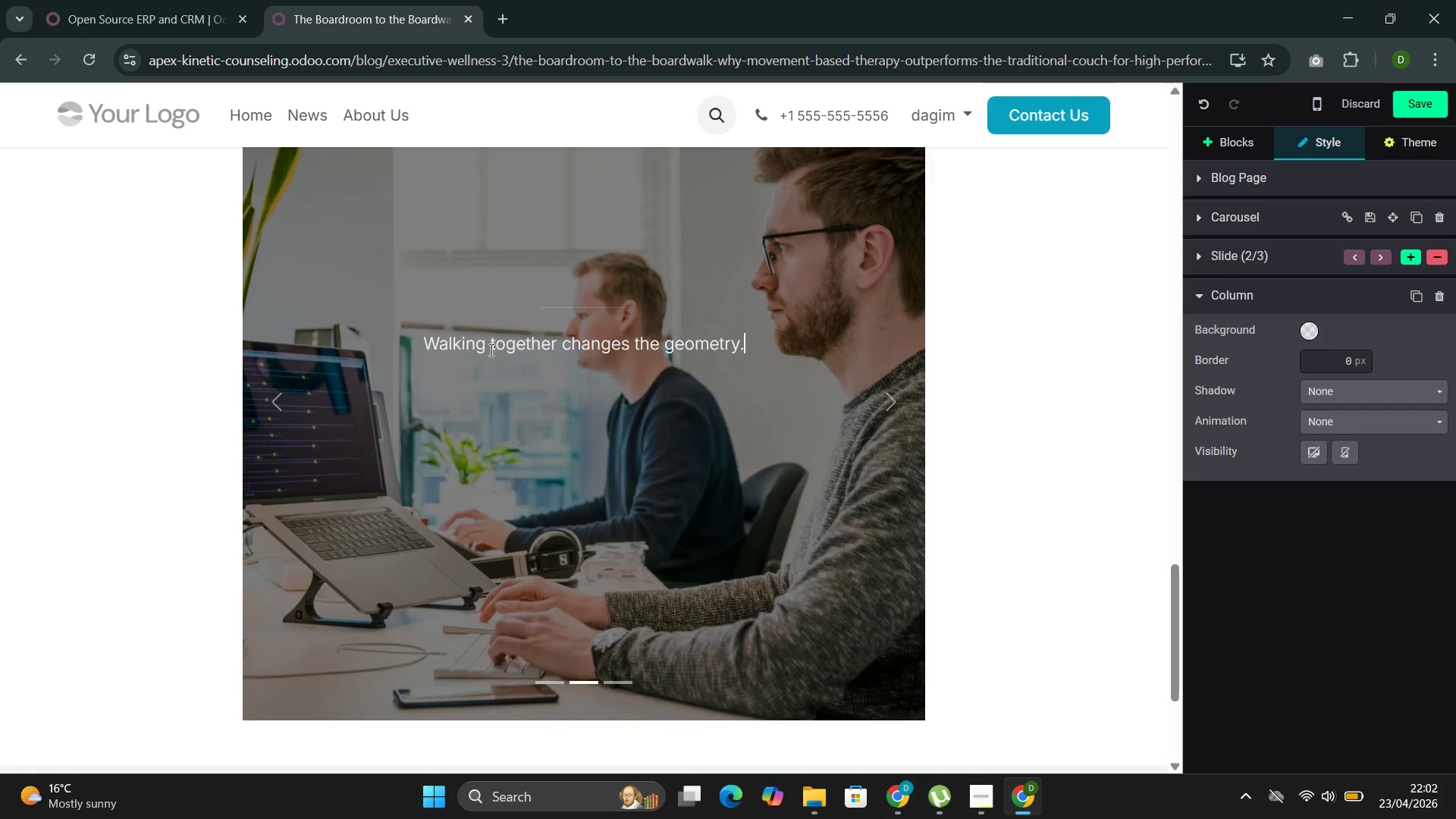 
key(ArrowRight)
 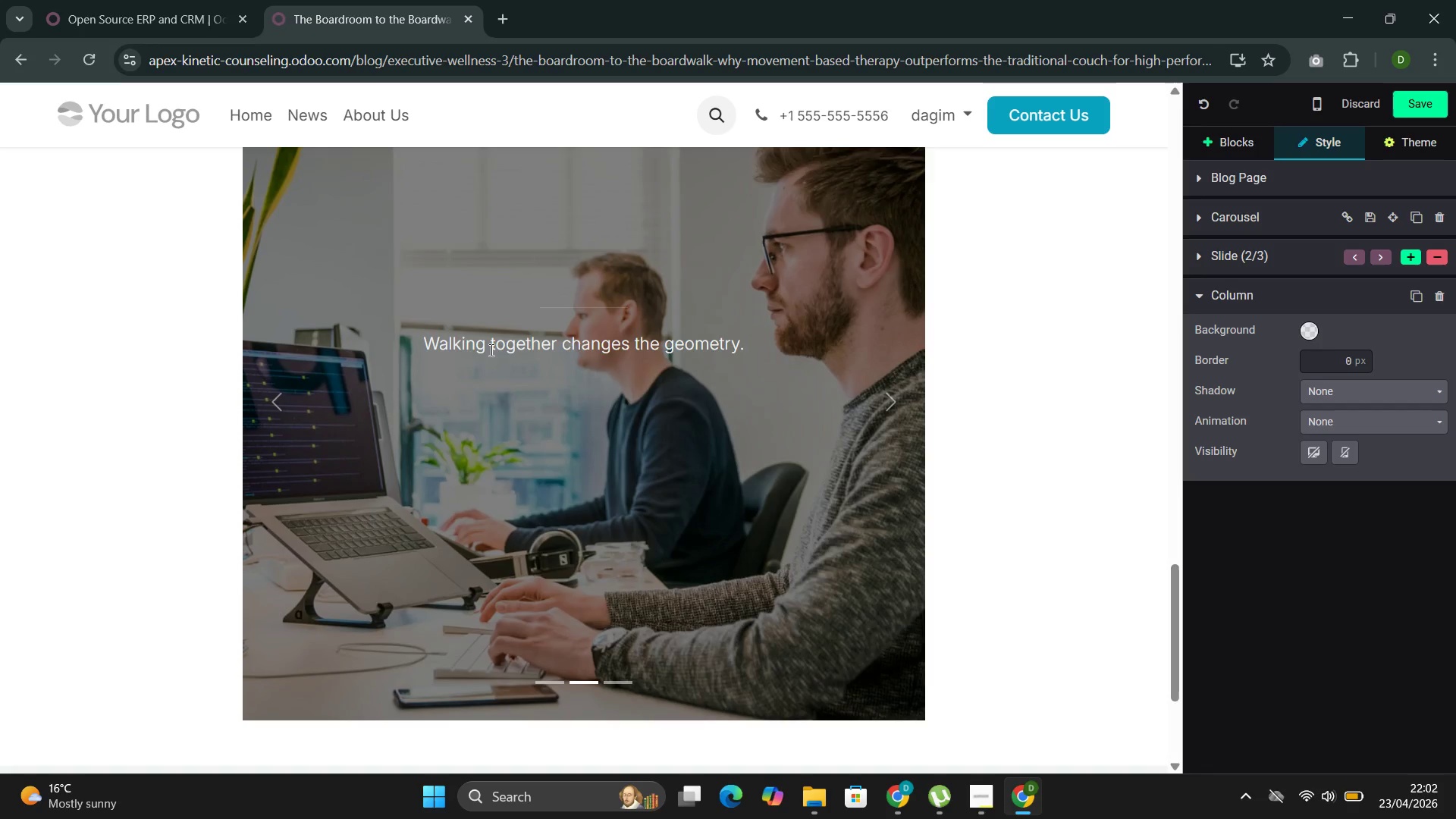 
type( Shoulder)
 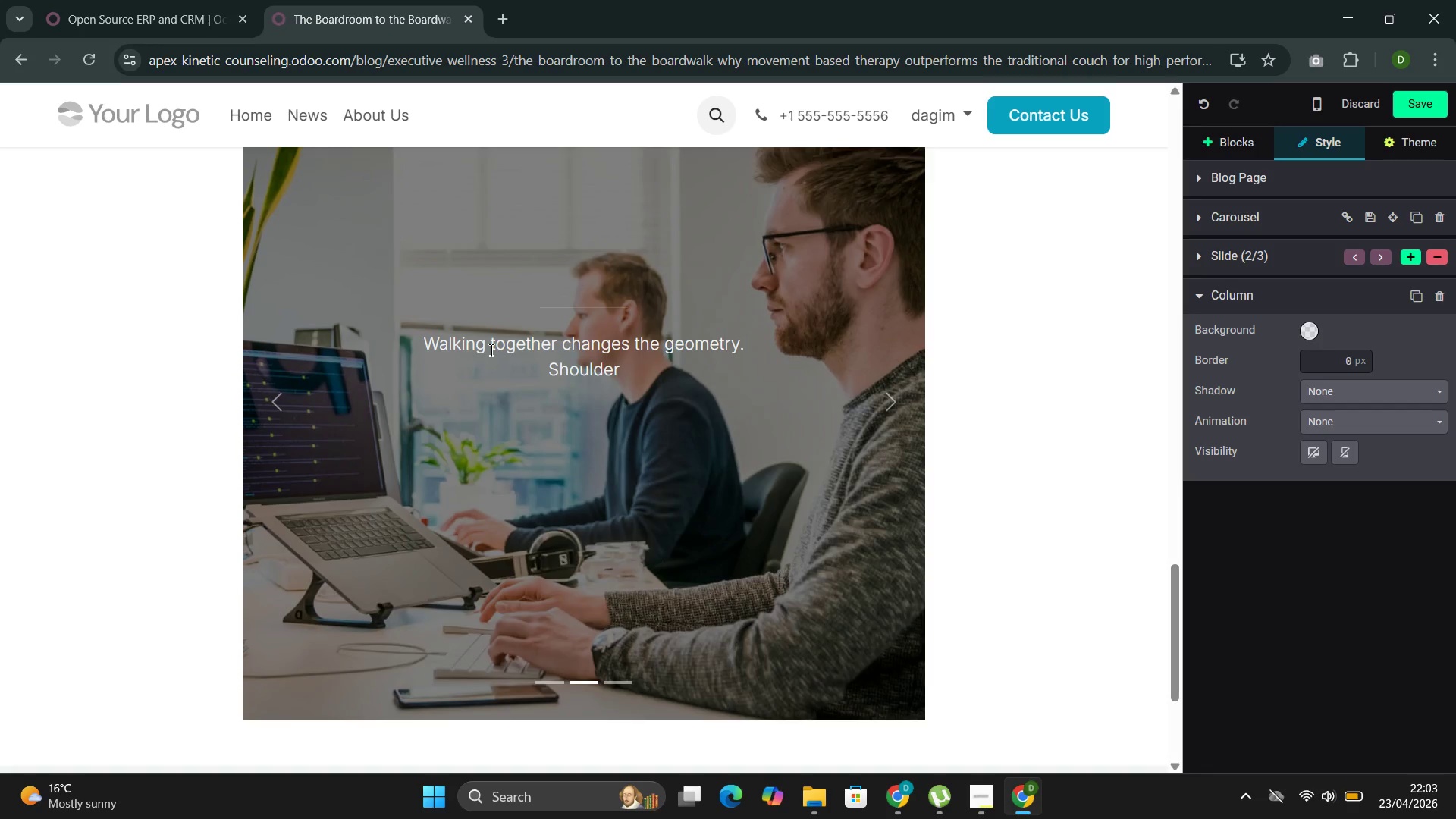 
type( to shoulder )
 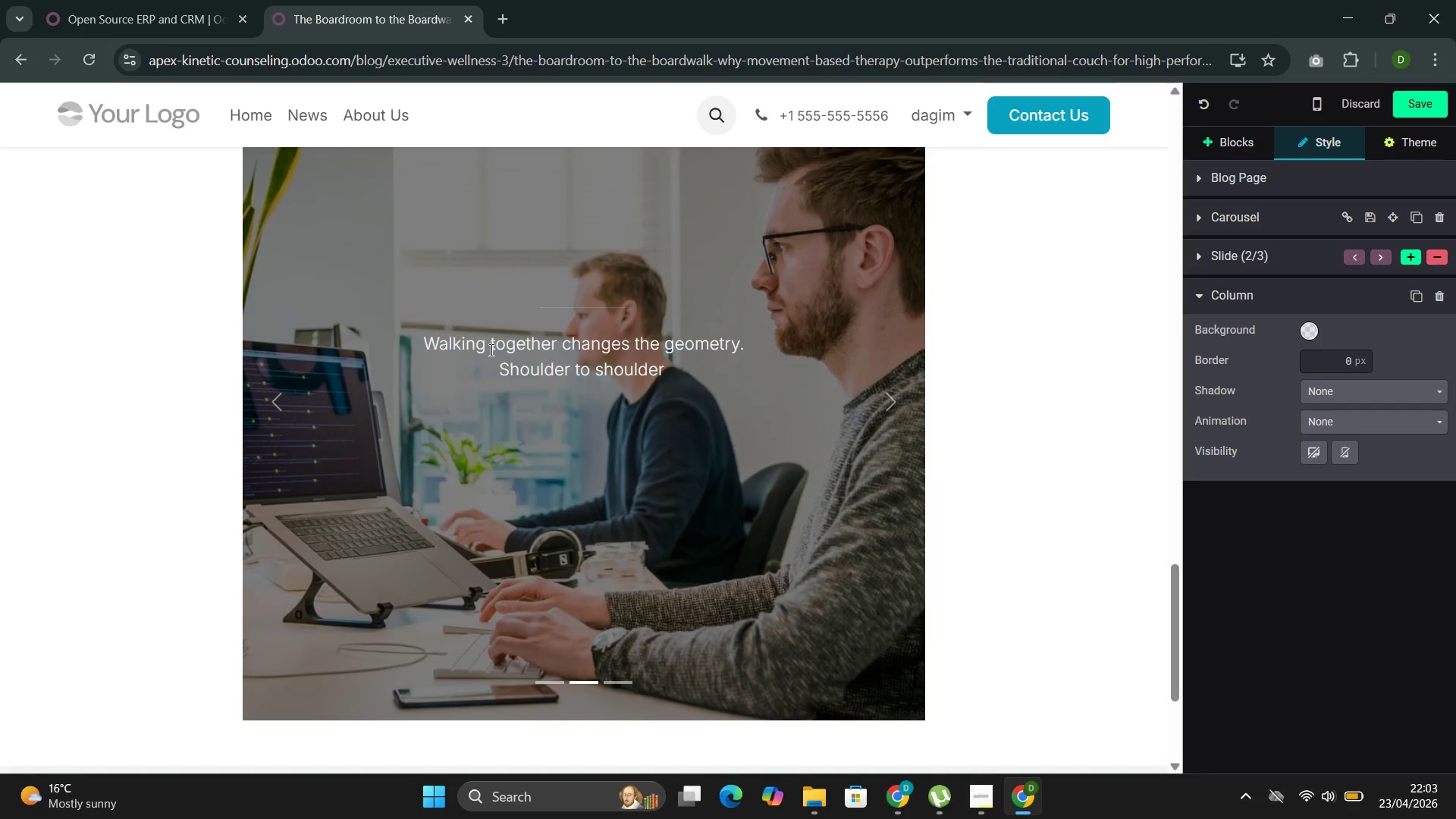 
wait(5.25)
 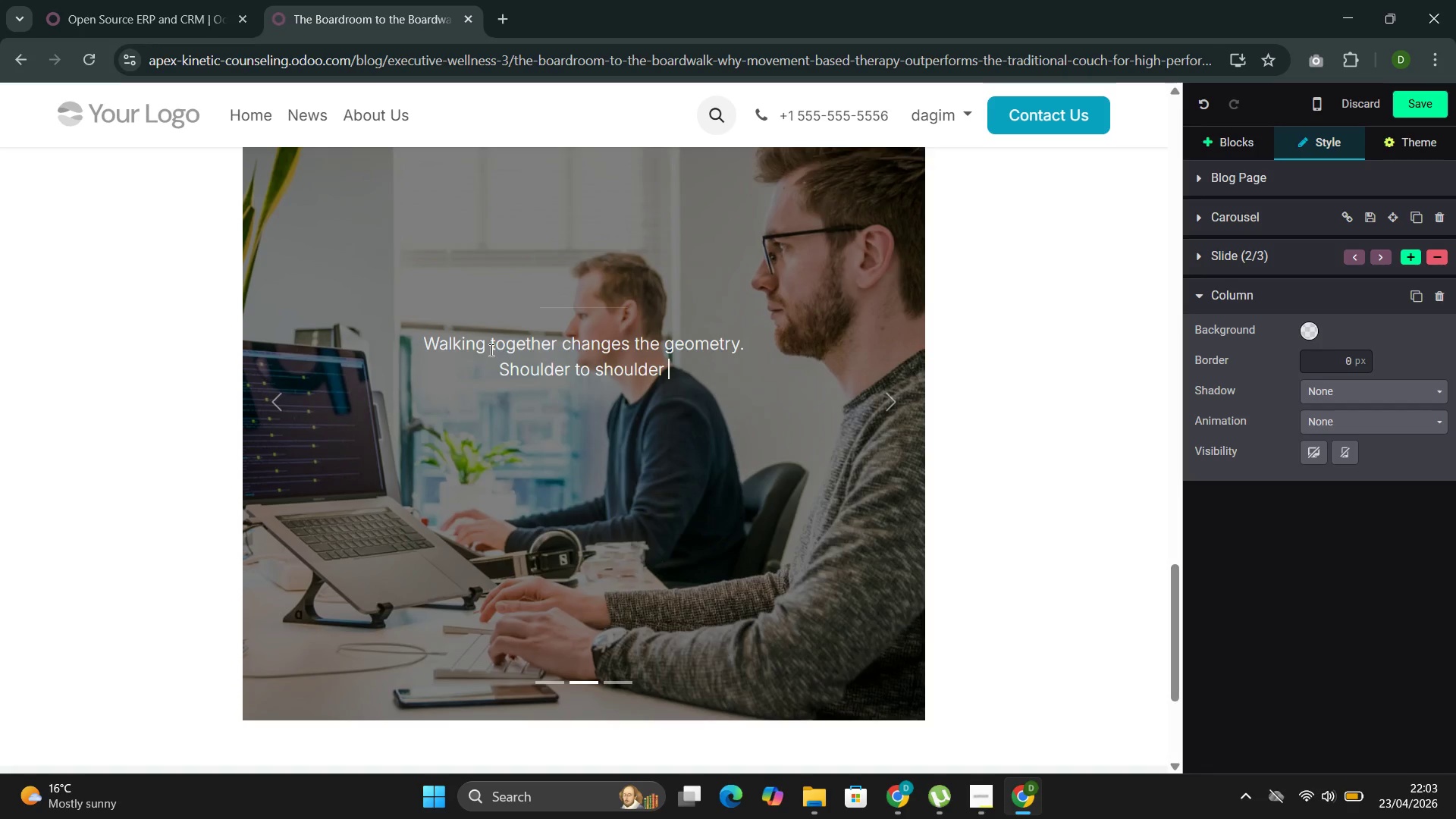 
key(Backspace)
 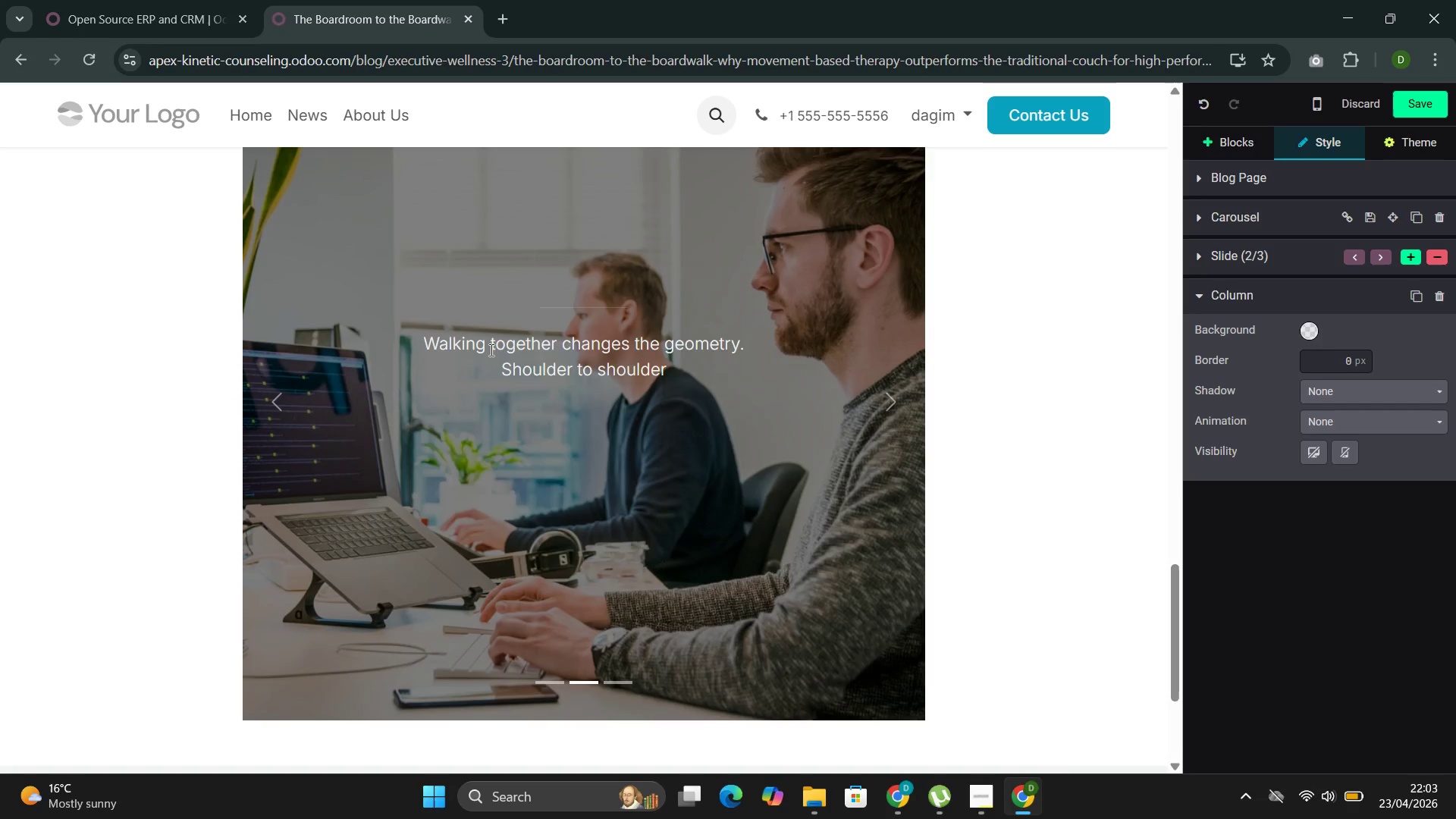 
key(Comma)
 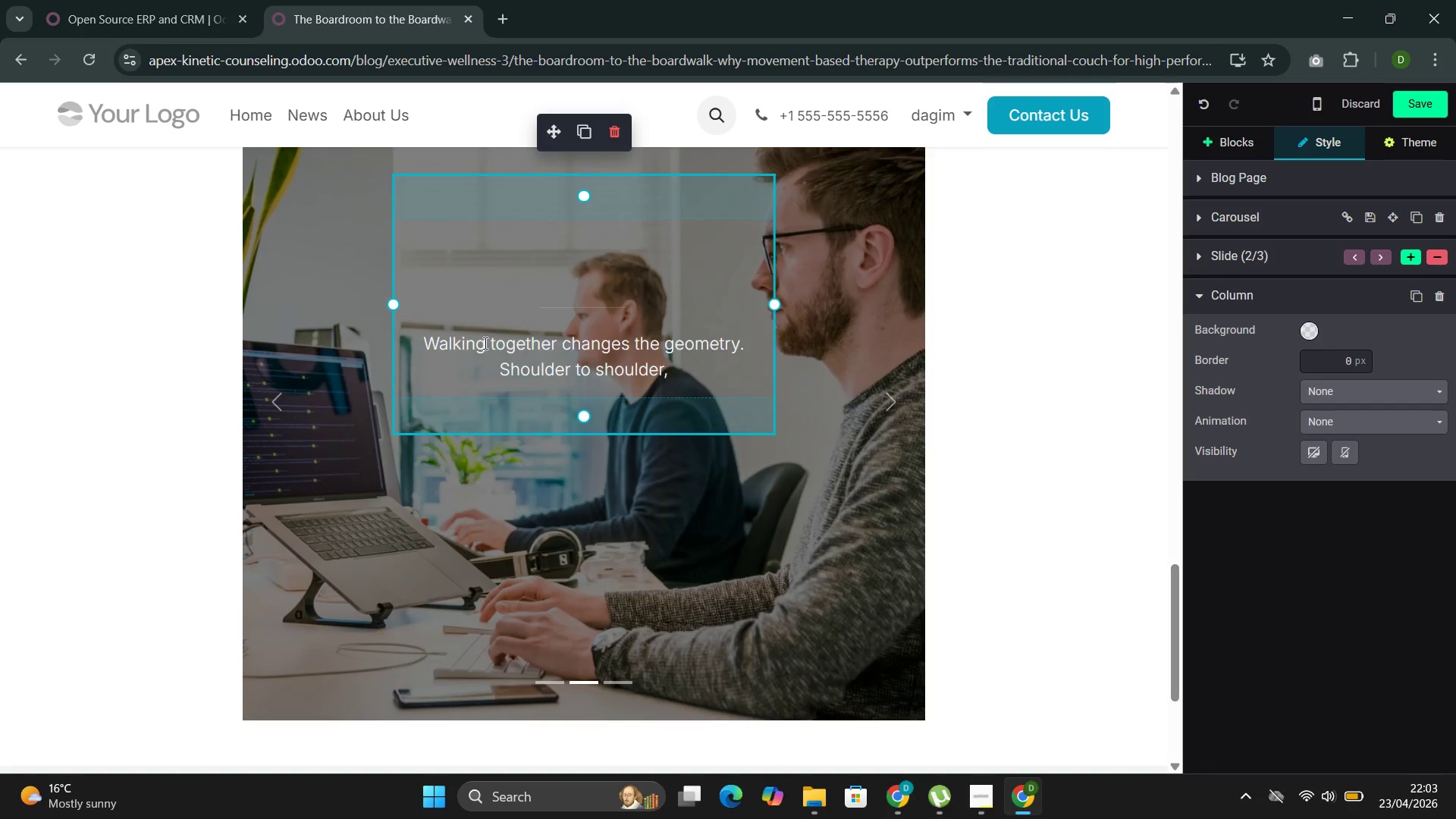 
type(gaze directed )
 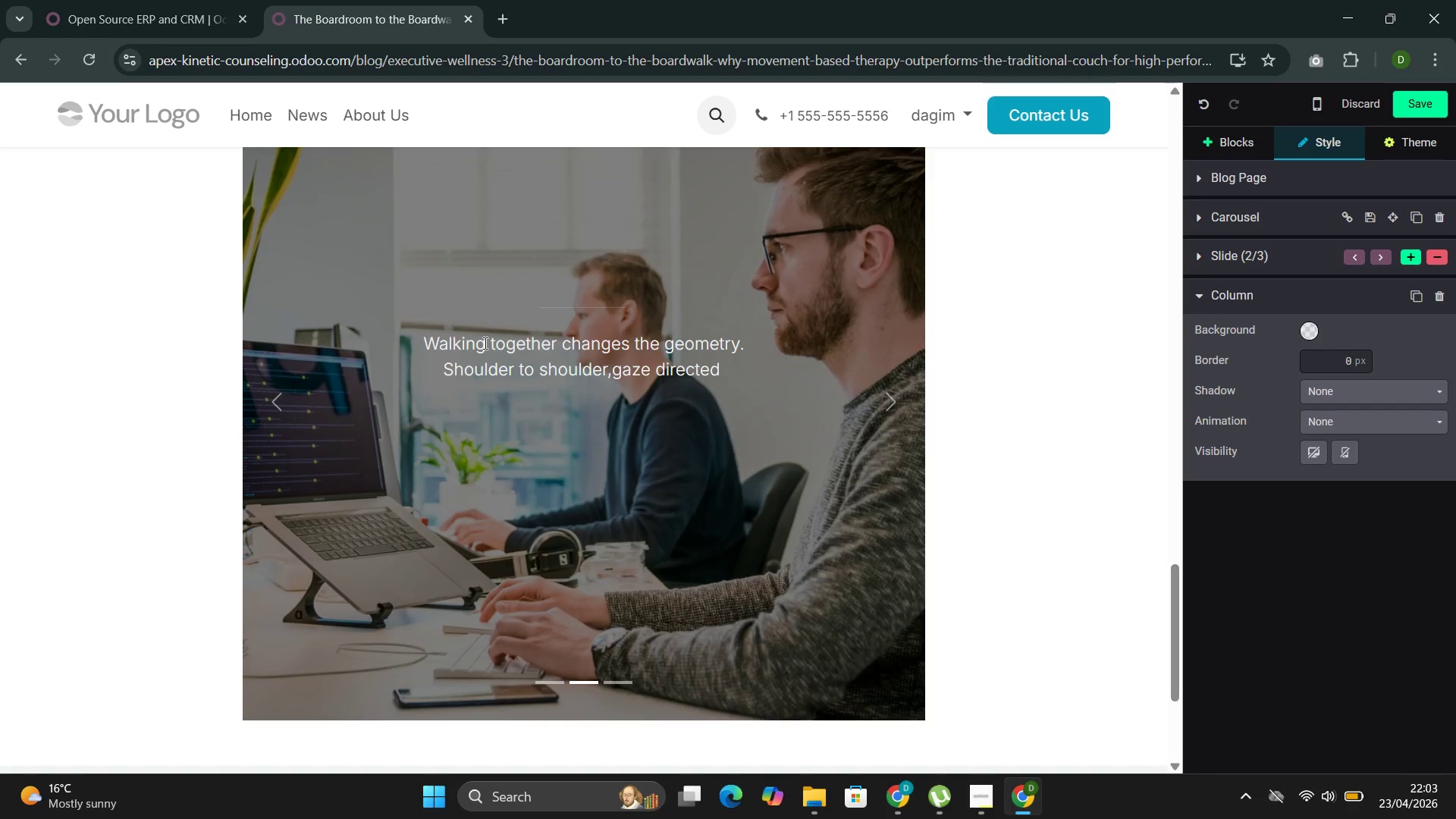 
type(forward,t)
key(Backspace)
type( the confrontational. This parallel positioning has deep evelu)
 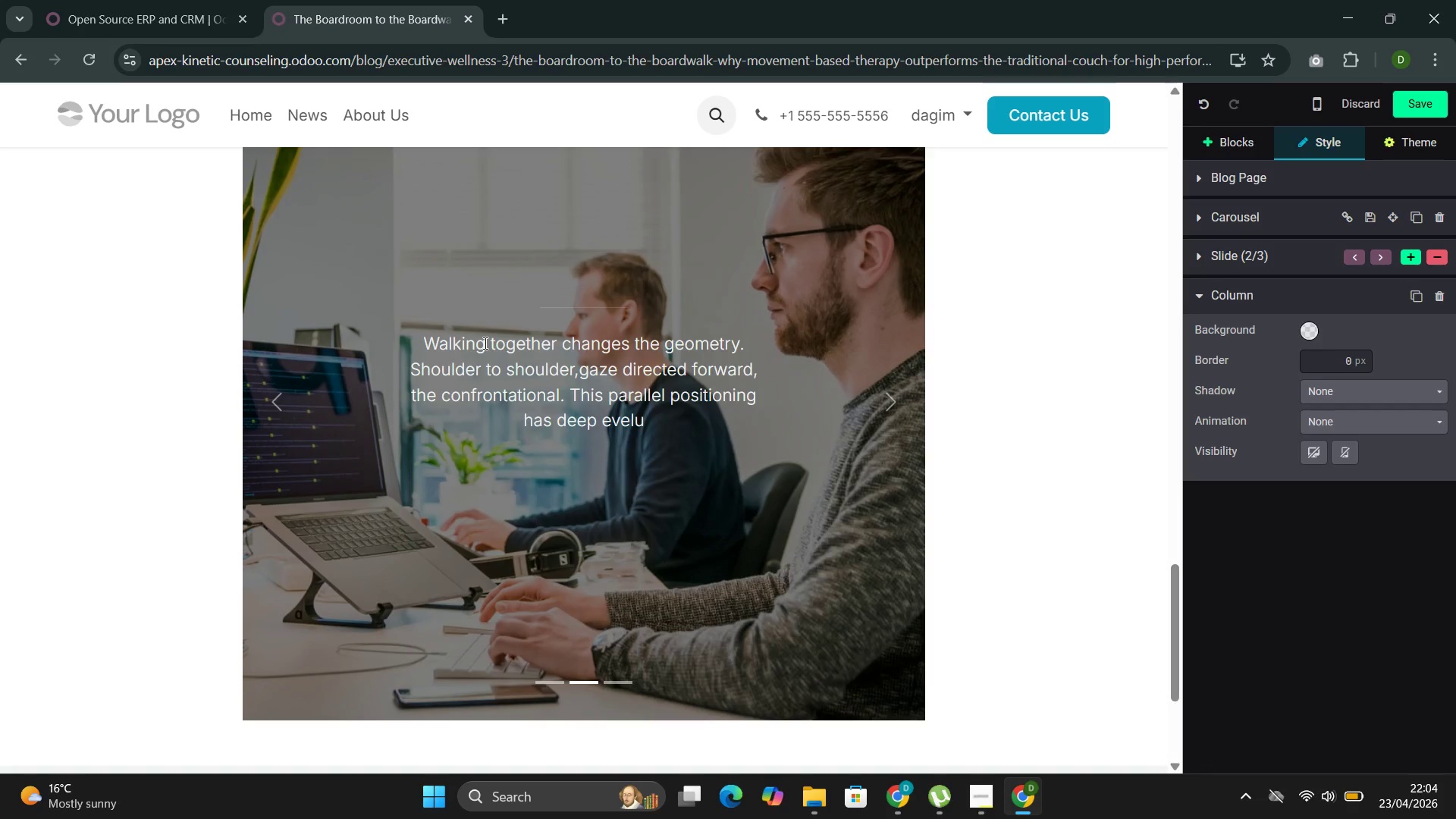 
type(tiona)
key(Backspace)
 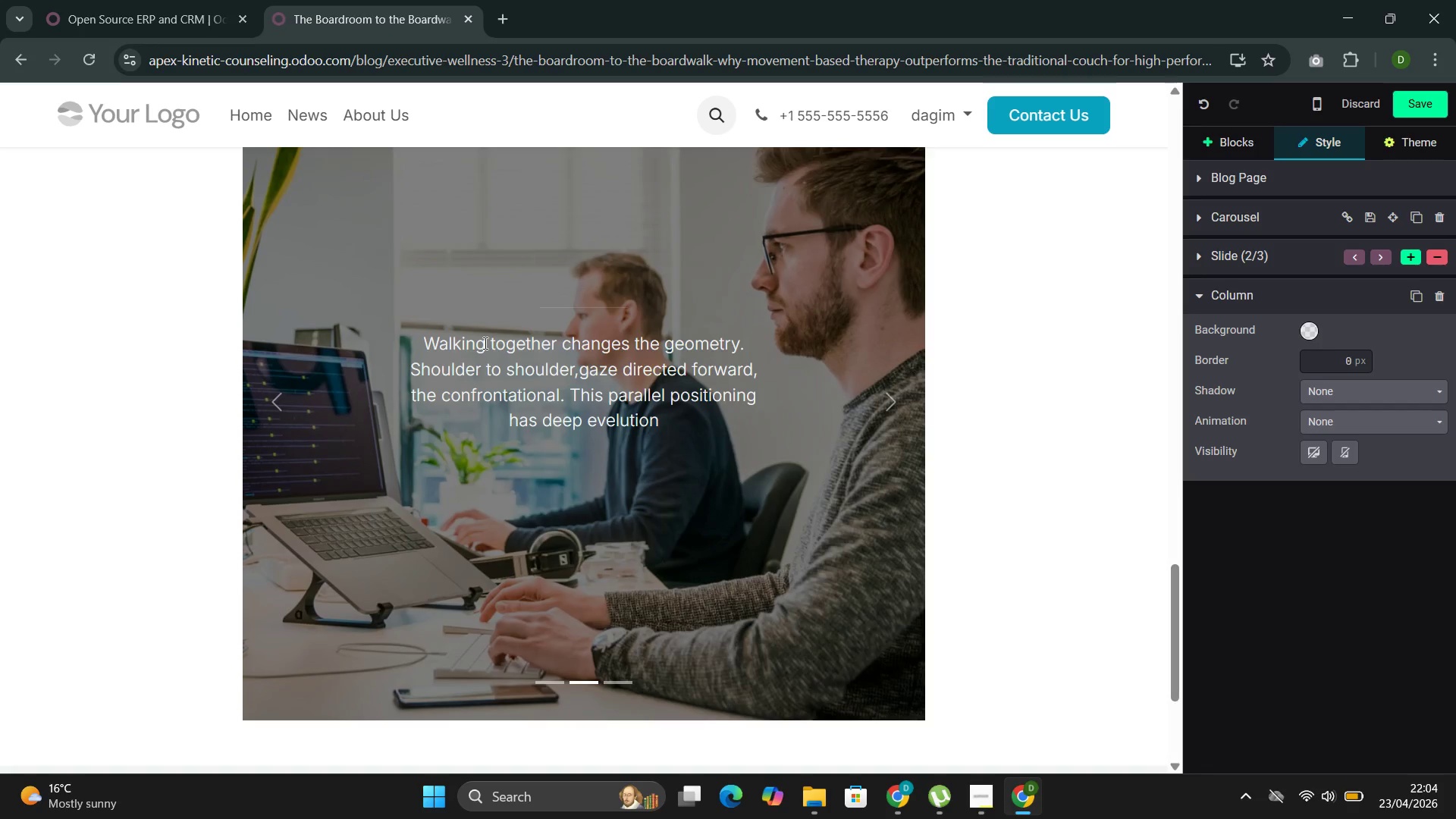 
wait(5.3)
 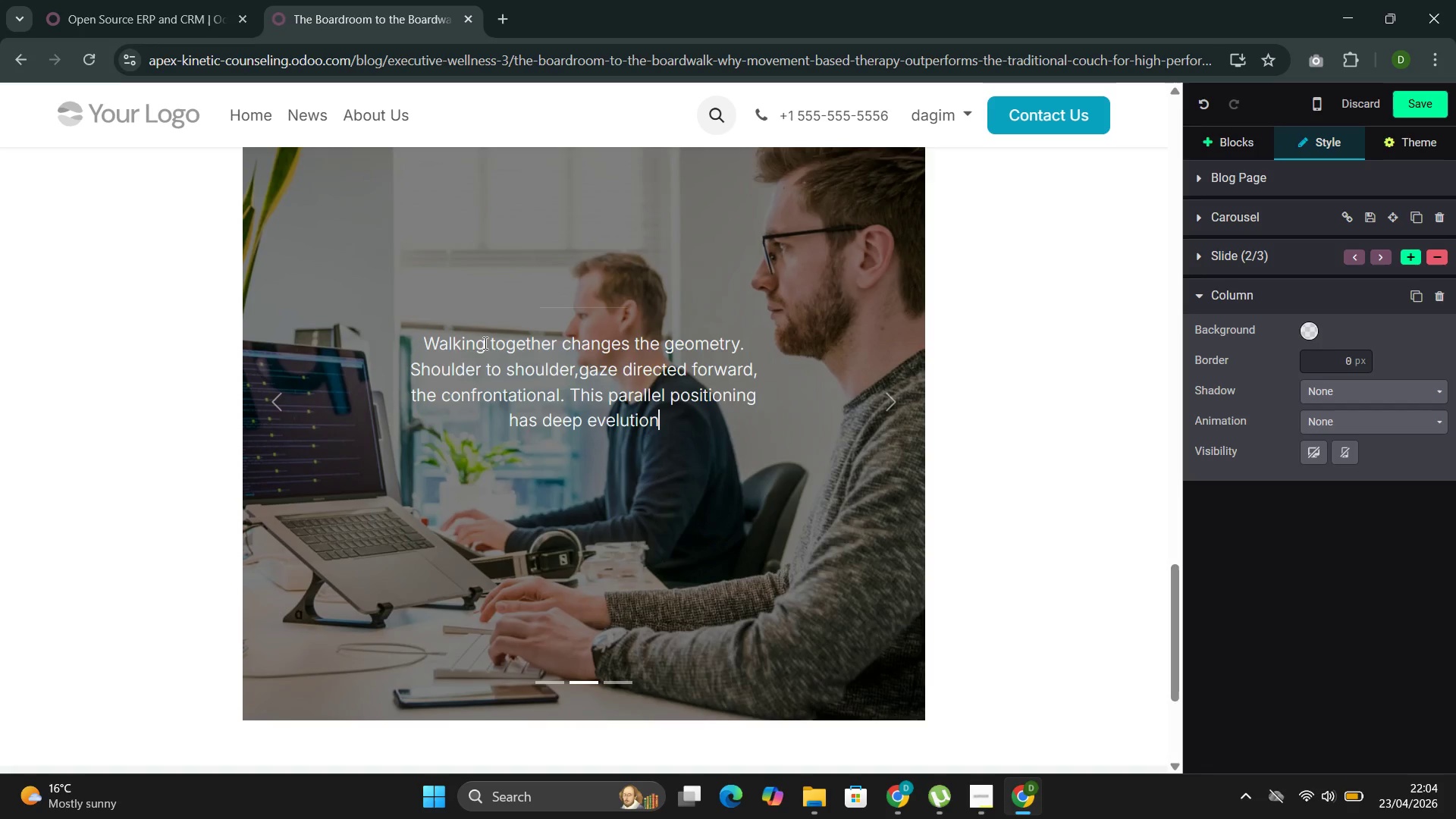 
type(ary roots. Humans have walked alongside one another d)
key(Backspace)
type(for hum)
key(Backspace)
type(ndreds of thousands )
 